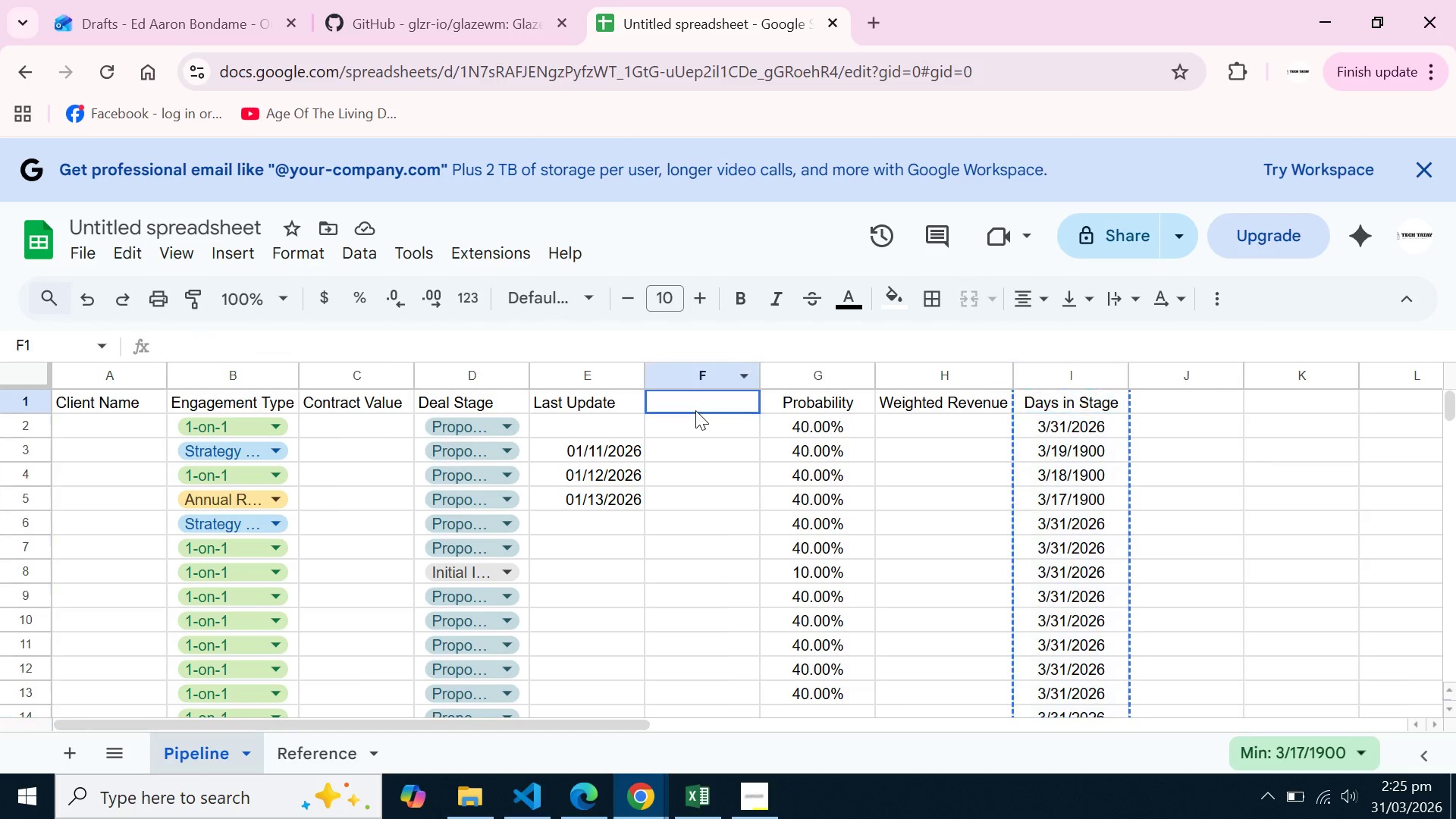 
left_click([695, 410])
 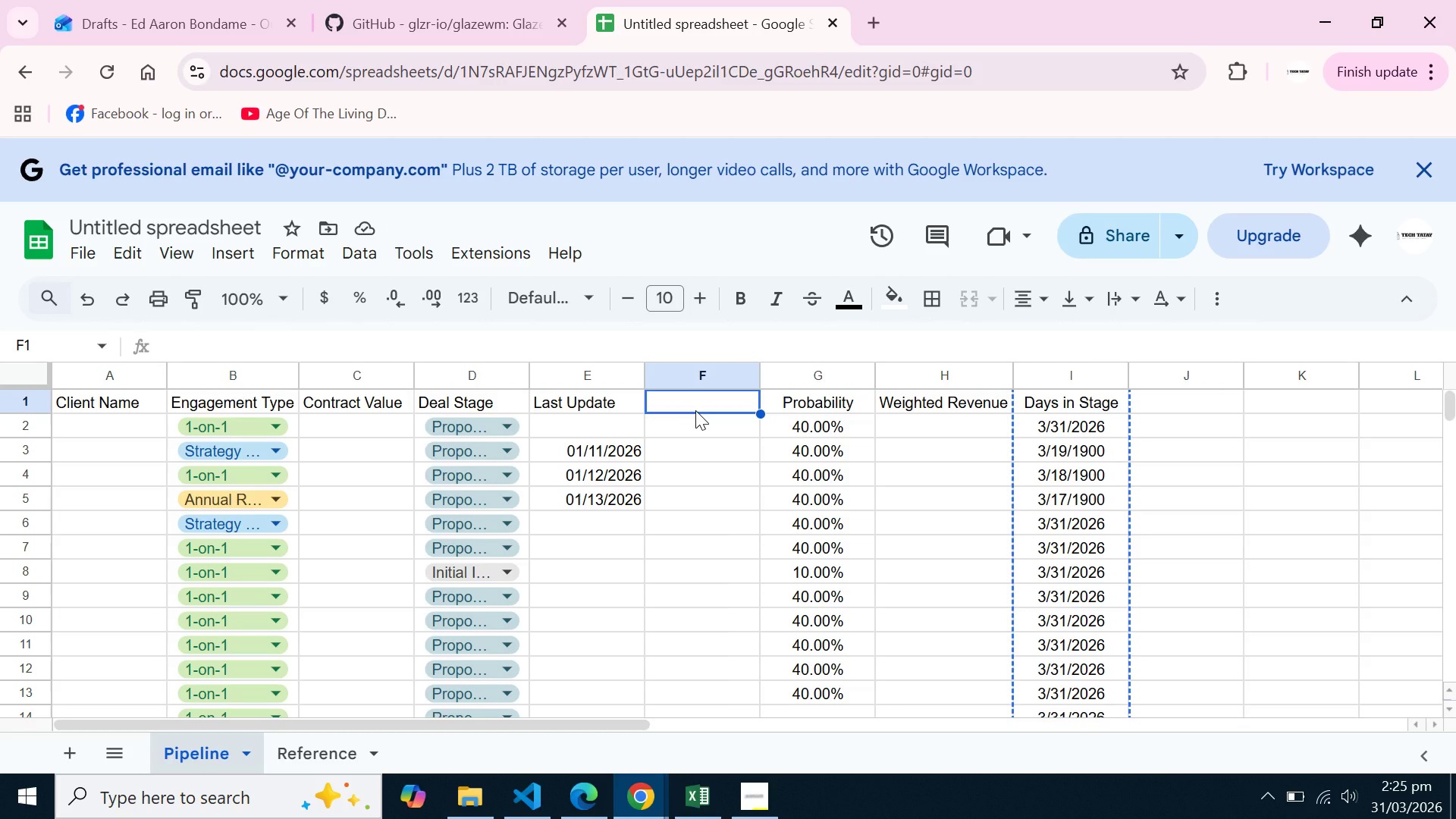 
key(Control+V)
 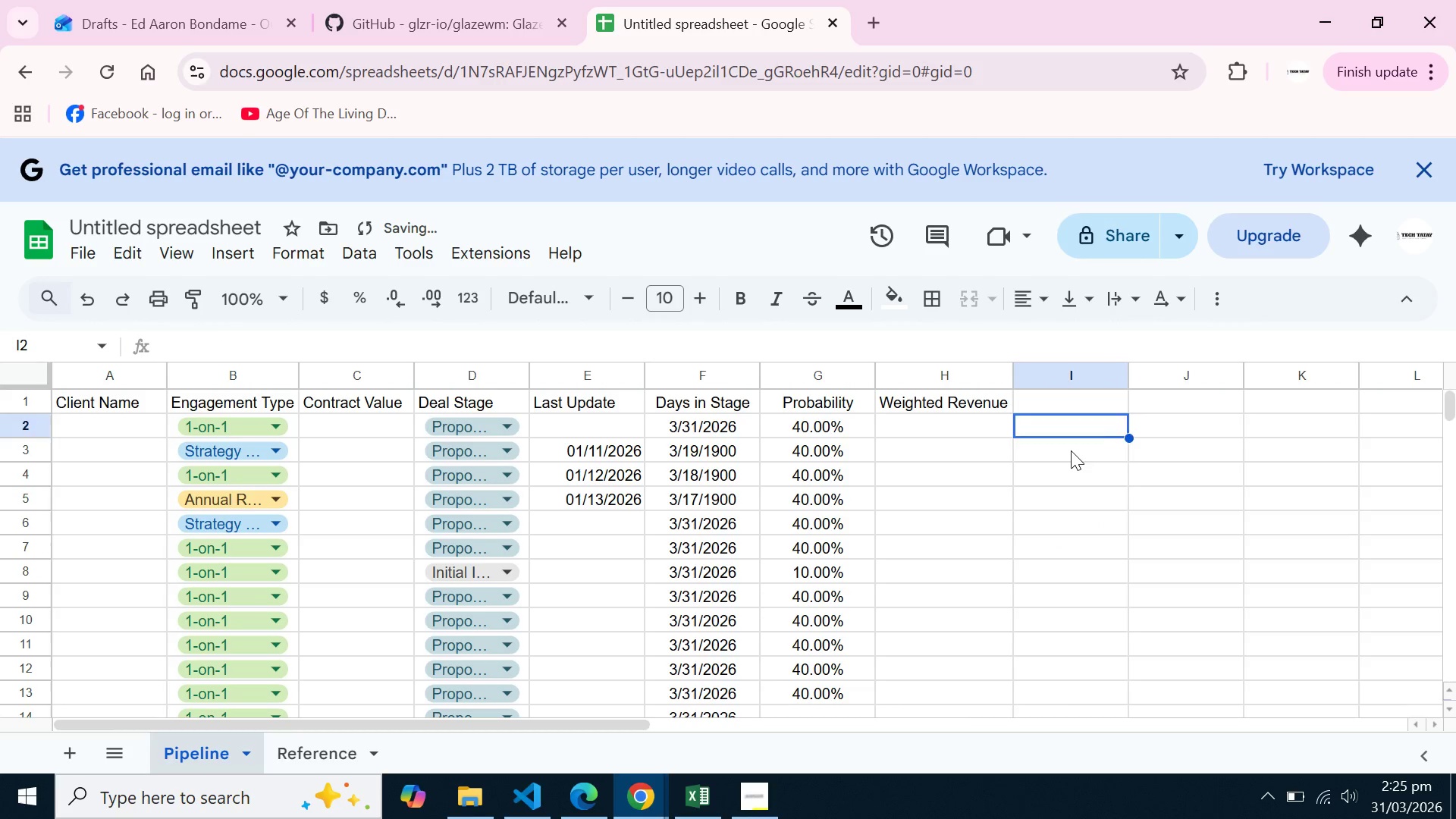 
double_click([1071, 450])
 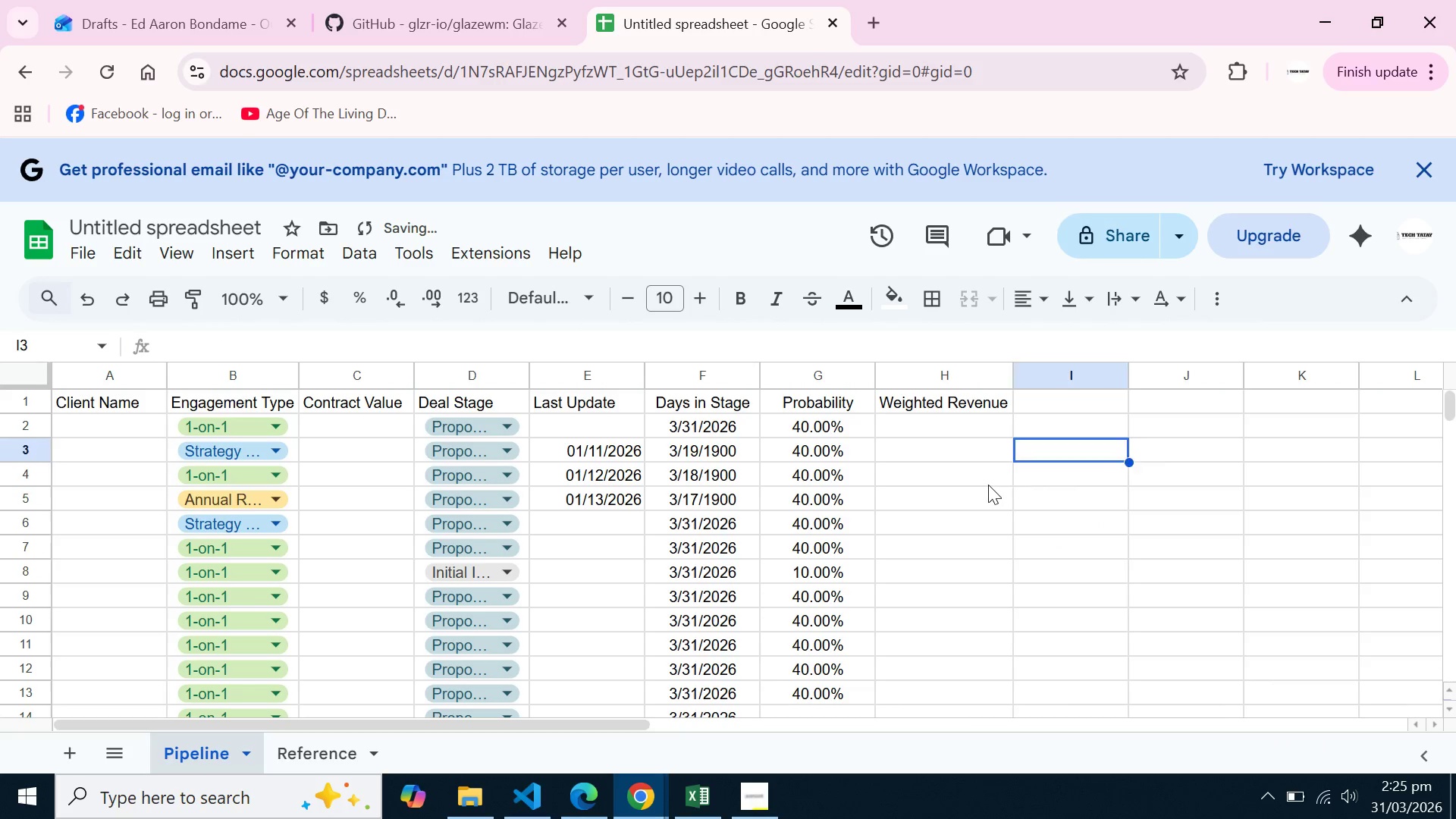 
left_click([988, 485])
 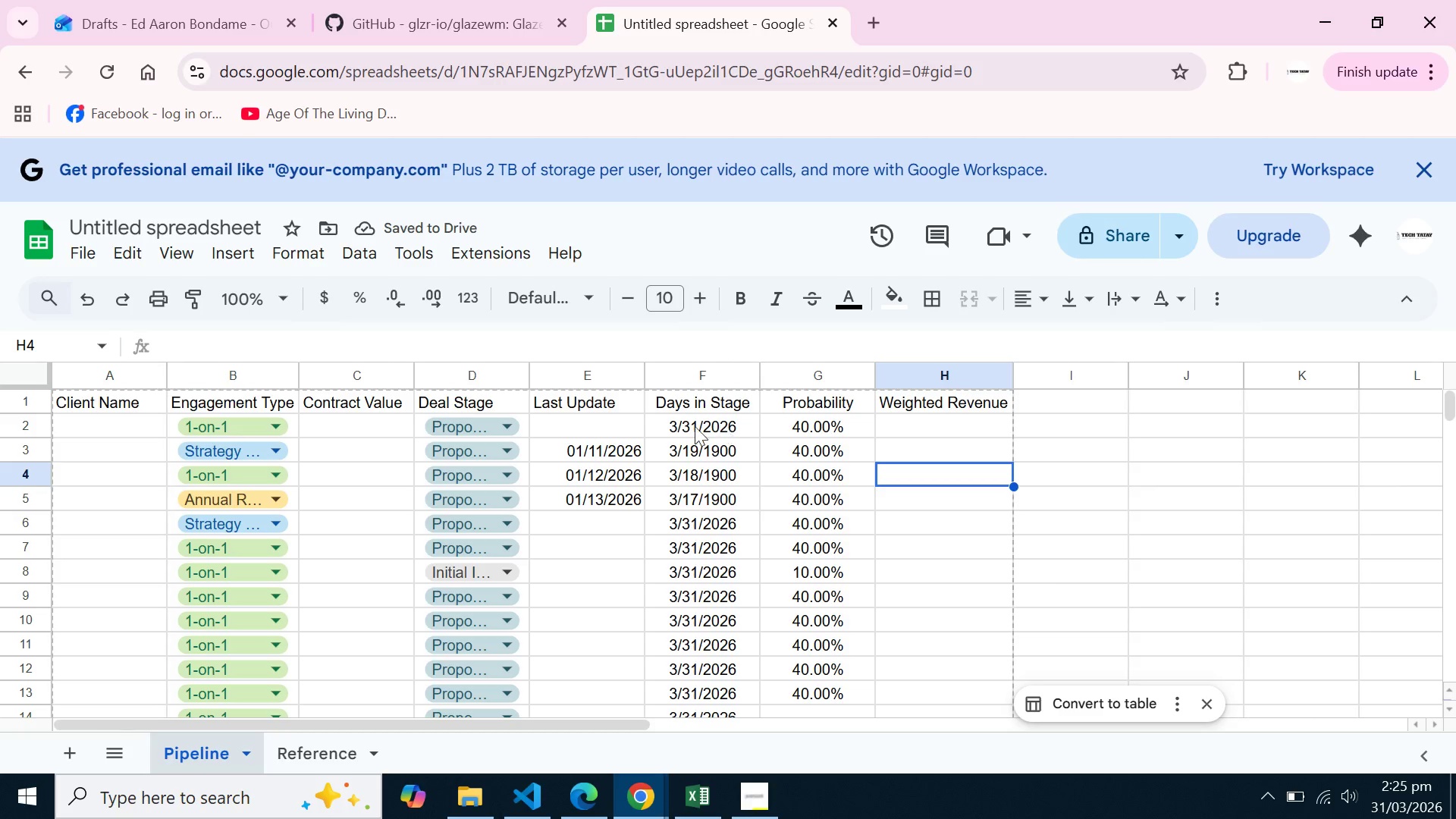 
left_click([694, 428])
 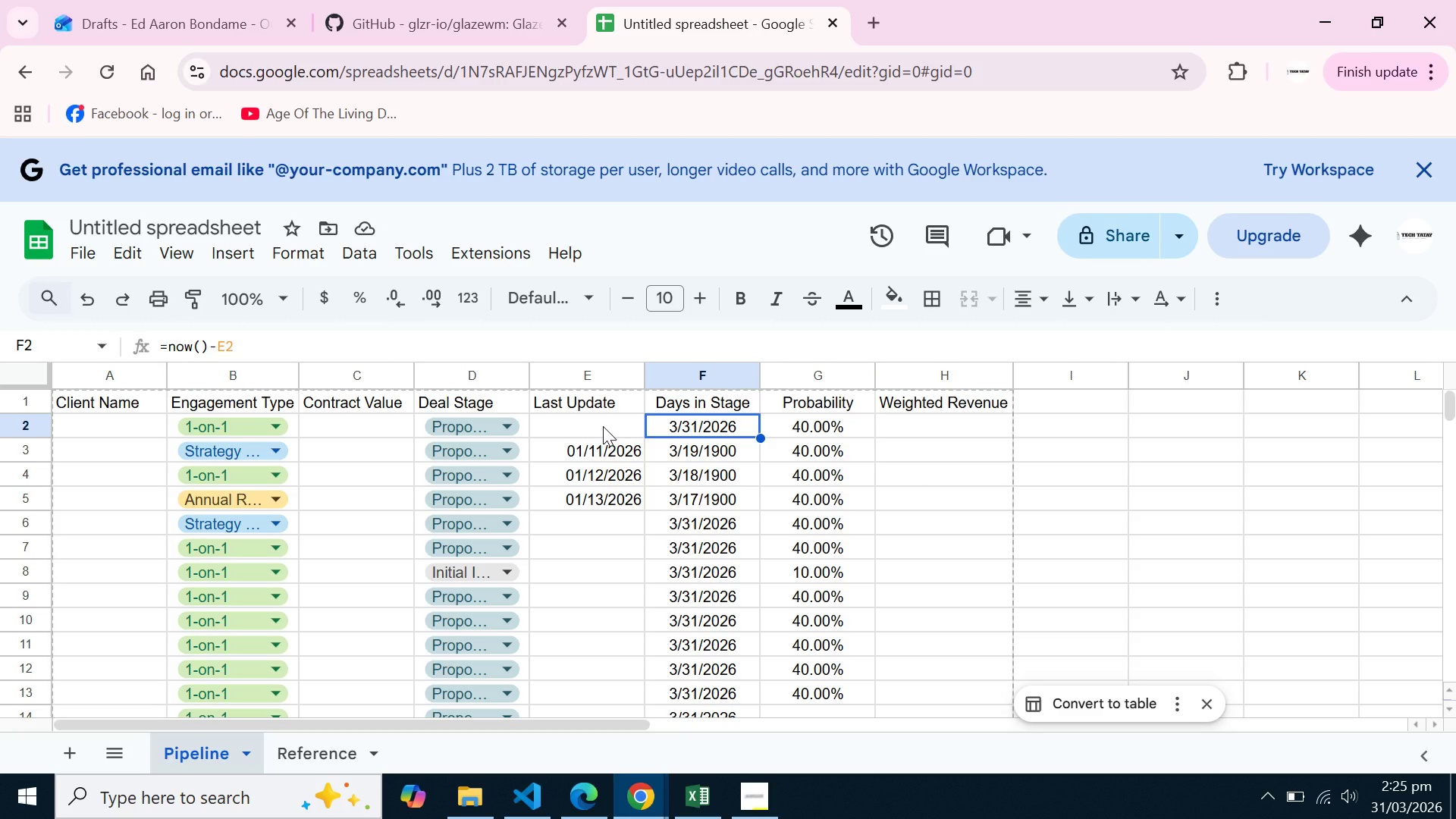 
left_click([603, 426])
 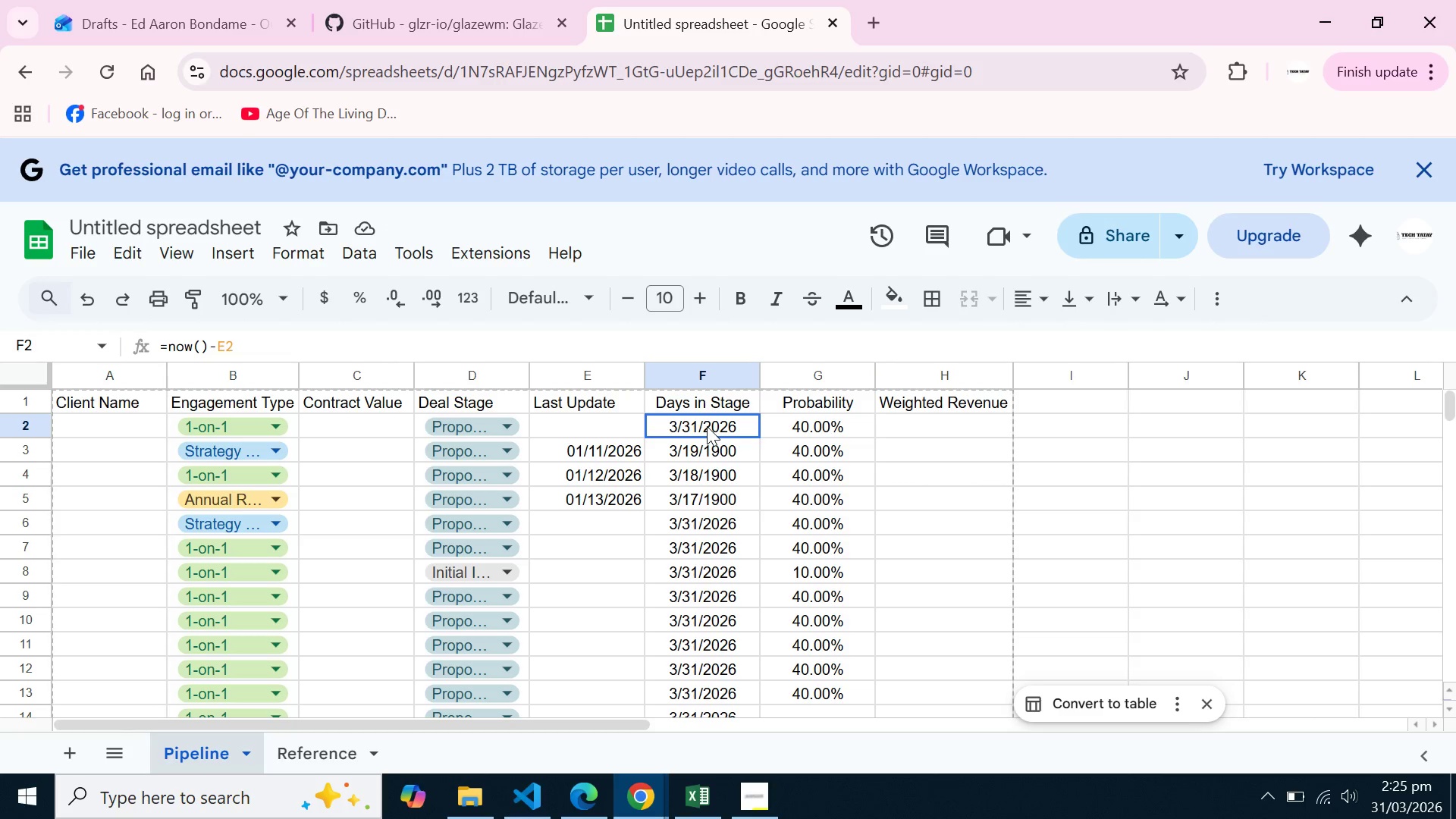 
left_click([707, 426])
 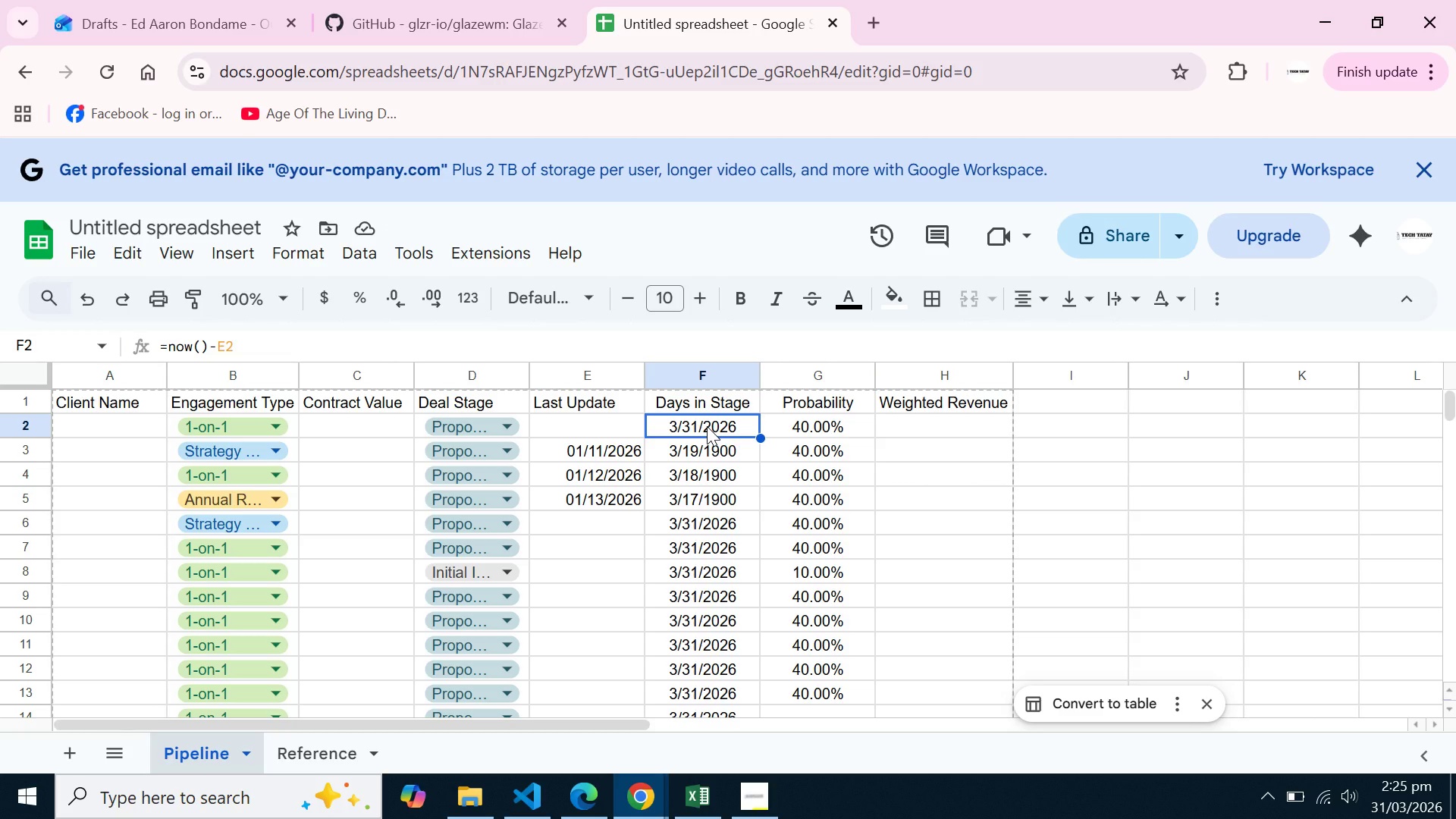 
wait(6.73)
 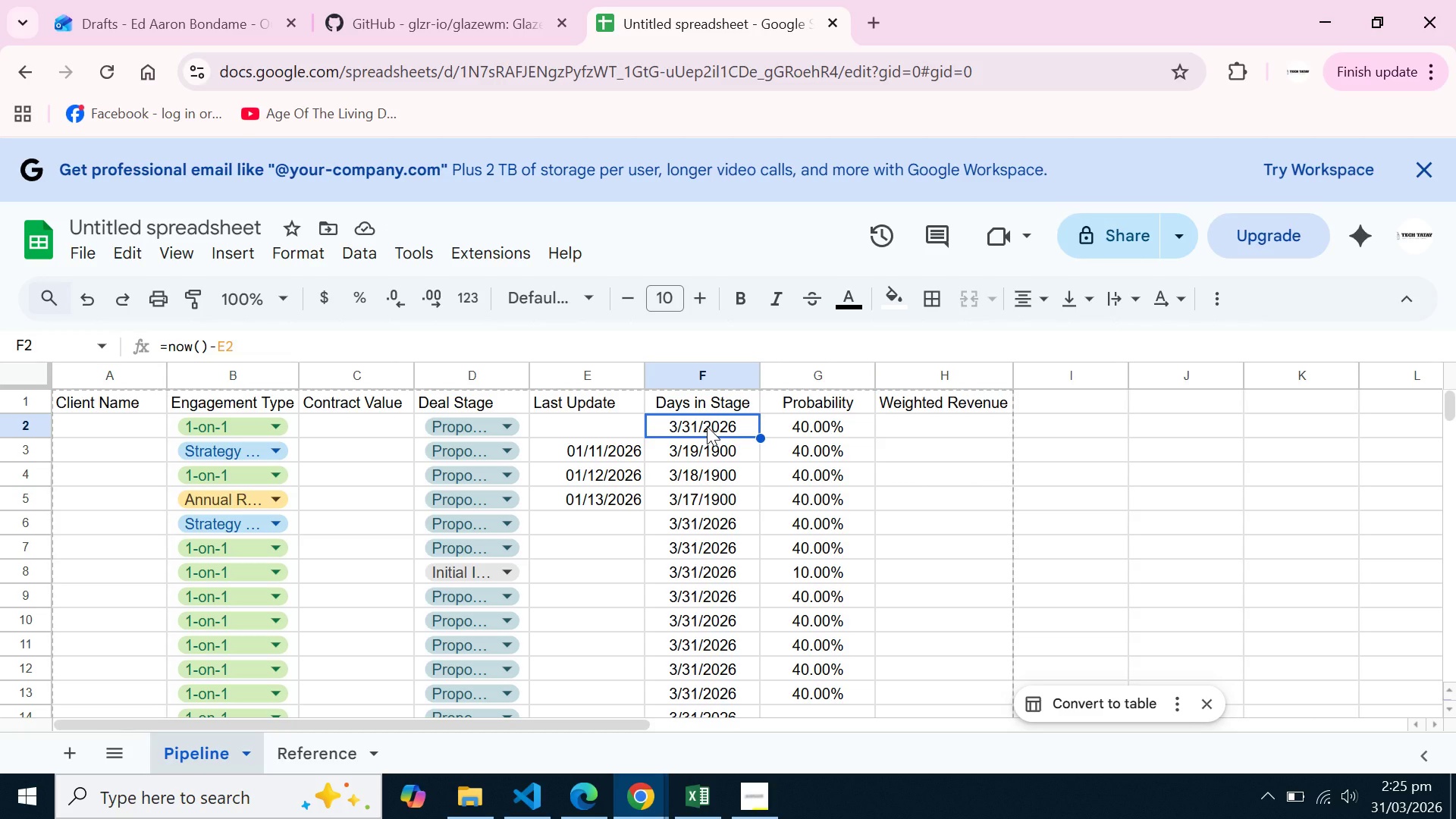 
left_click([595, 435])
 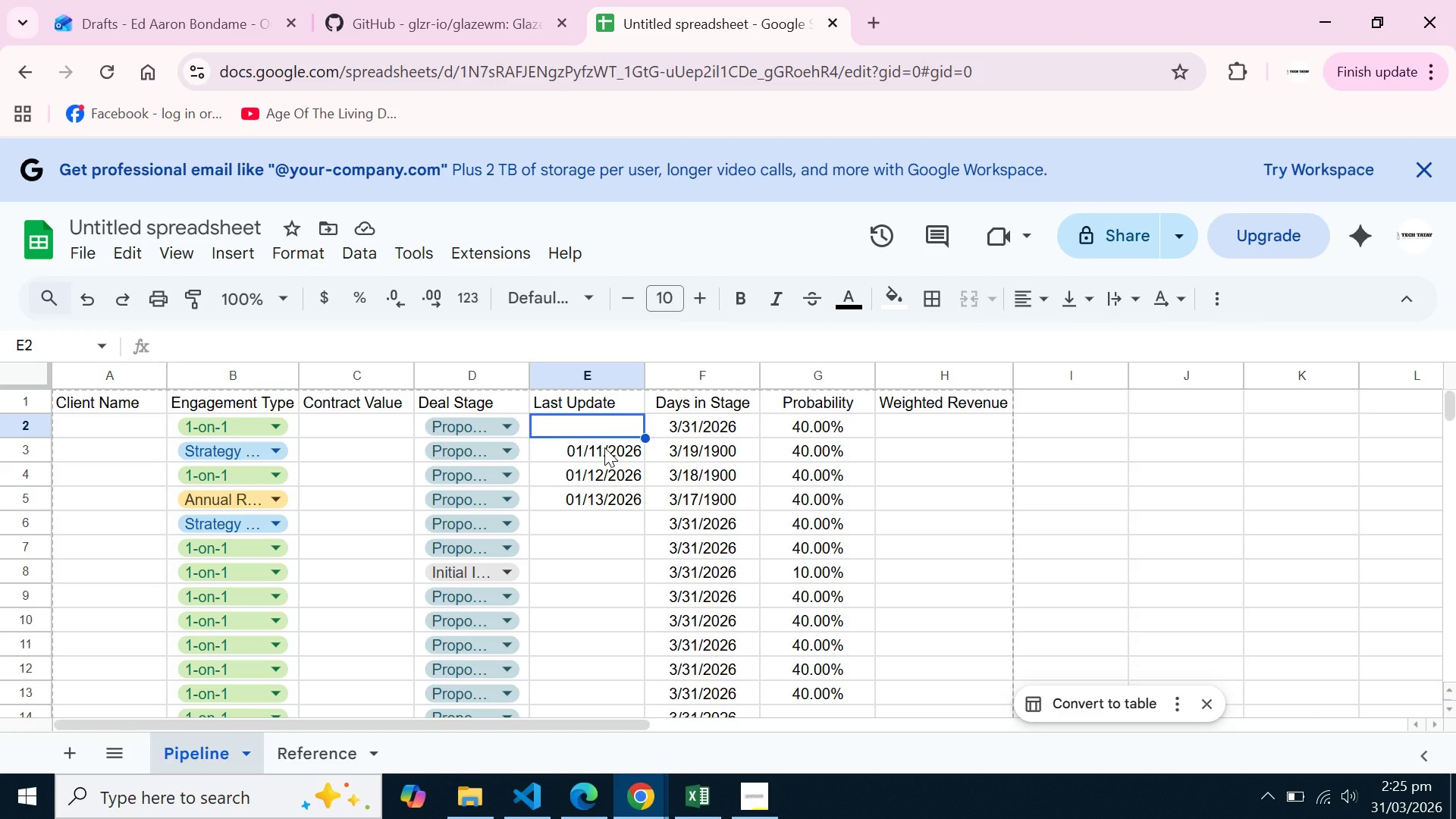 
wait(5.47)
 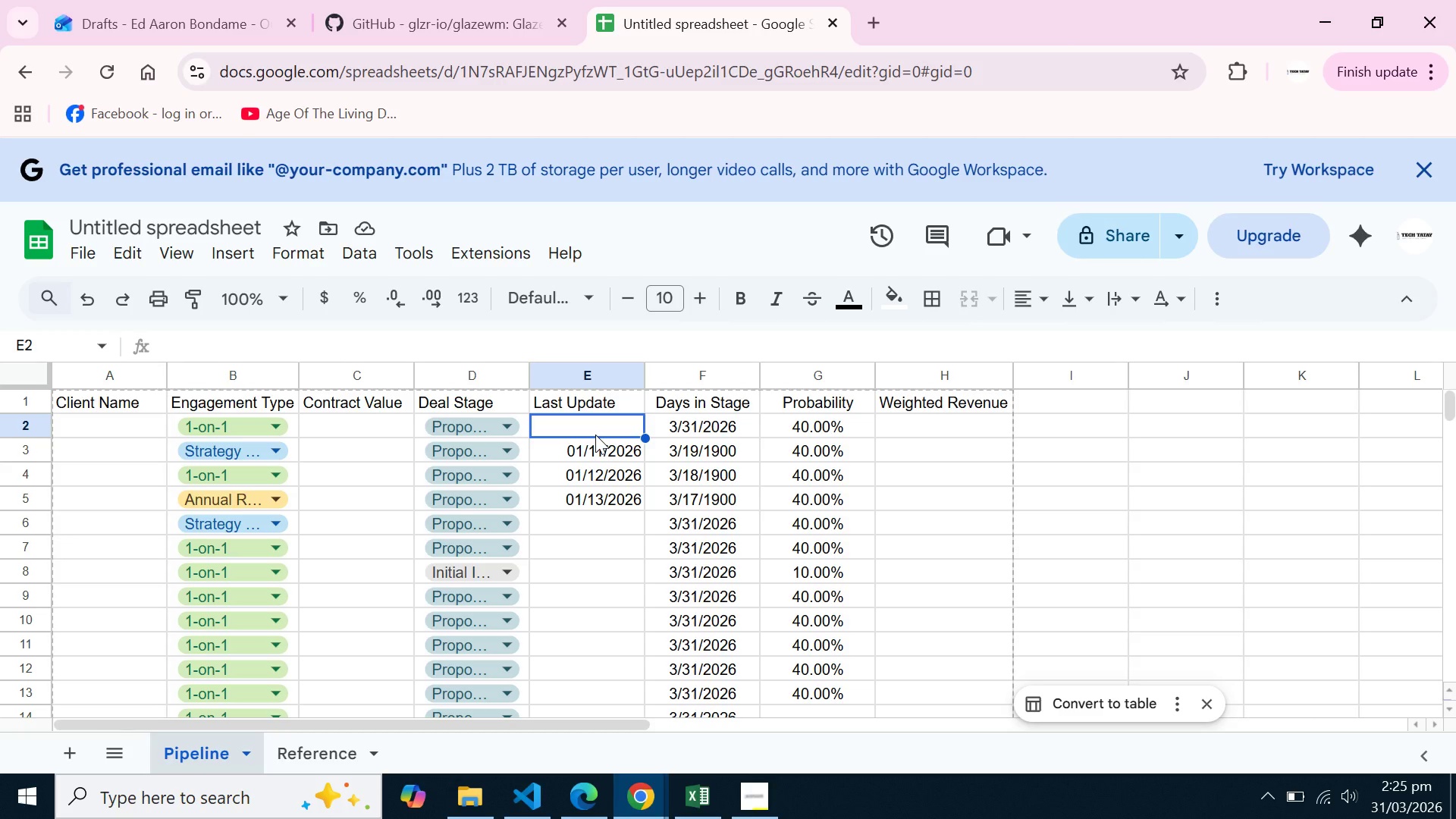 
key(Equal)
 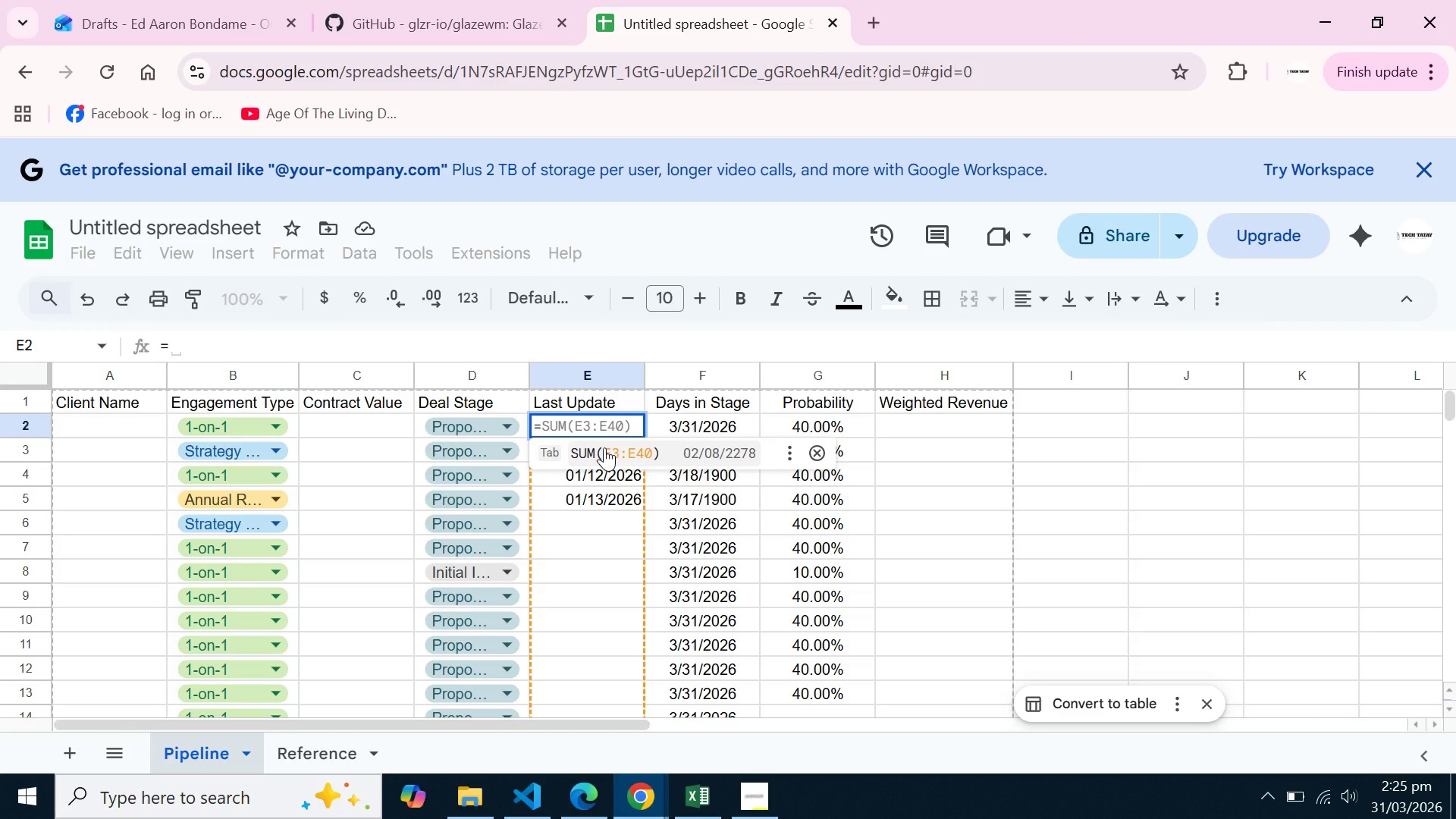 
key(Backspace)
 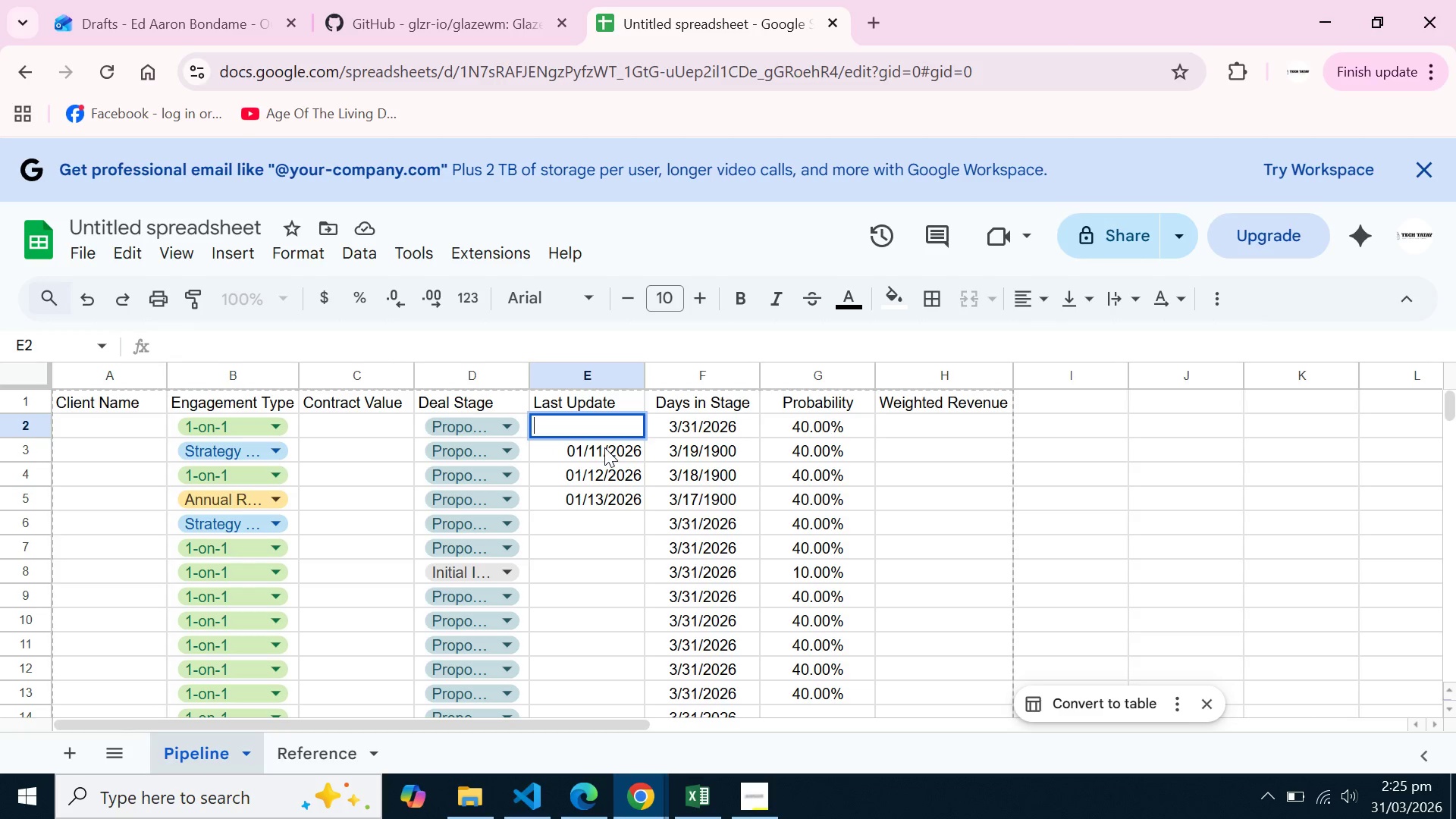 
key(Backspace)
 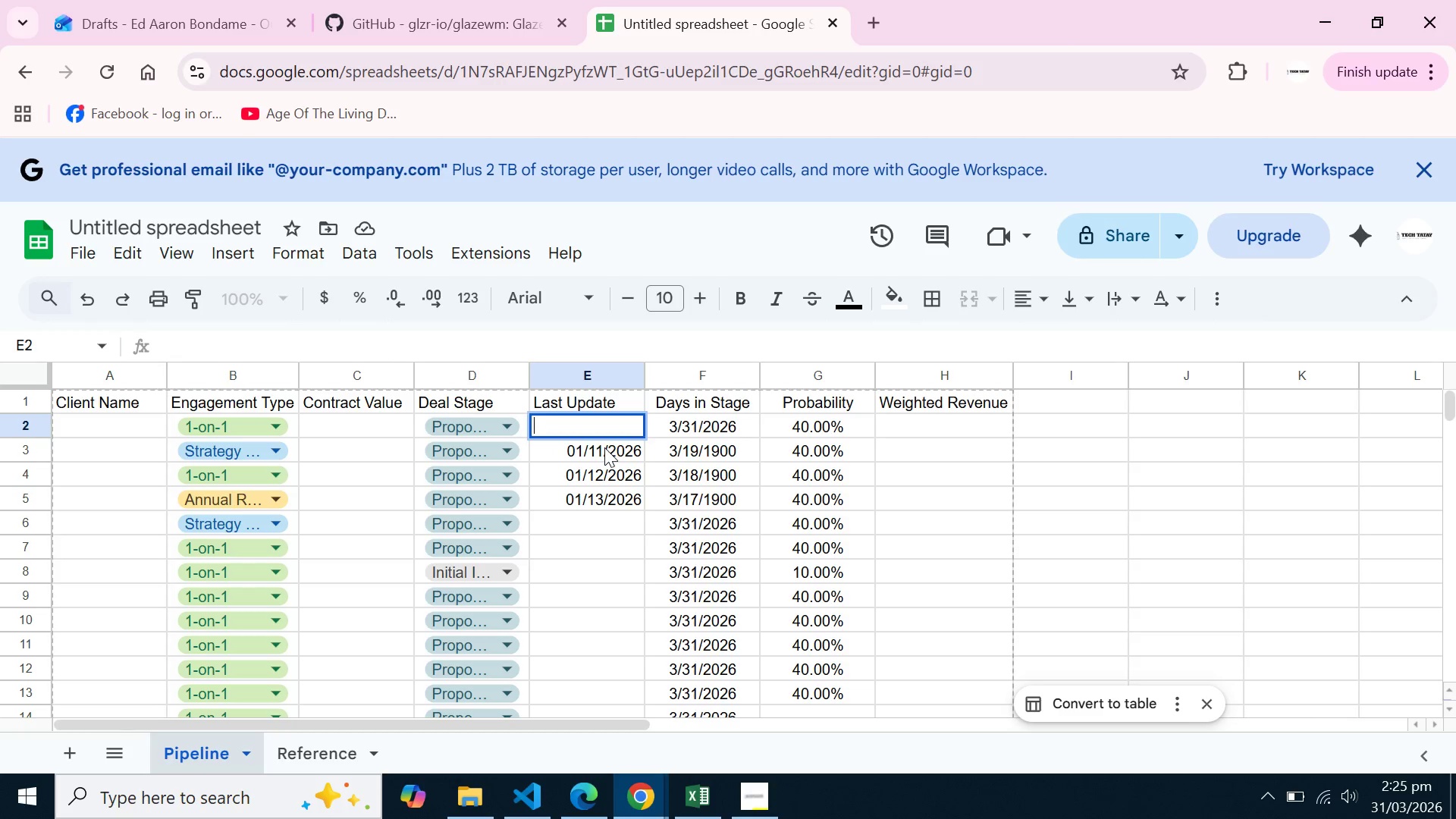 
key(Backspace)
 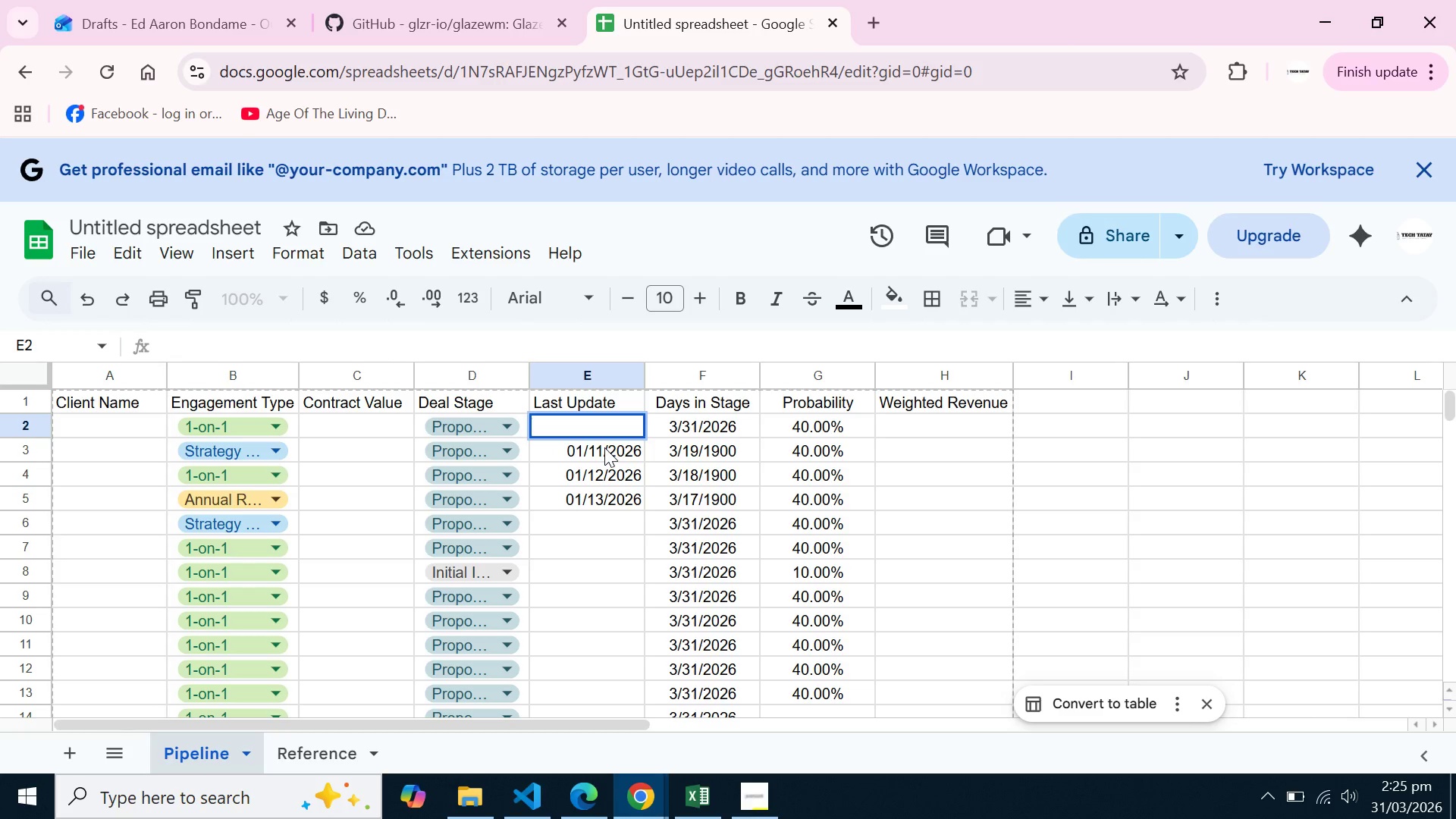 
key(Backspace)
 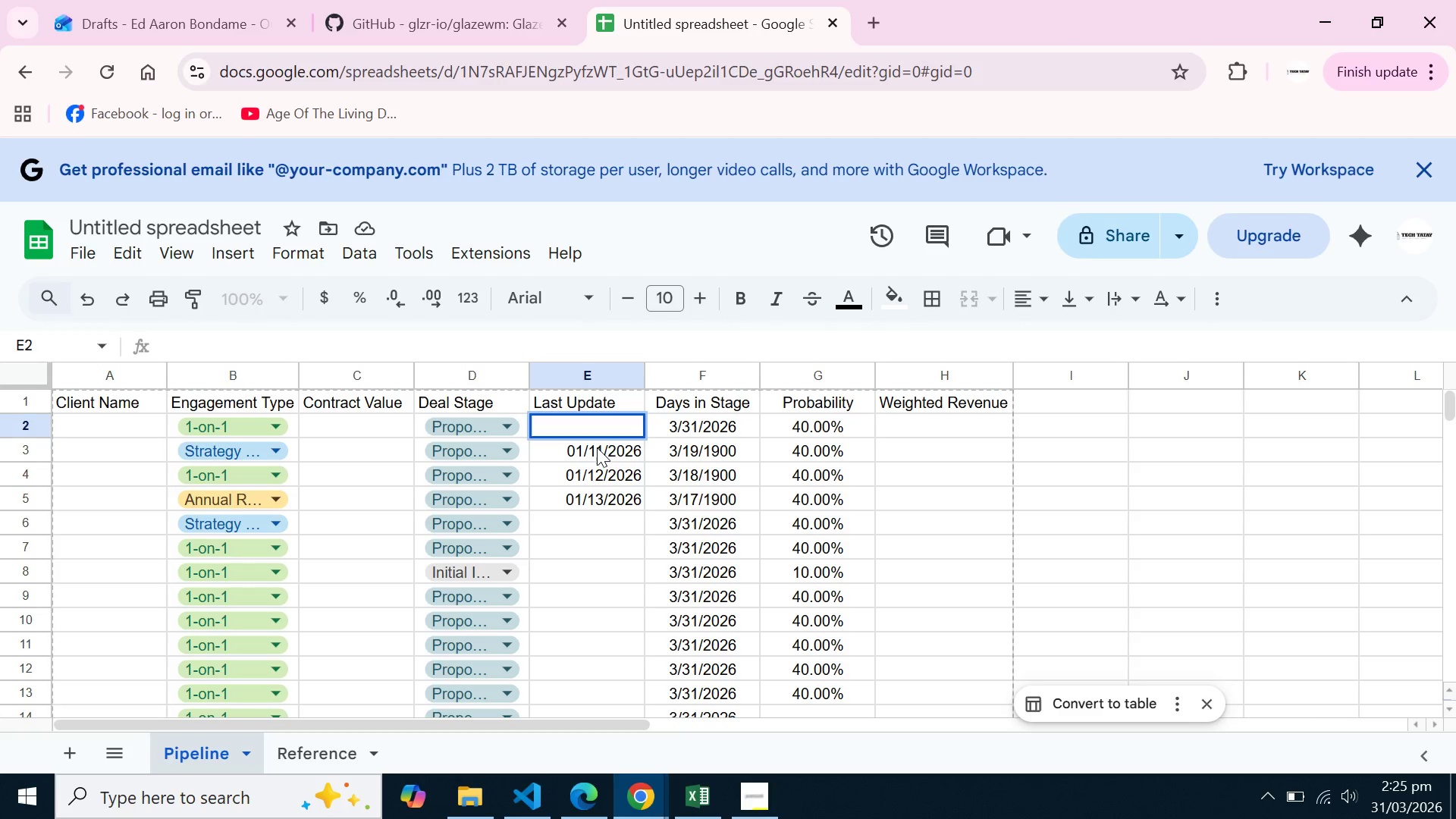 
left_click([596, 447])
 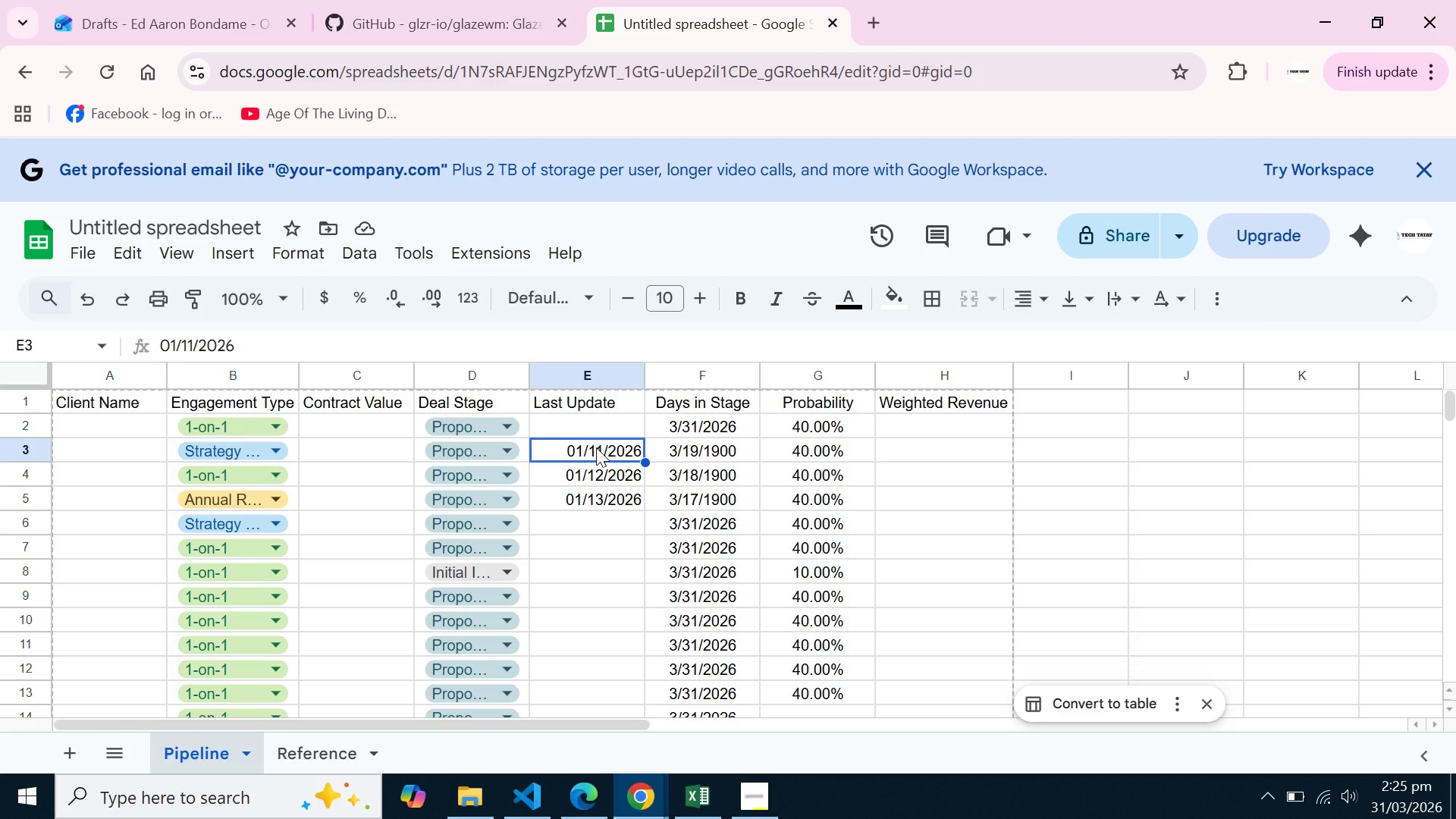 
key(Control+C)
 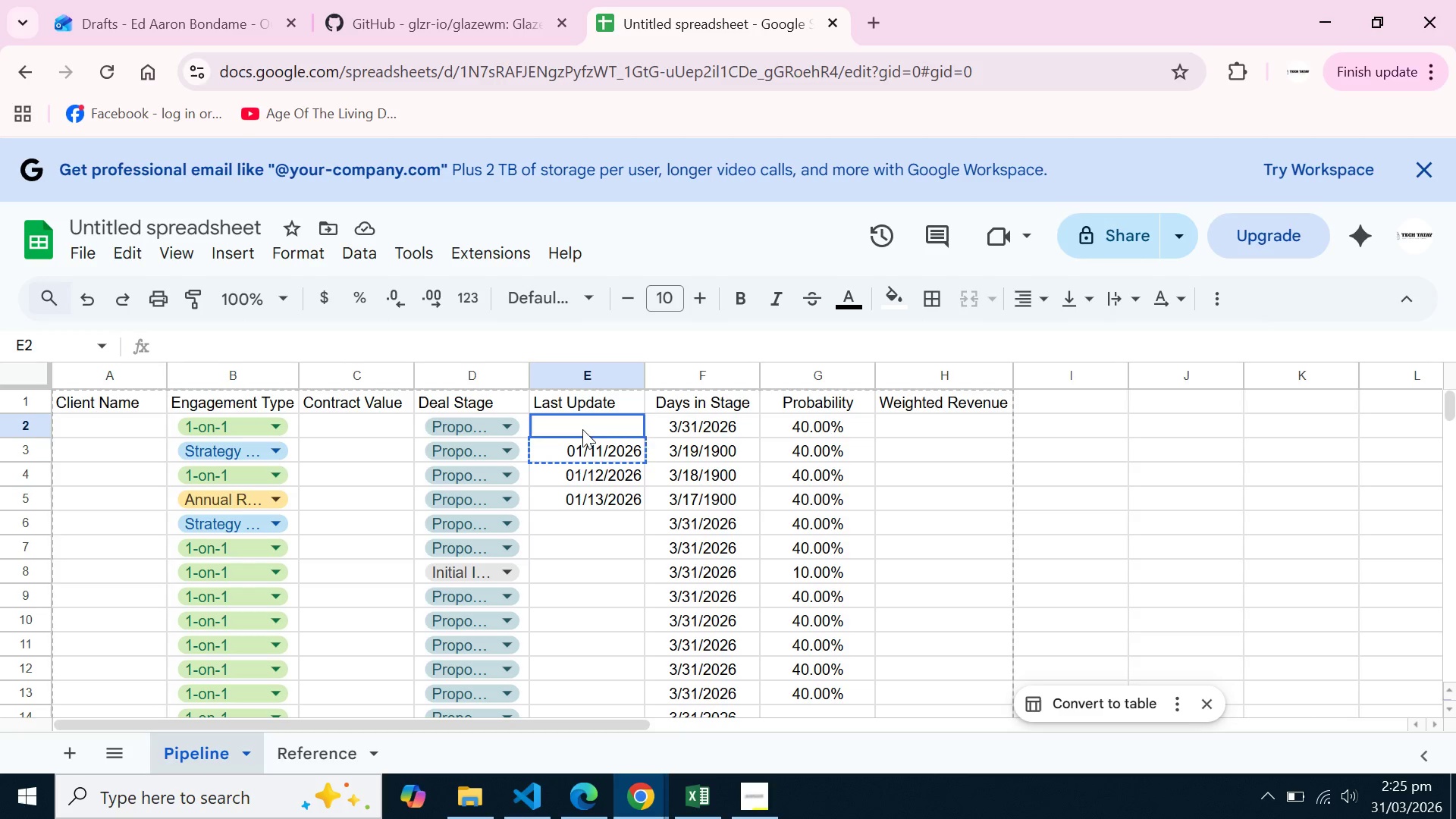 
left_click([582, 429])
 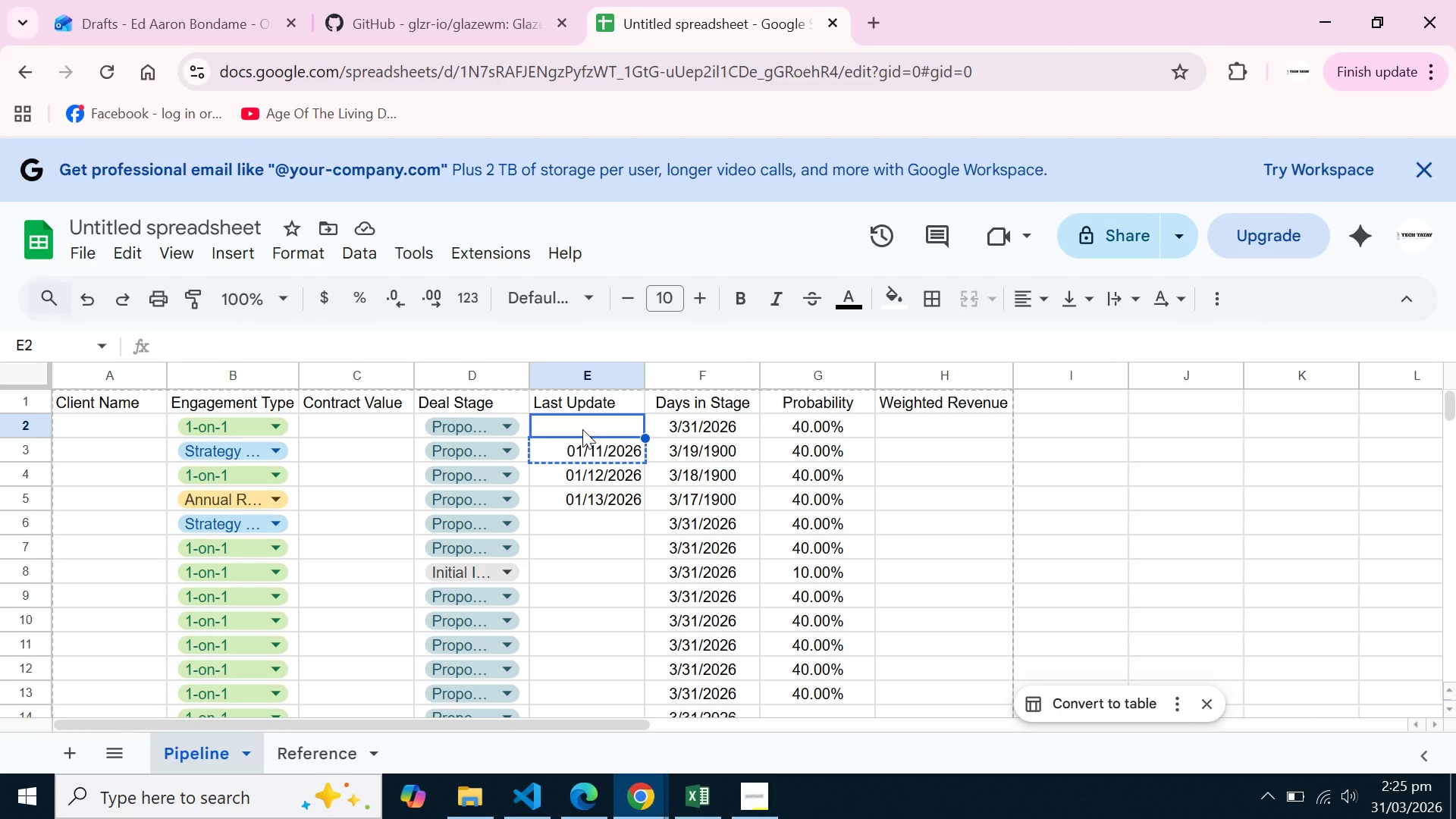 
key(Control+B)
 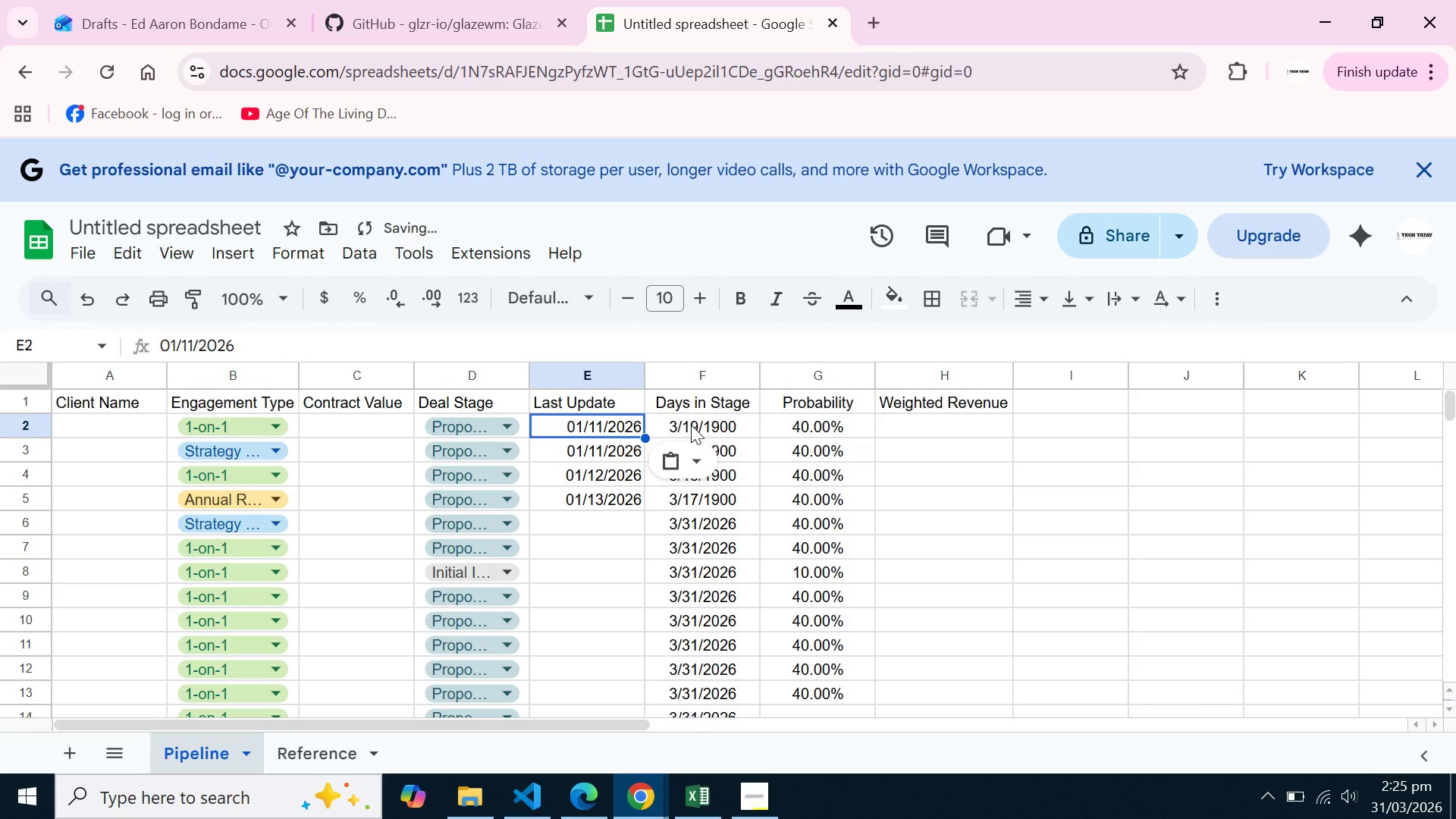 
key(Control+V)
 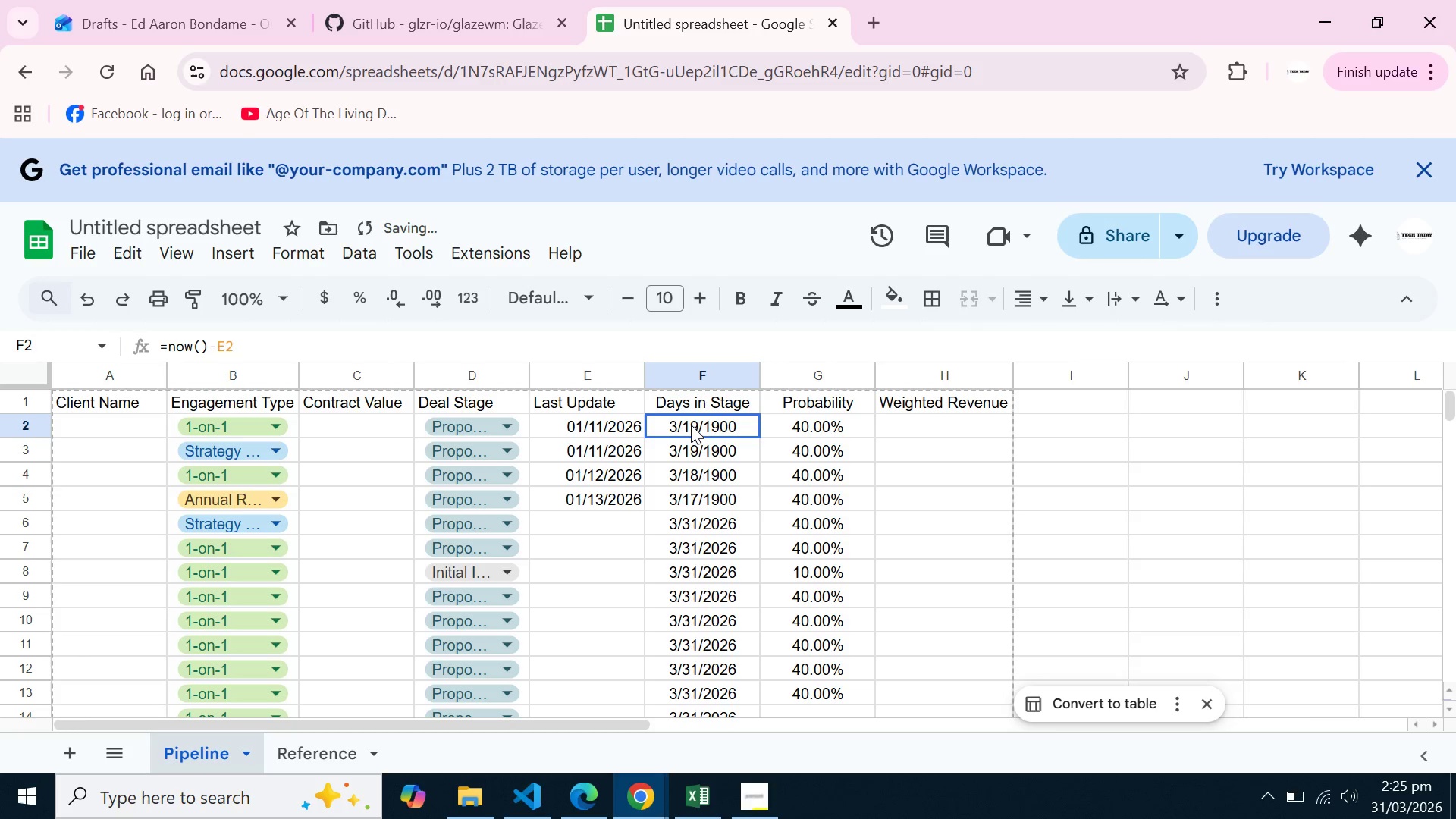 
left_click([691, 425])
 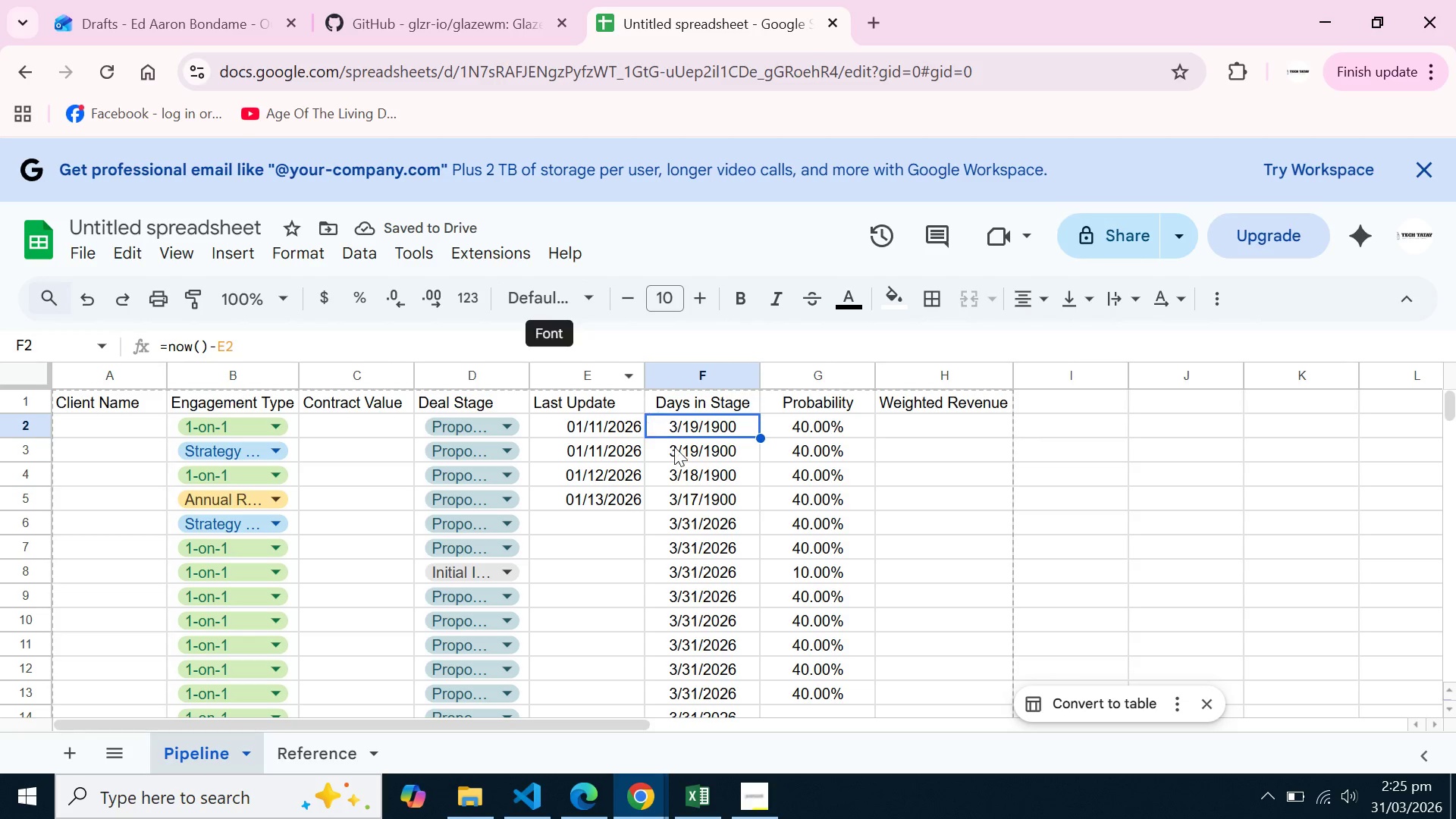 
double_click([696, 412])
 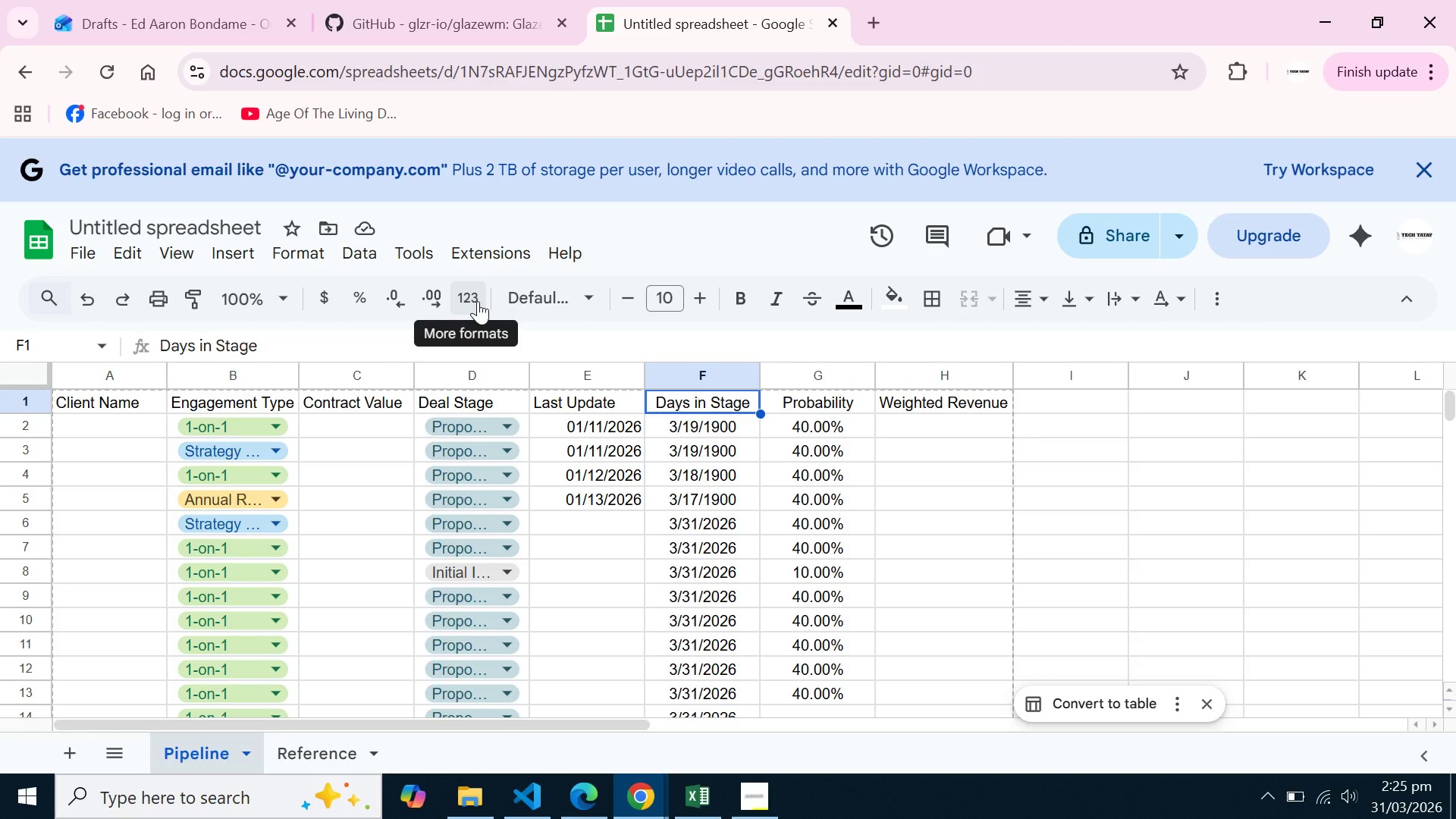 
left_click([476, 301])
 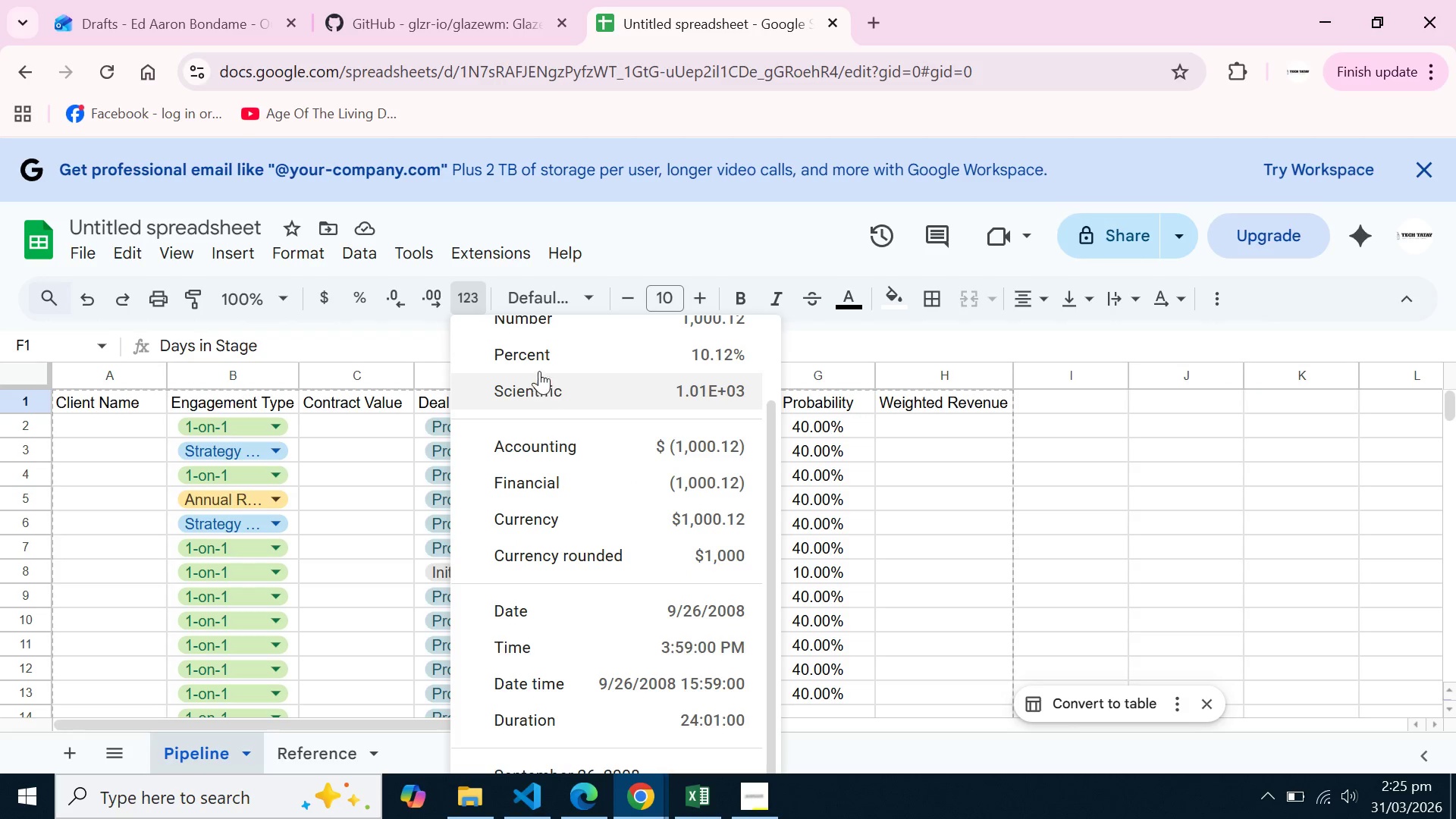 
left_click([544, 322])
 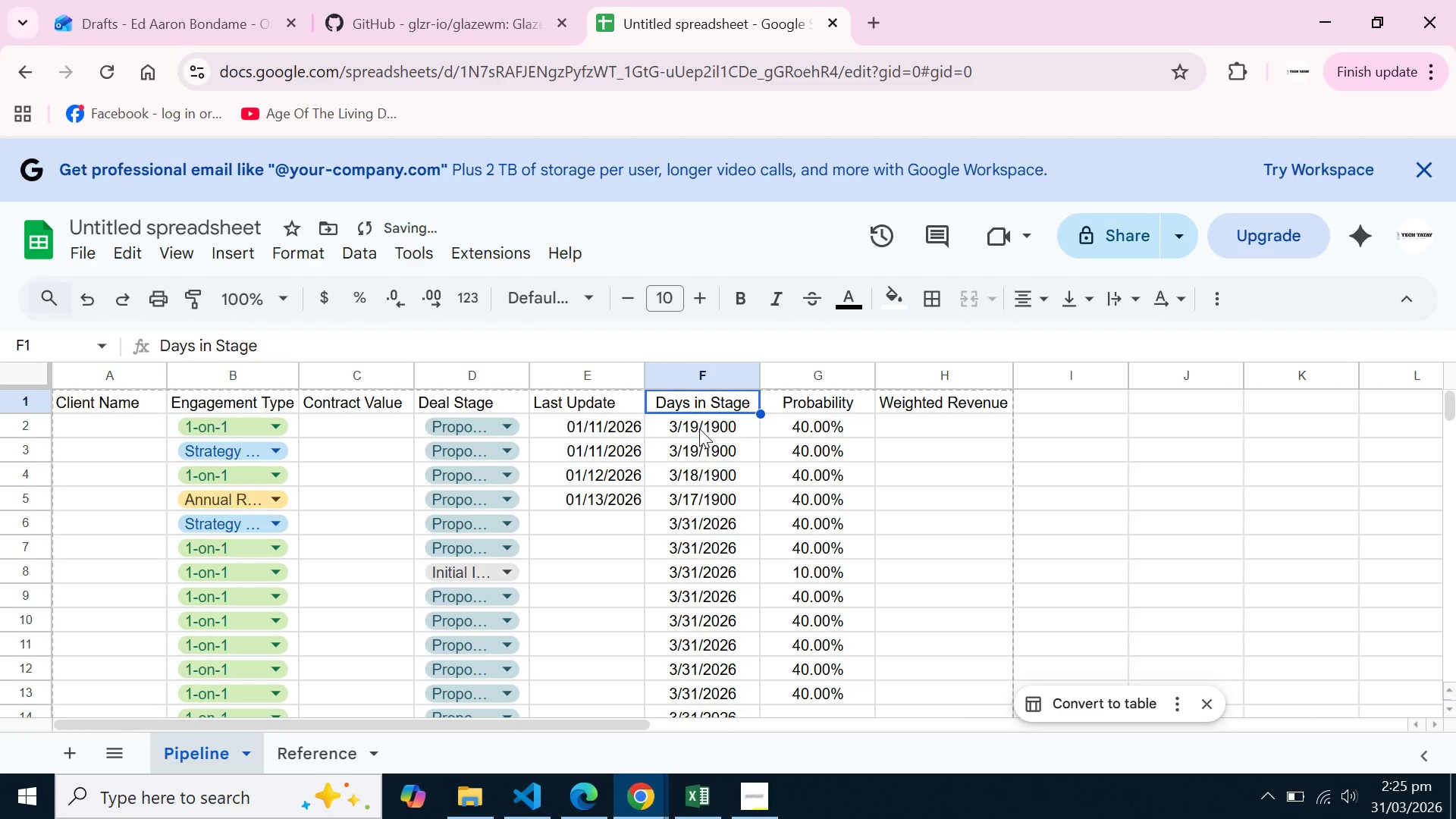 
left_click([699, 428])
 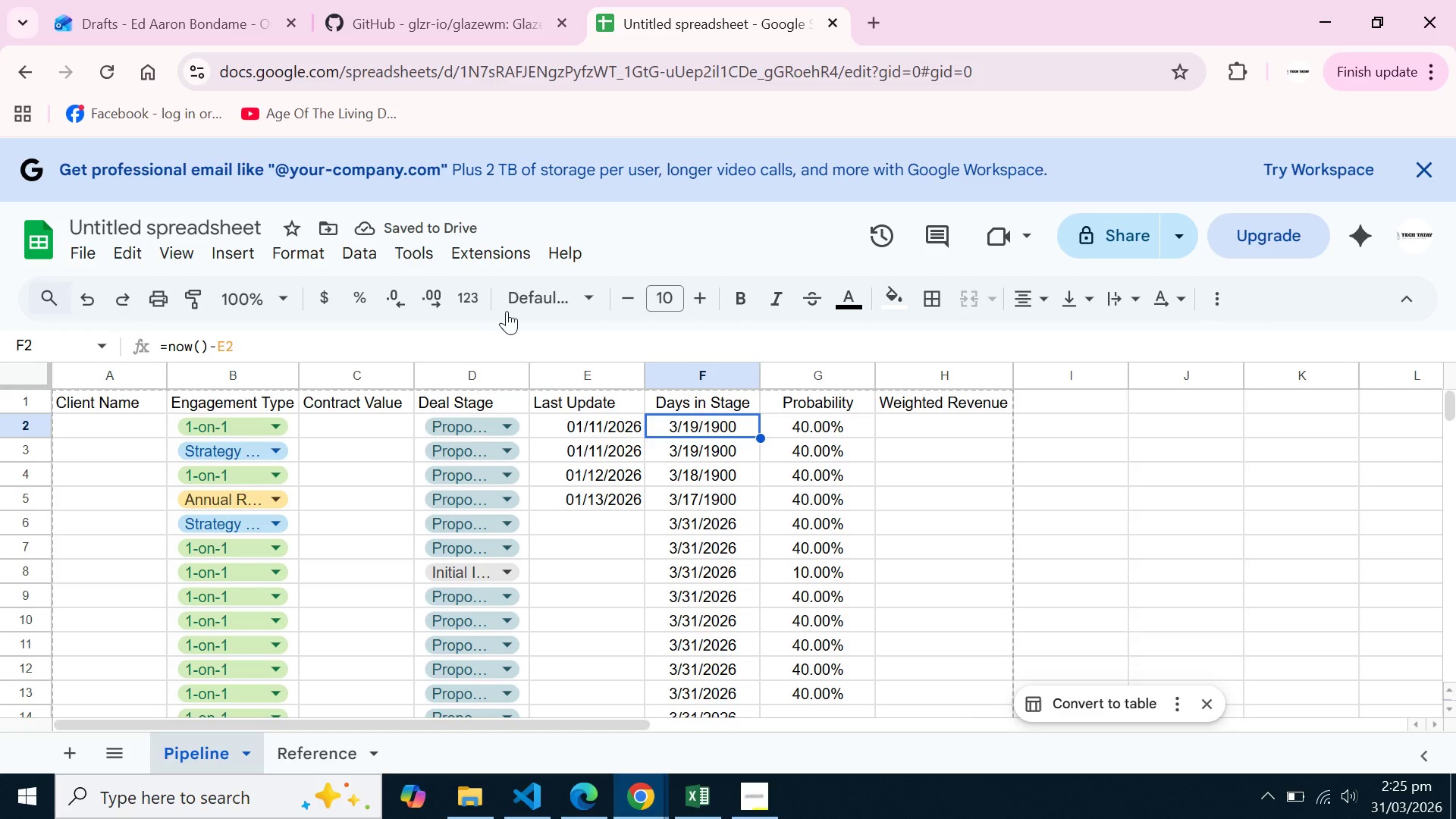 
left_click([544, 311])
 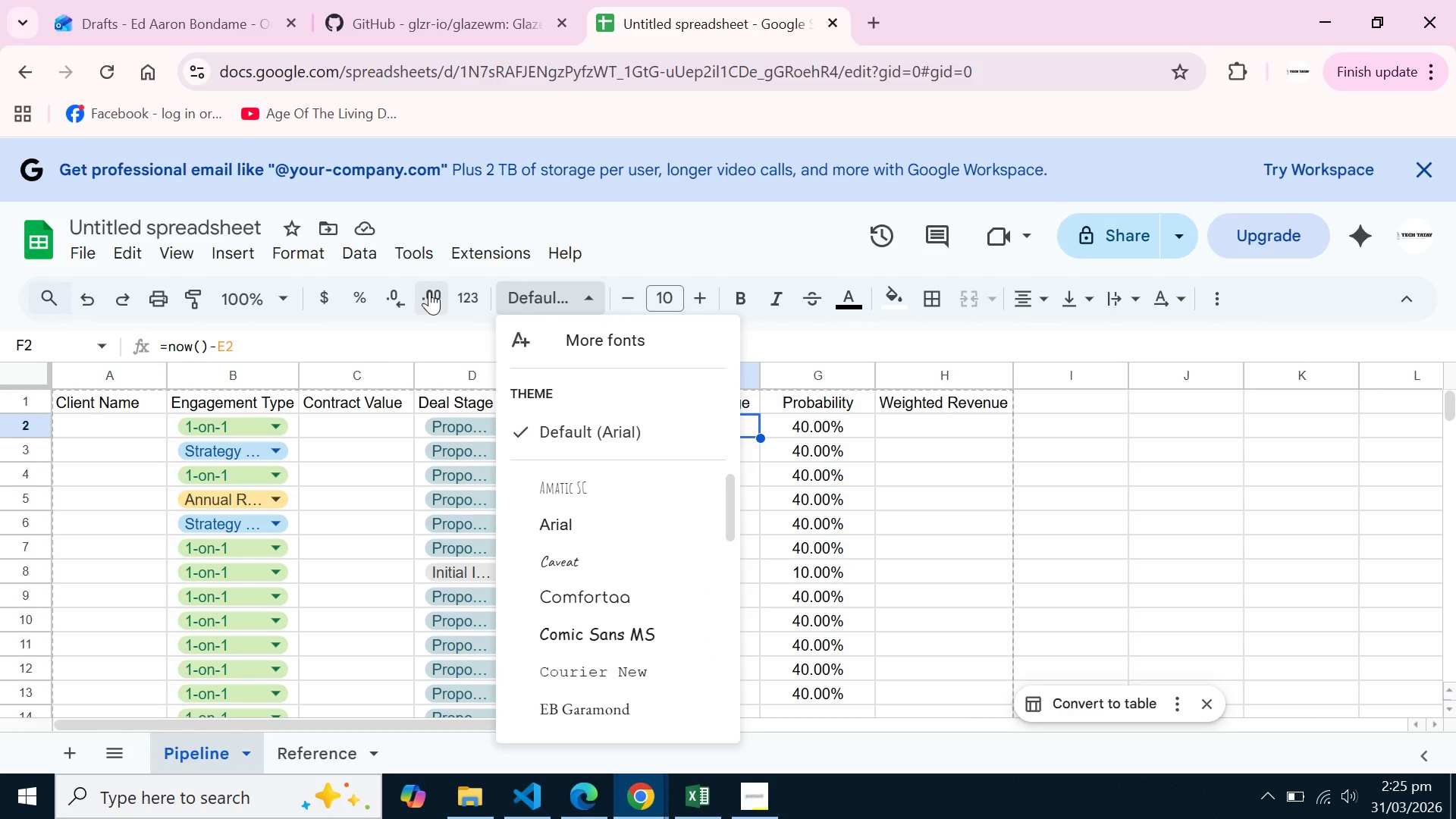 
left_click([468, 303])
 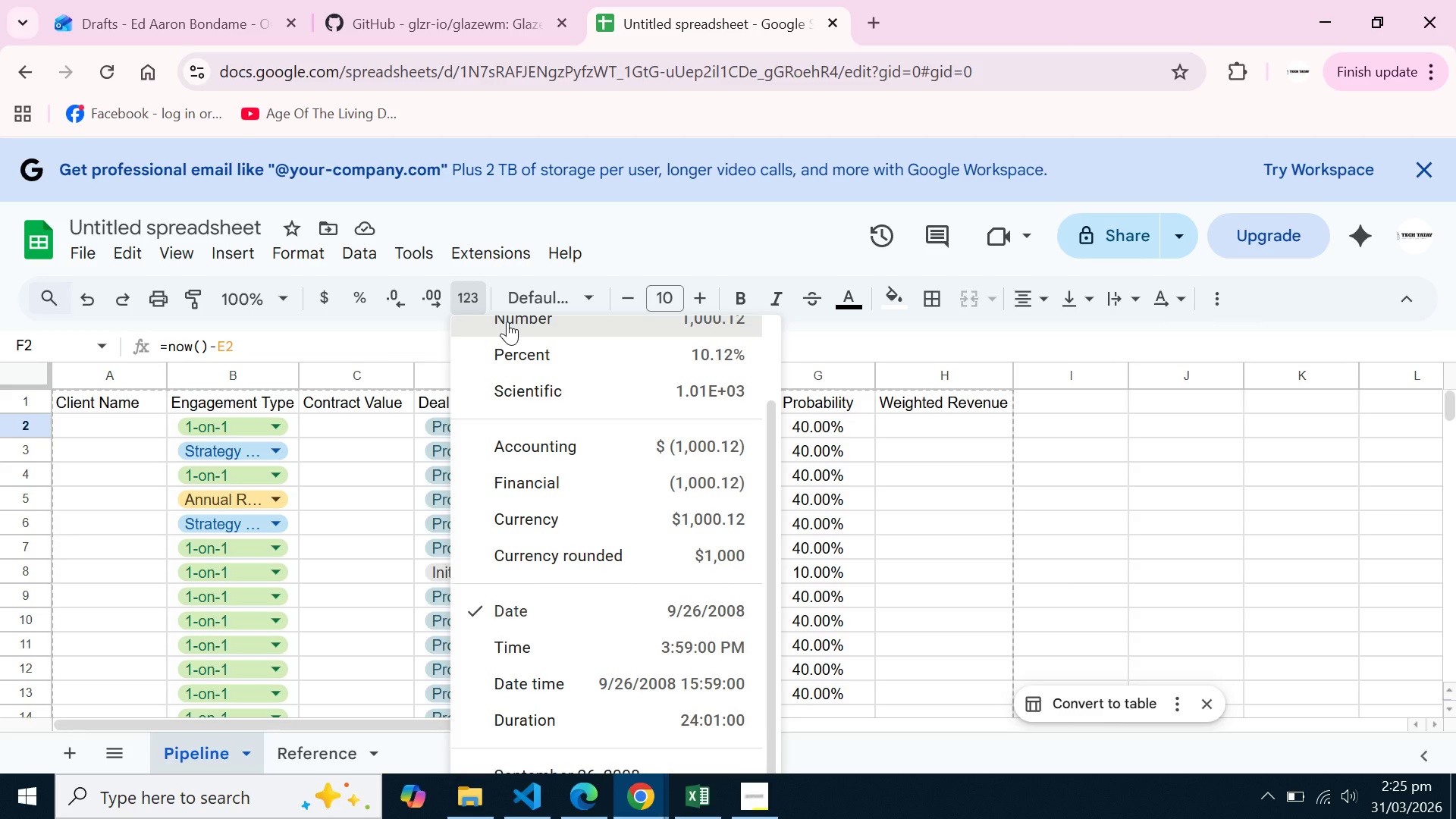 
left_click([507, 322])
 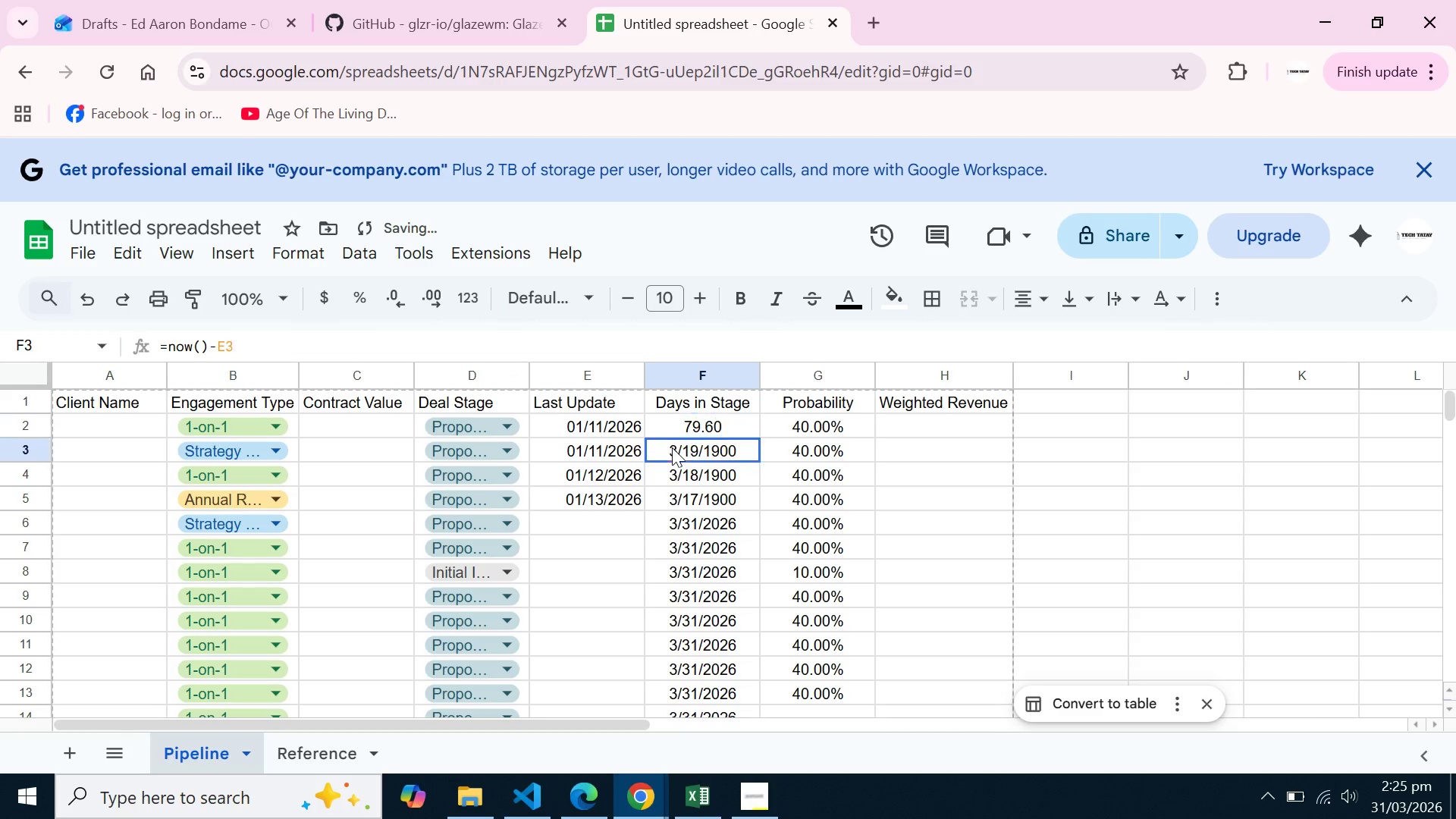 
double_click([698, 417])
 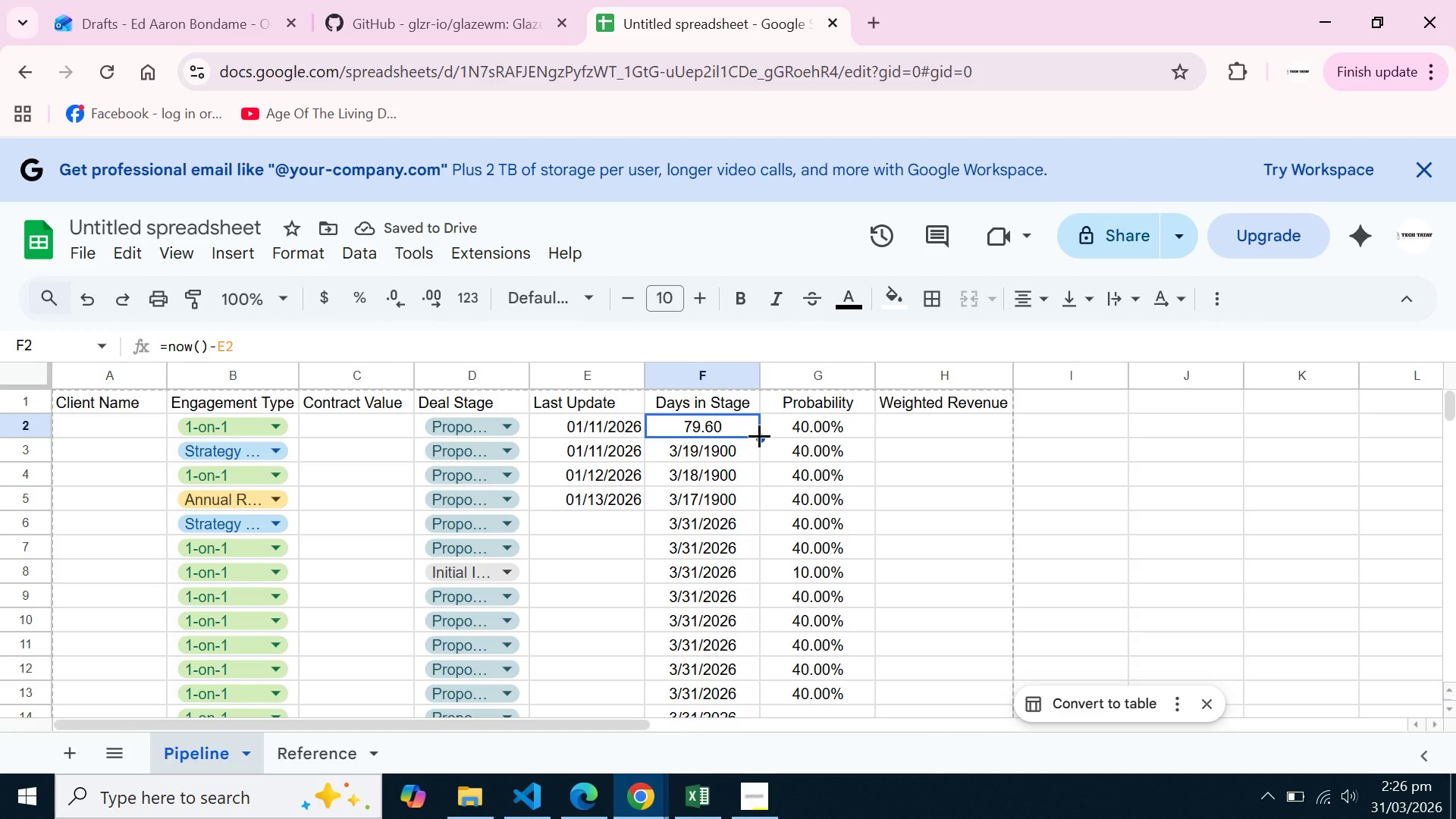 
double_click([759, 435])
 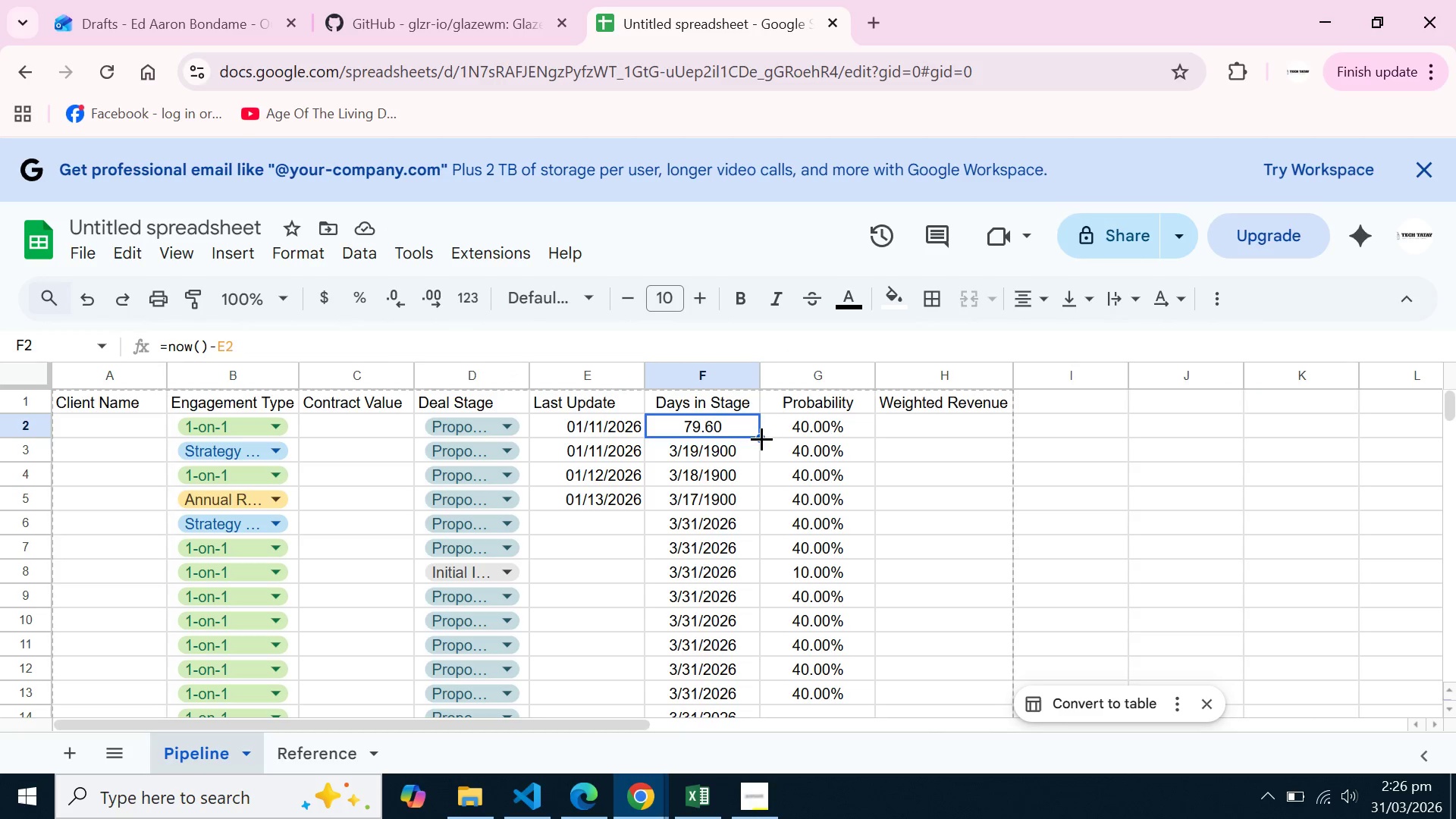 
left_click_drag(start_coordinate=[761, 438], to_coordinate=[729, 636])
 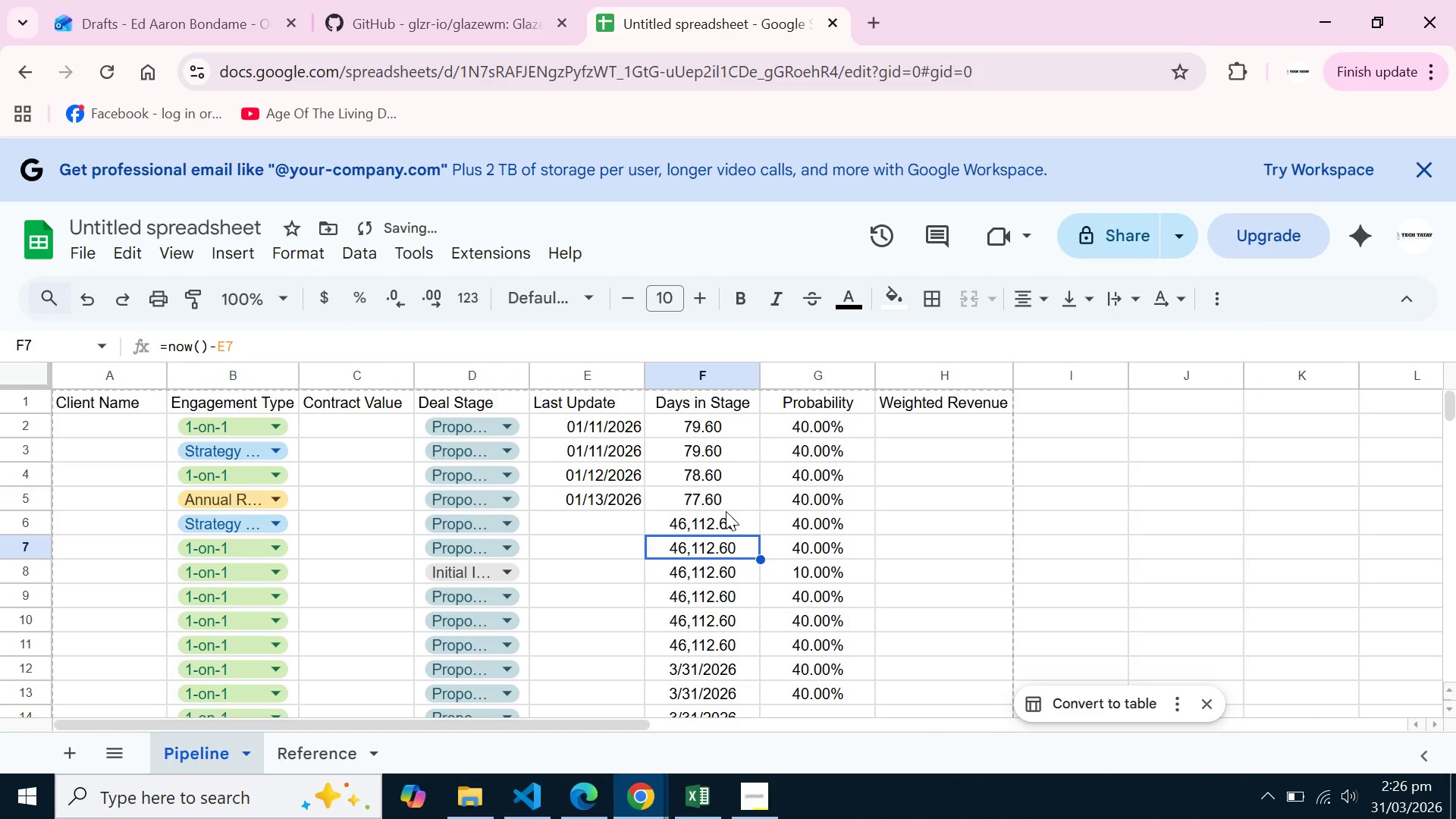 
double_click([726, 511])
 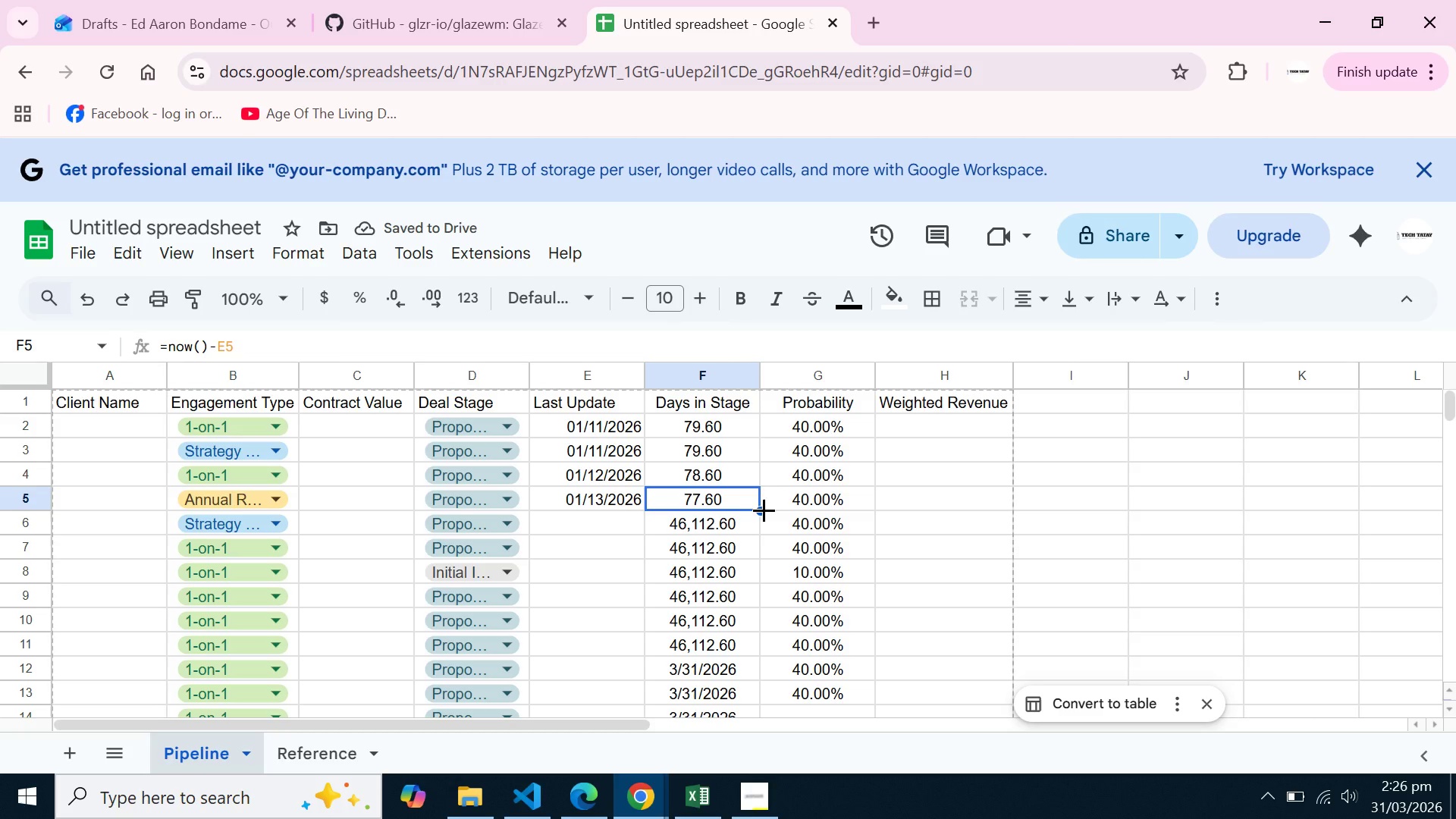 
left_click_drag(start_coordinate=[761, 510], to_coordinate=[710, 594])
 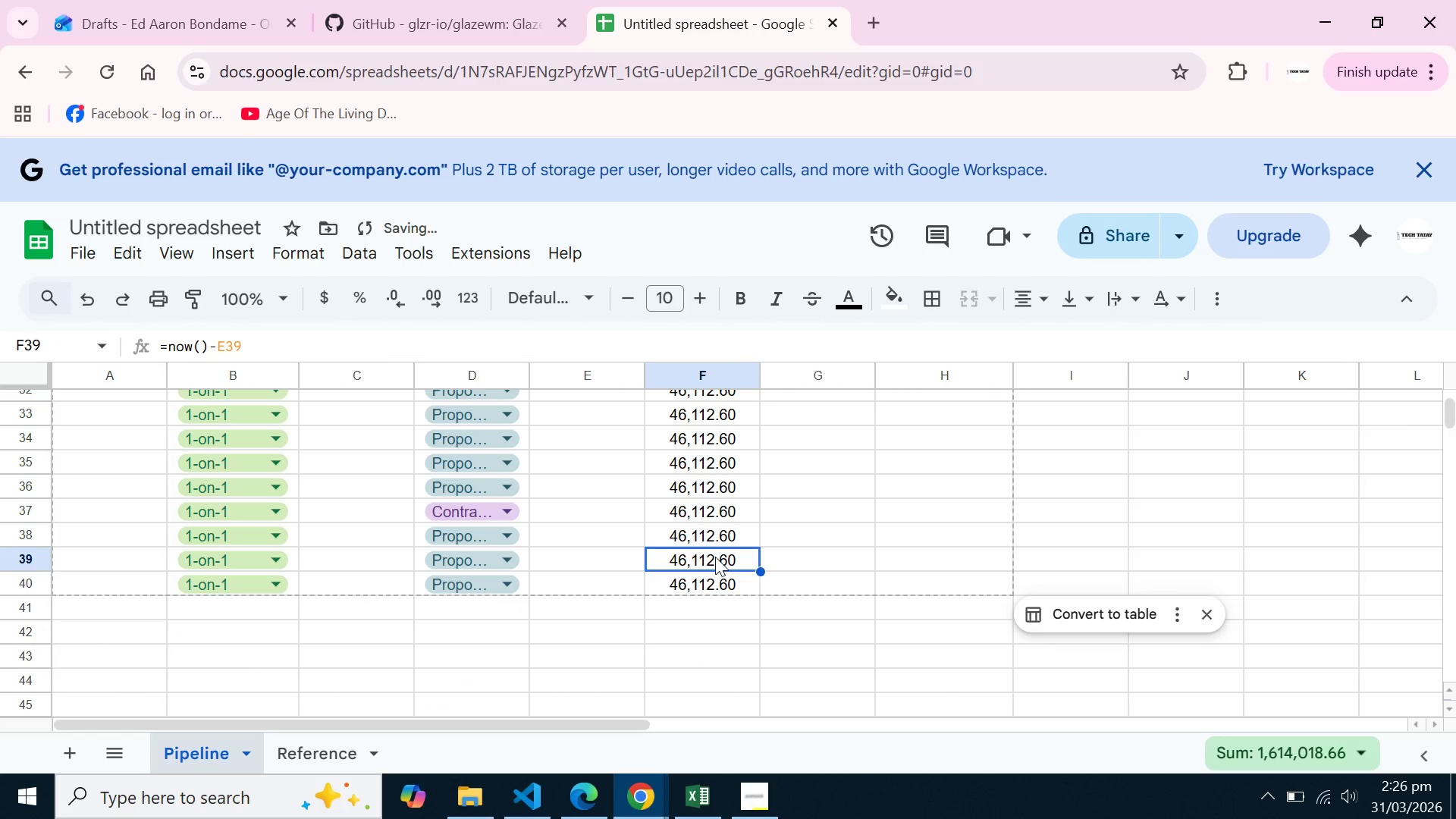 
left_click([715, 557])
 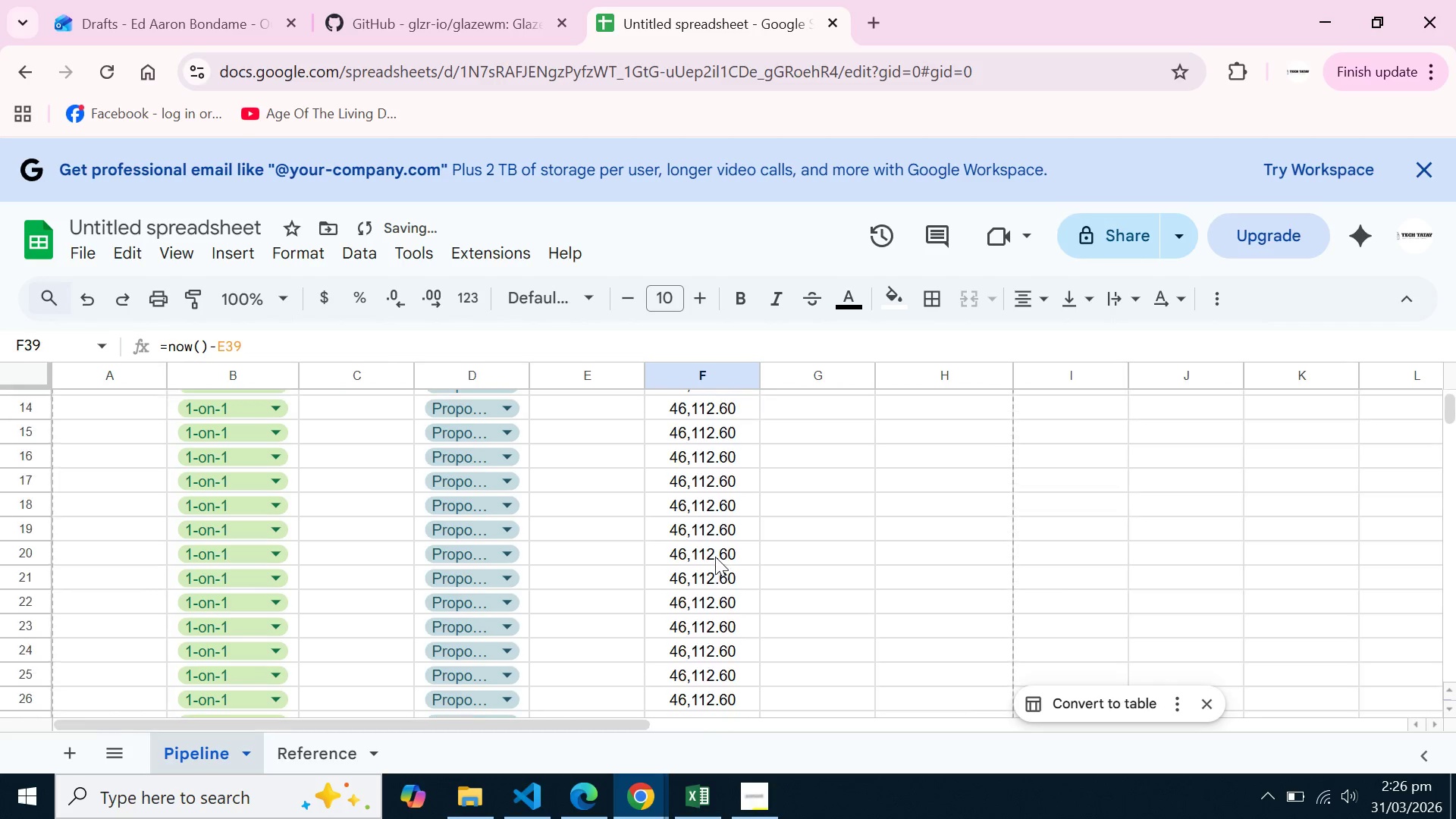 
scroll: coordinate [715, 557], scroll_direction: up, amount: 12.0
 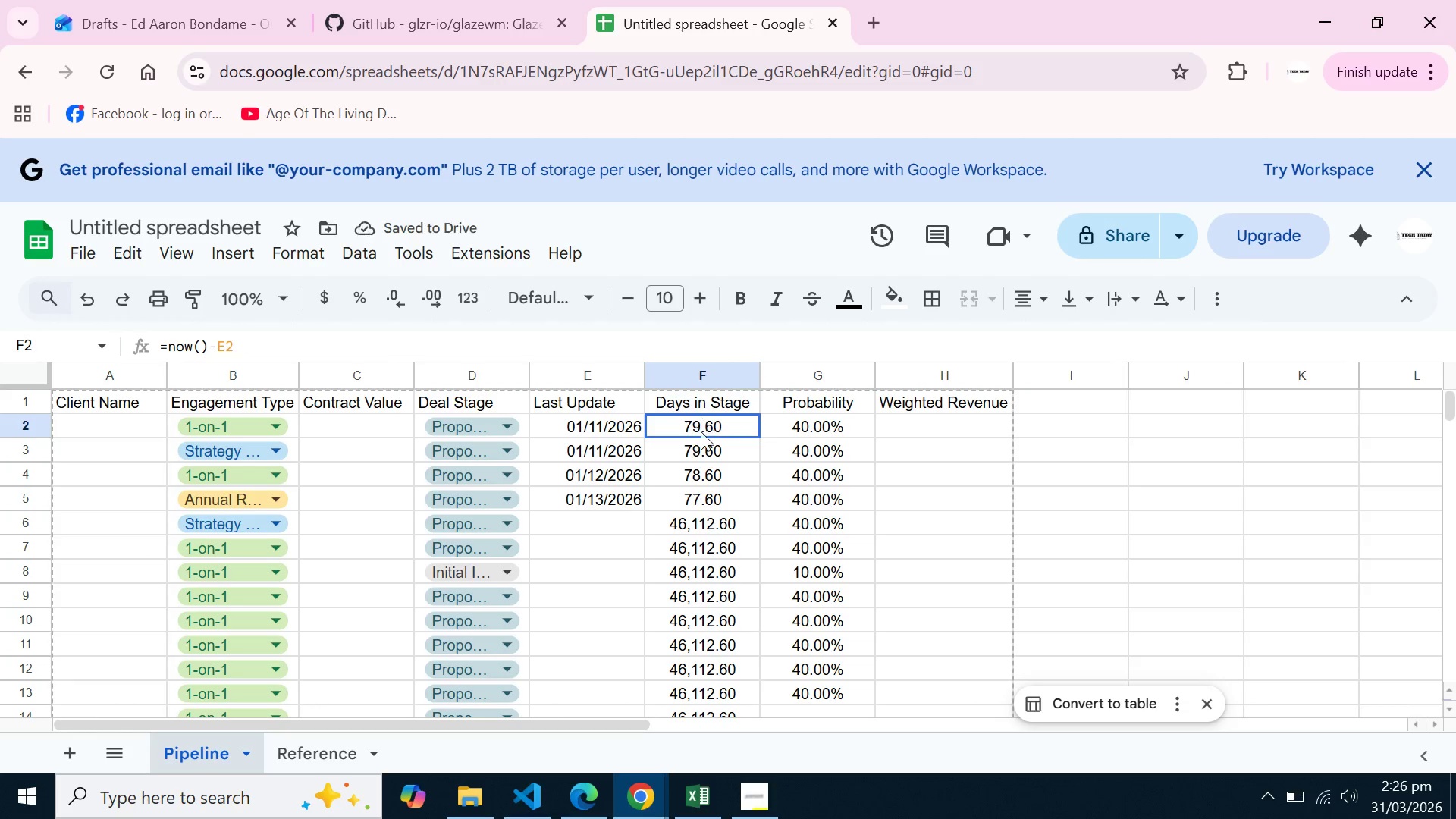 
left_click_drag(start_coordinate=[701, 418], to_coordinate=[670, 538])
 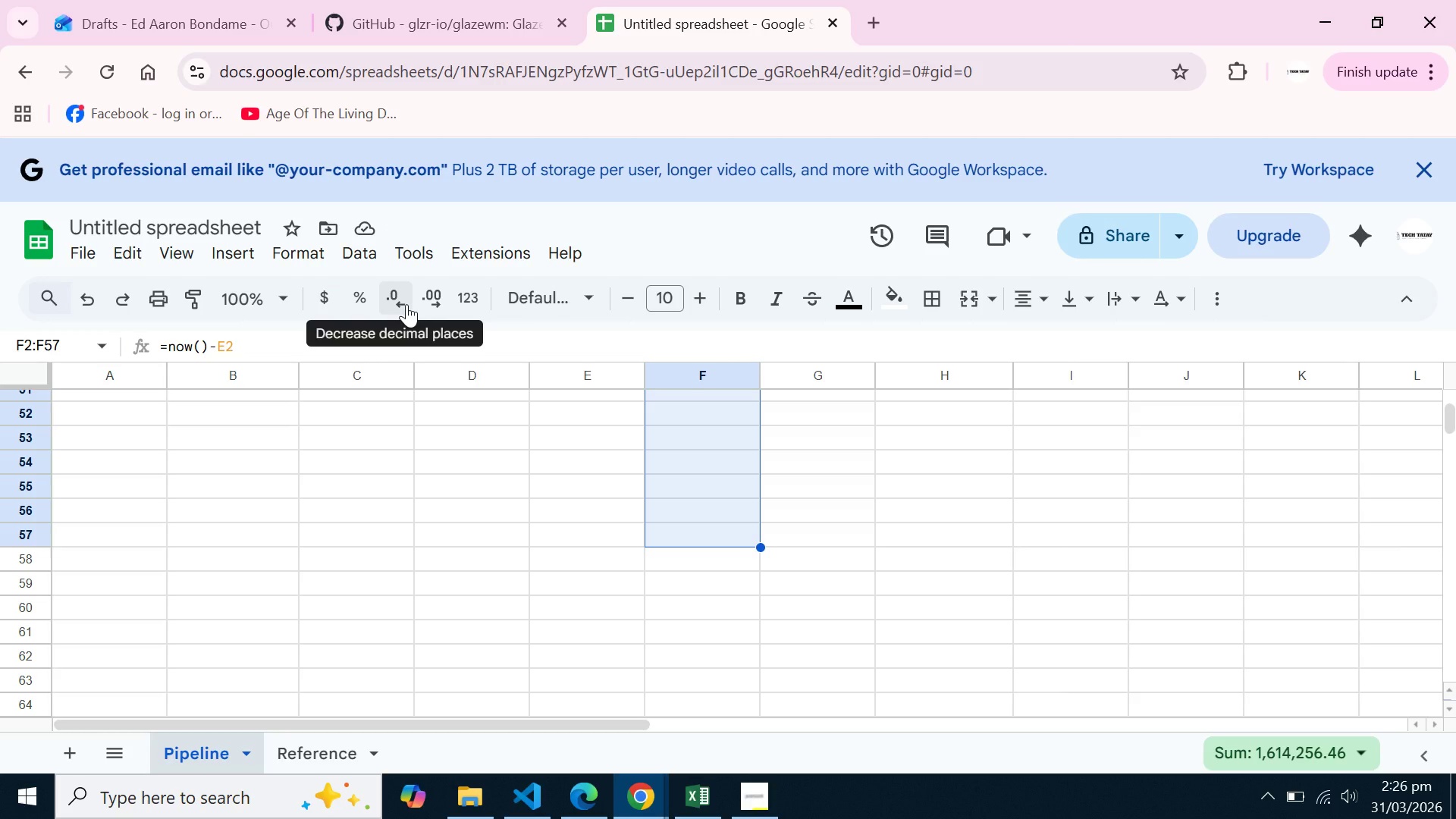 
left_click([406, 304])
 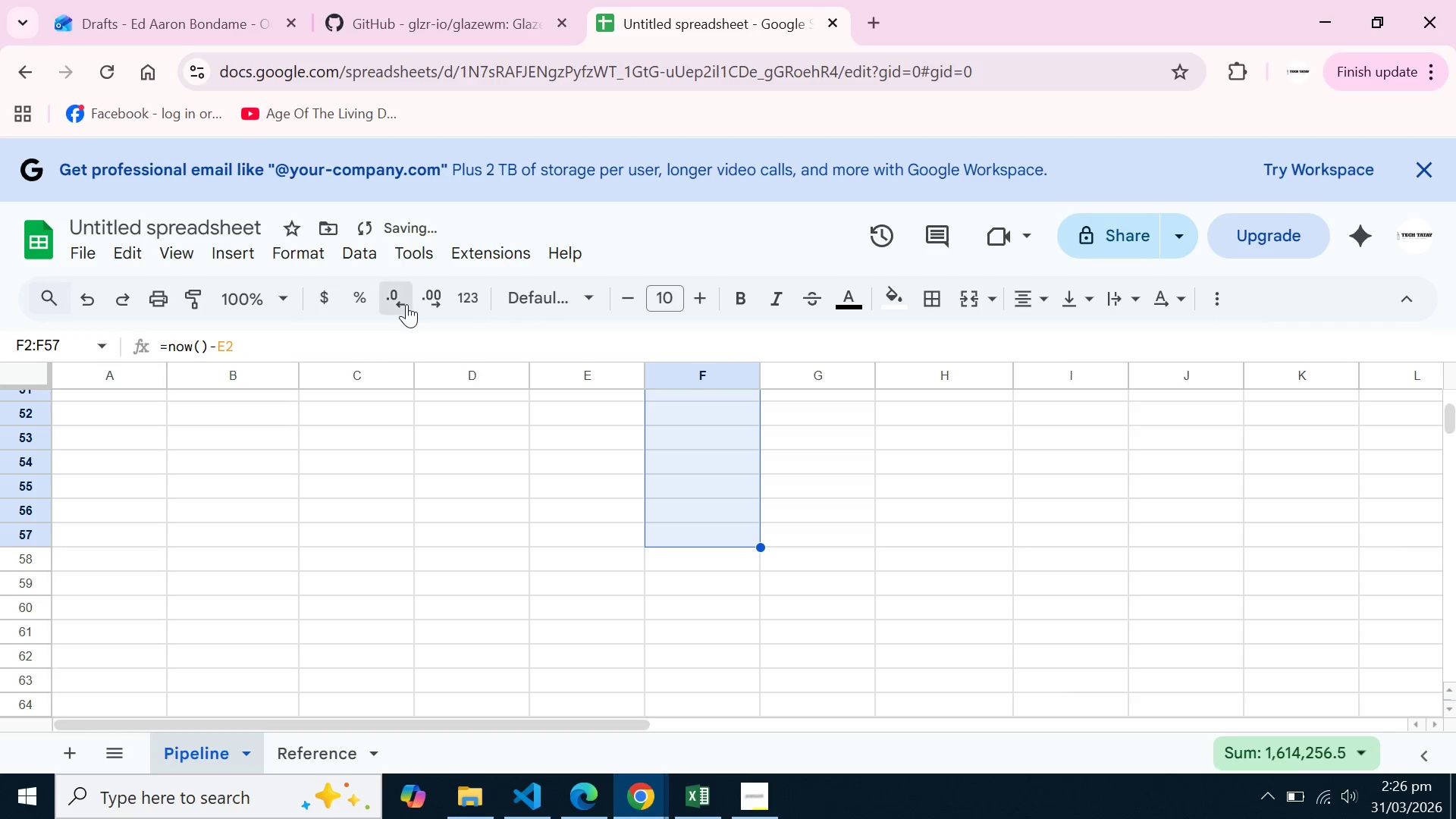 
left_click([406, 304])
 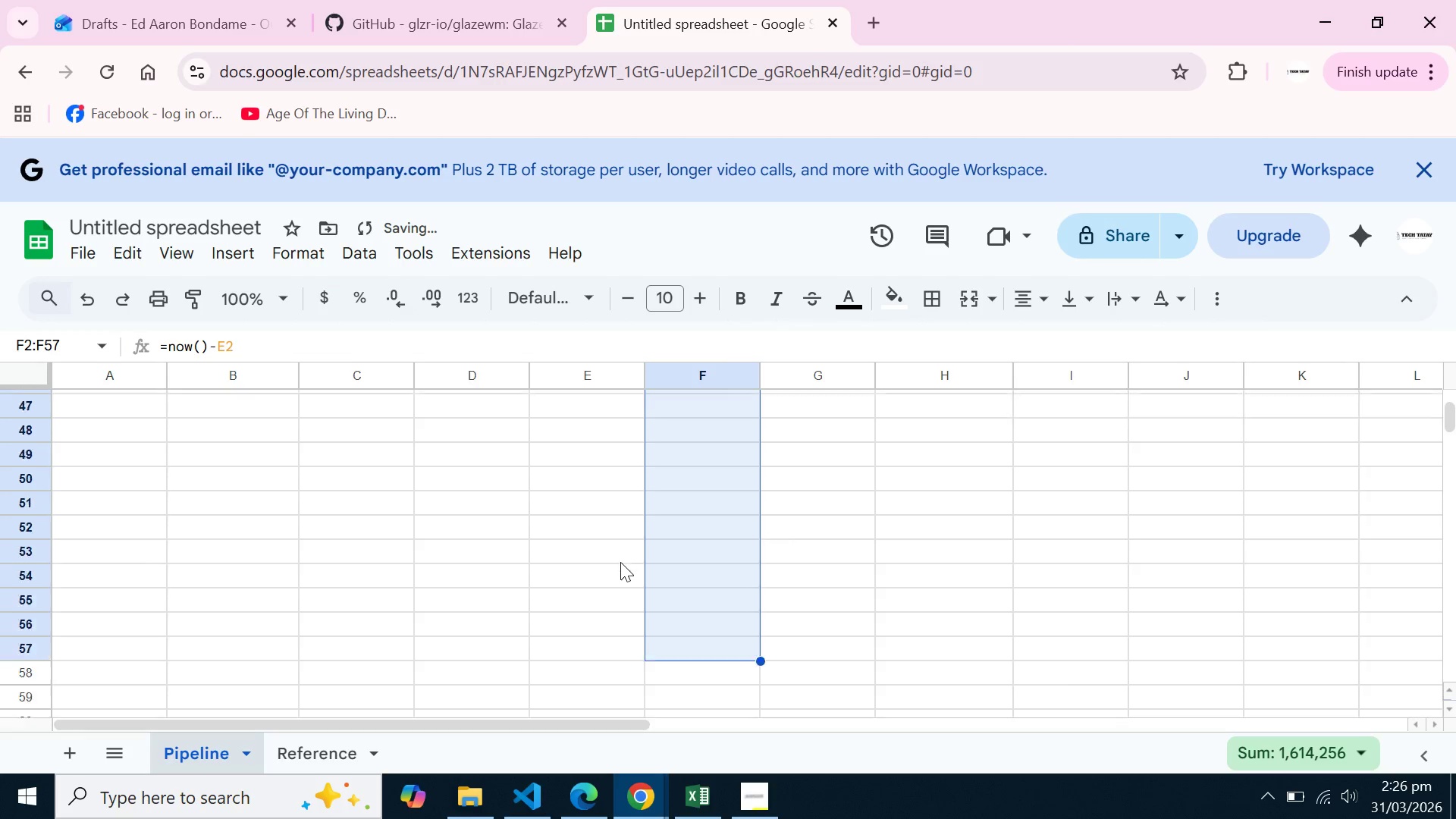 
scroll: coordinate [620, 562], scroll_direction: up, amount: 14.0
 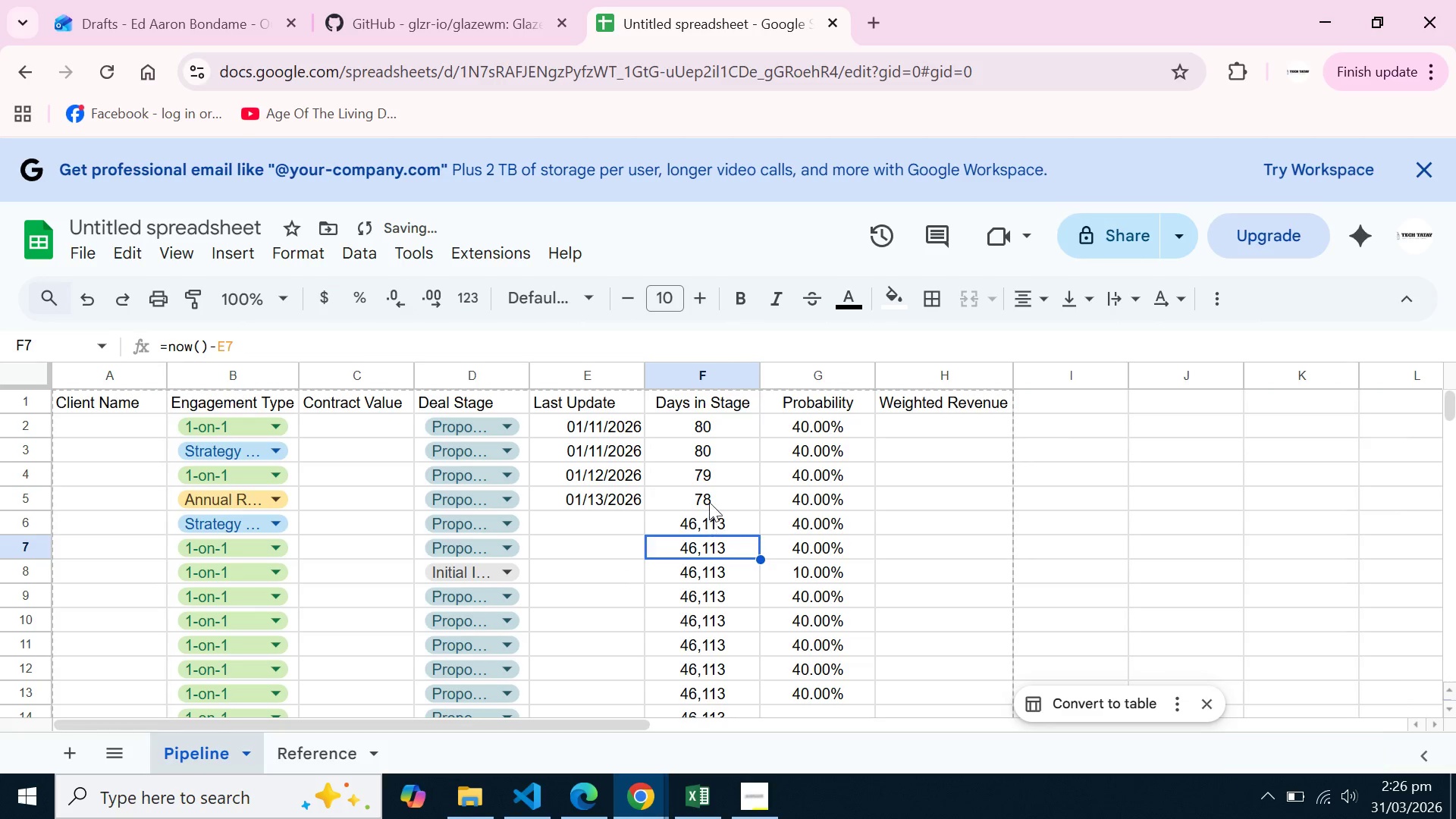 
double_click([709, 502])
 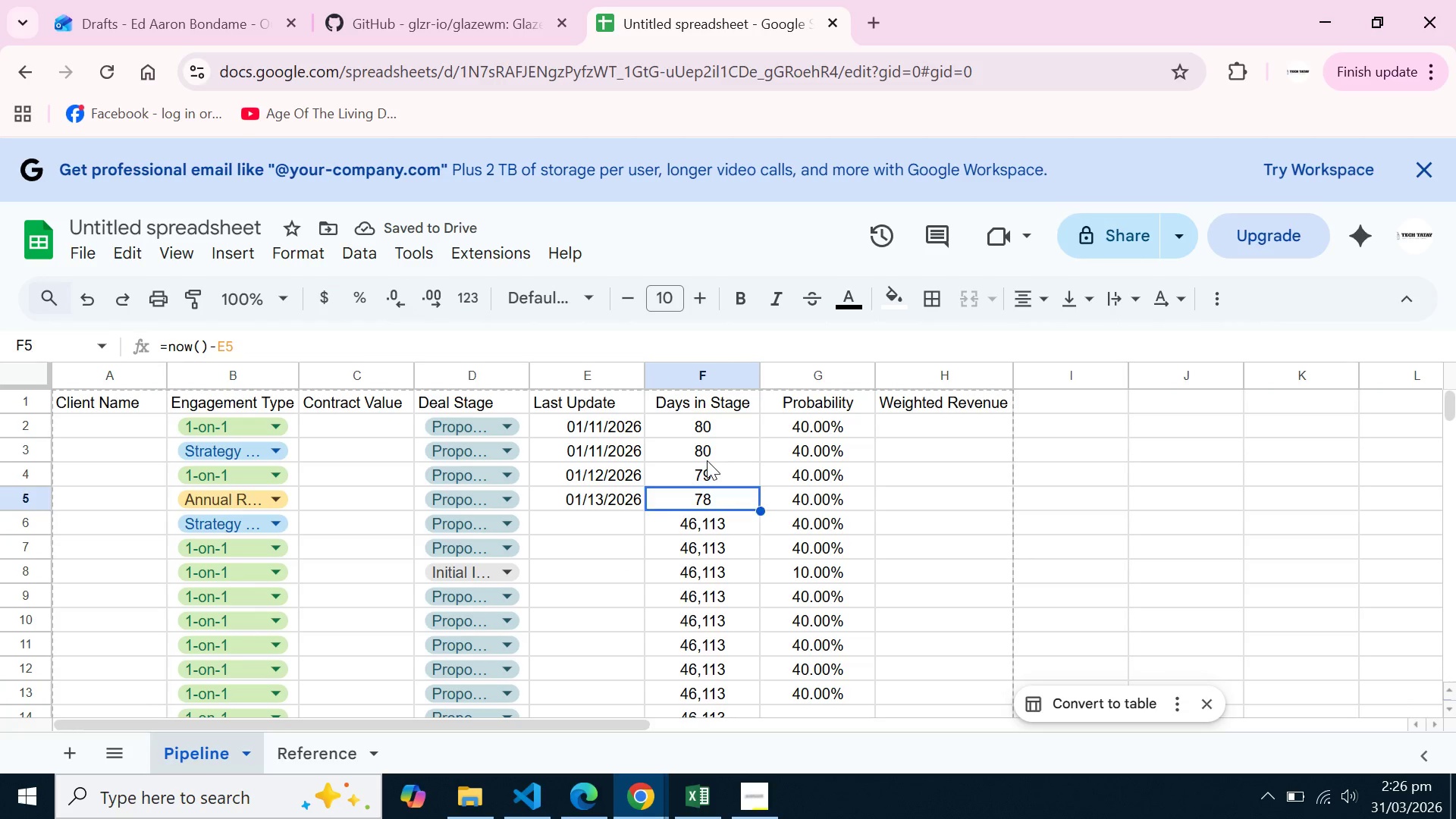 
left_click([707, 460])
 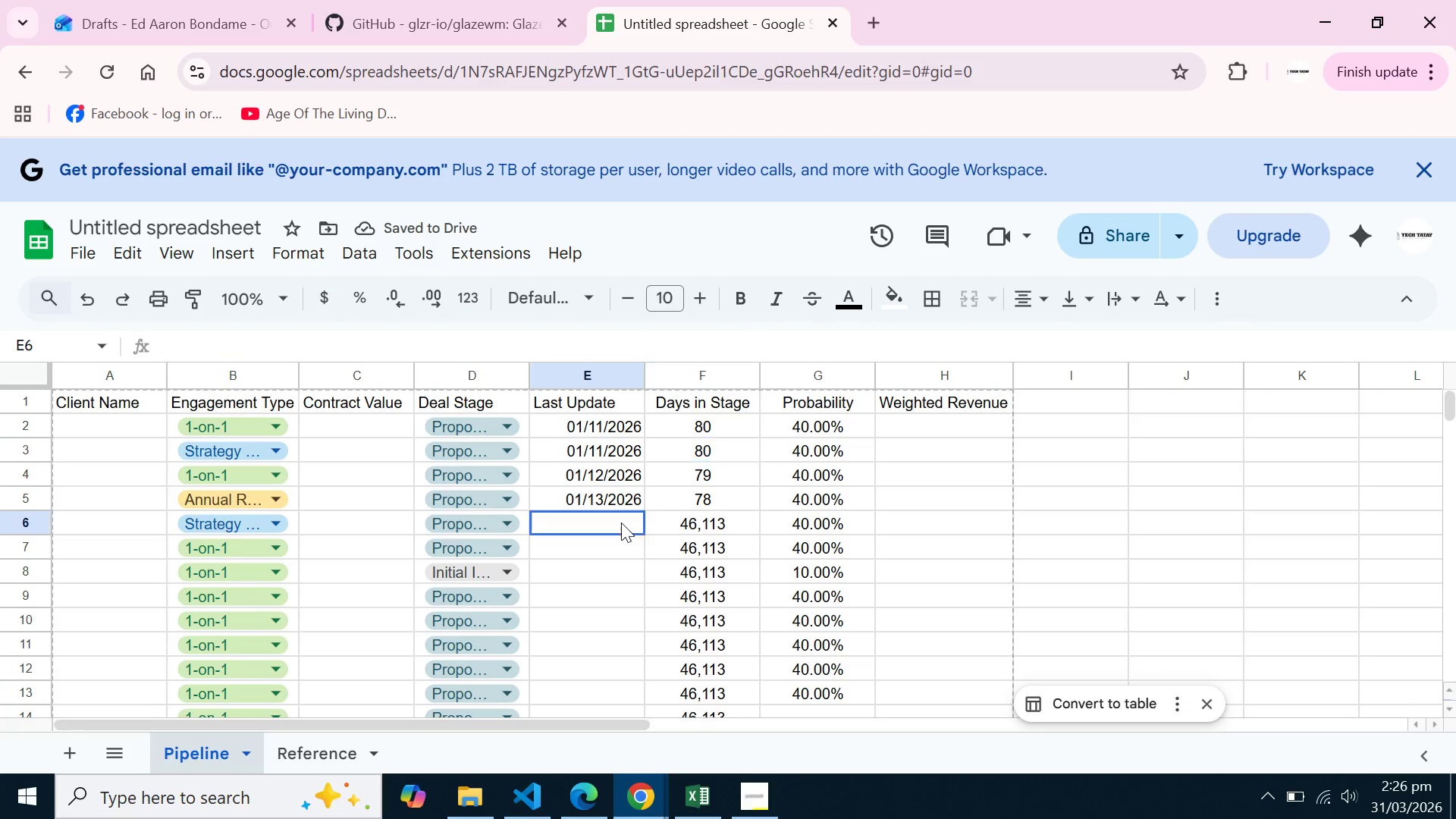 
left_click([621, 522])
 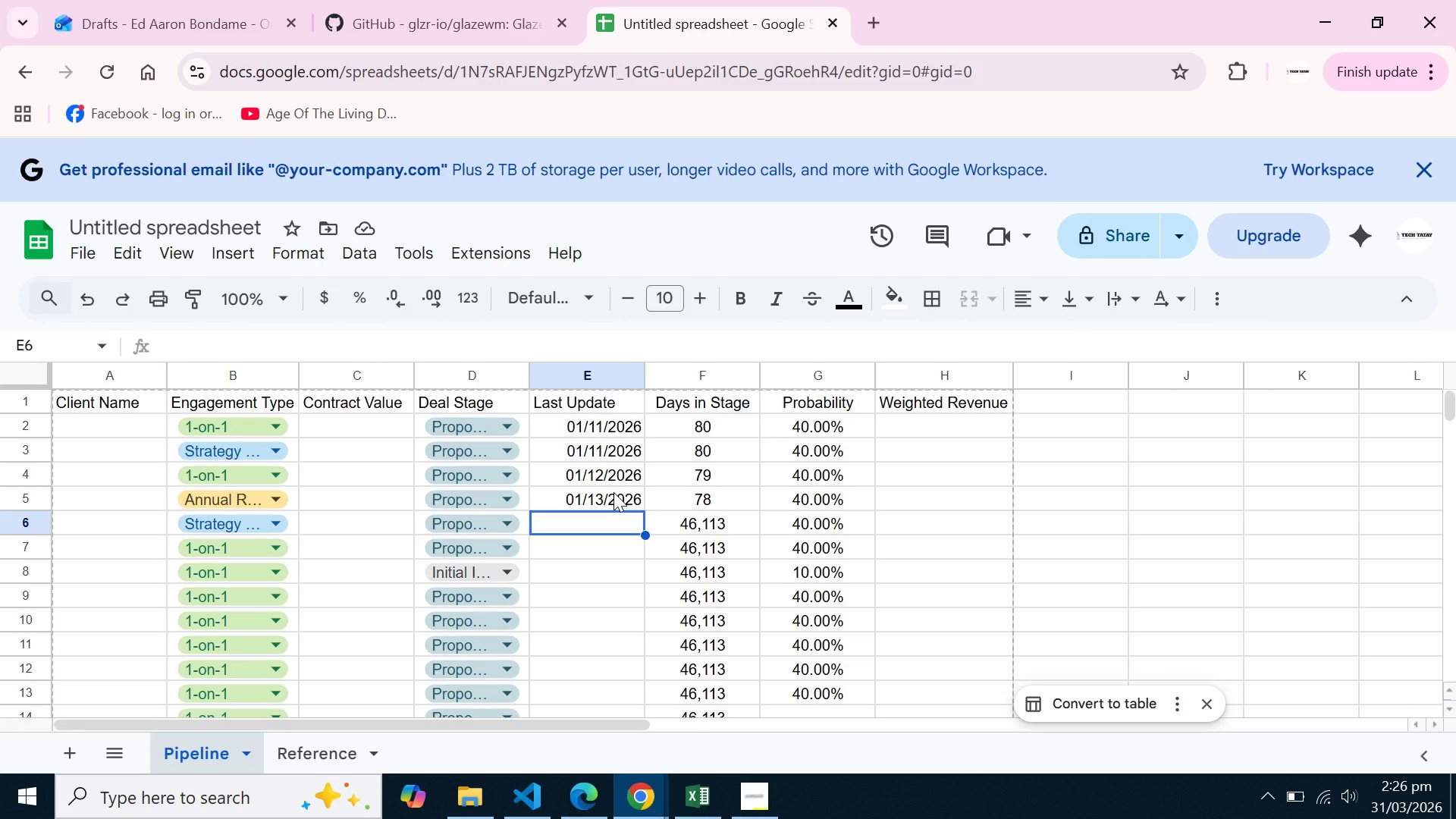 
left_click([613, 492])
 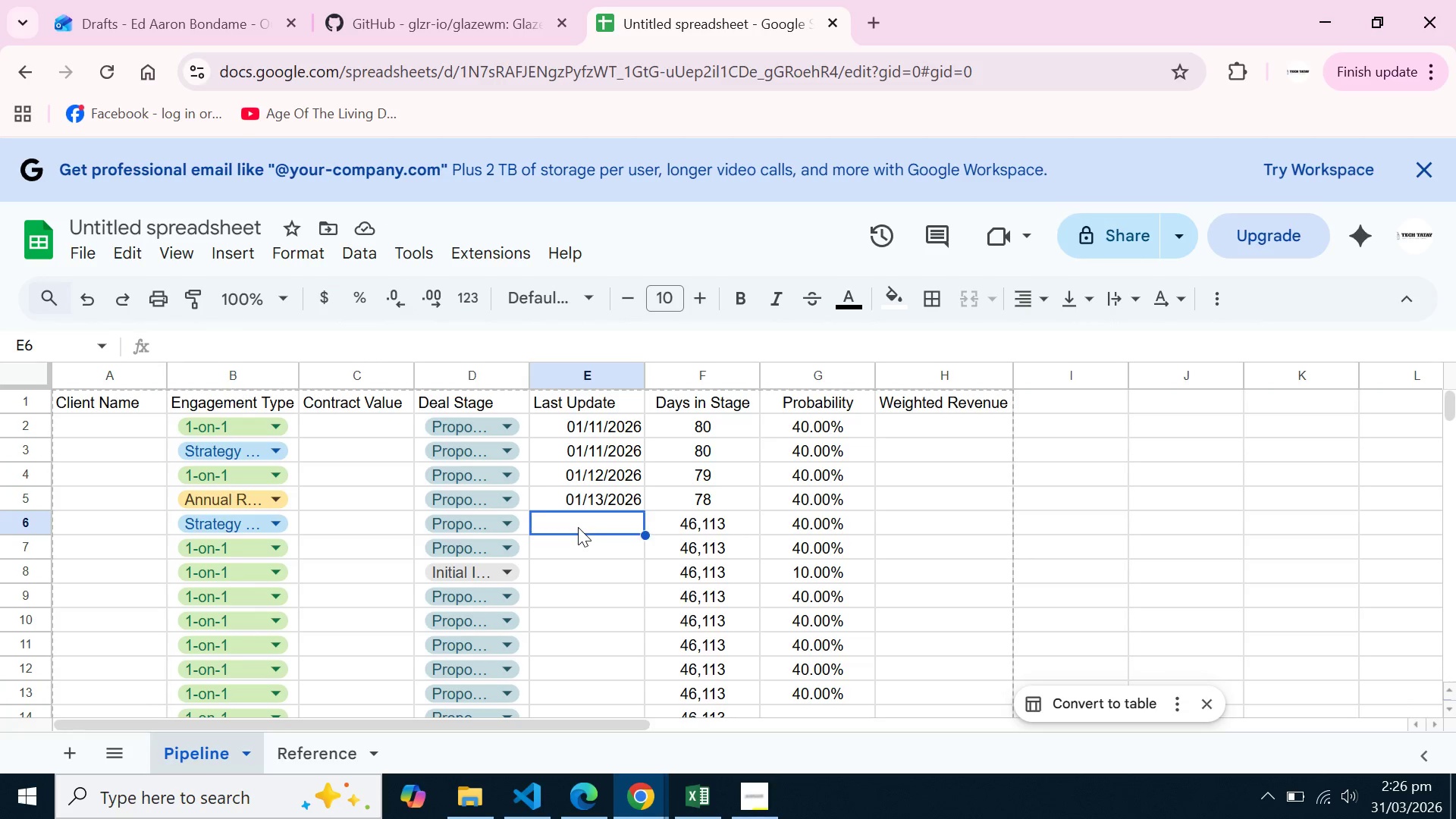 
double_click([578, 527])
 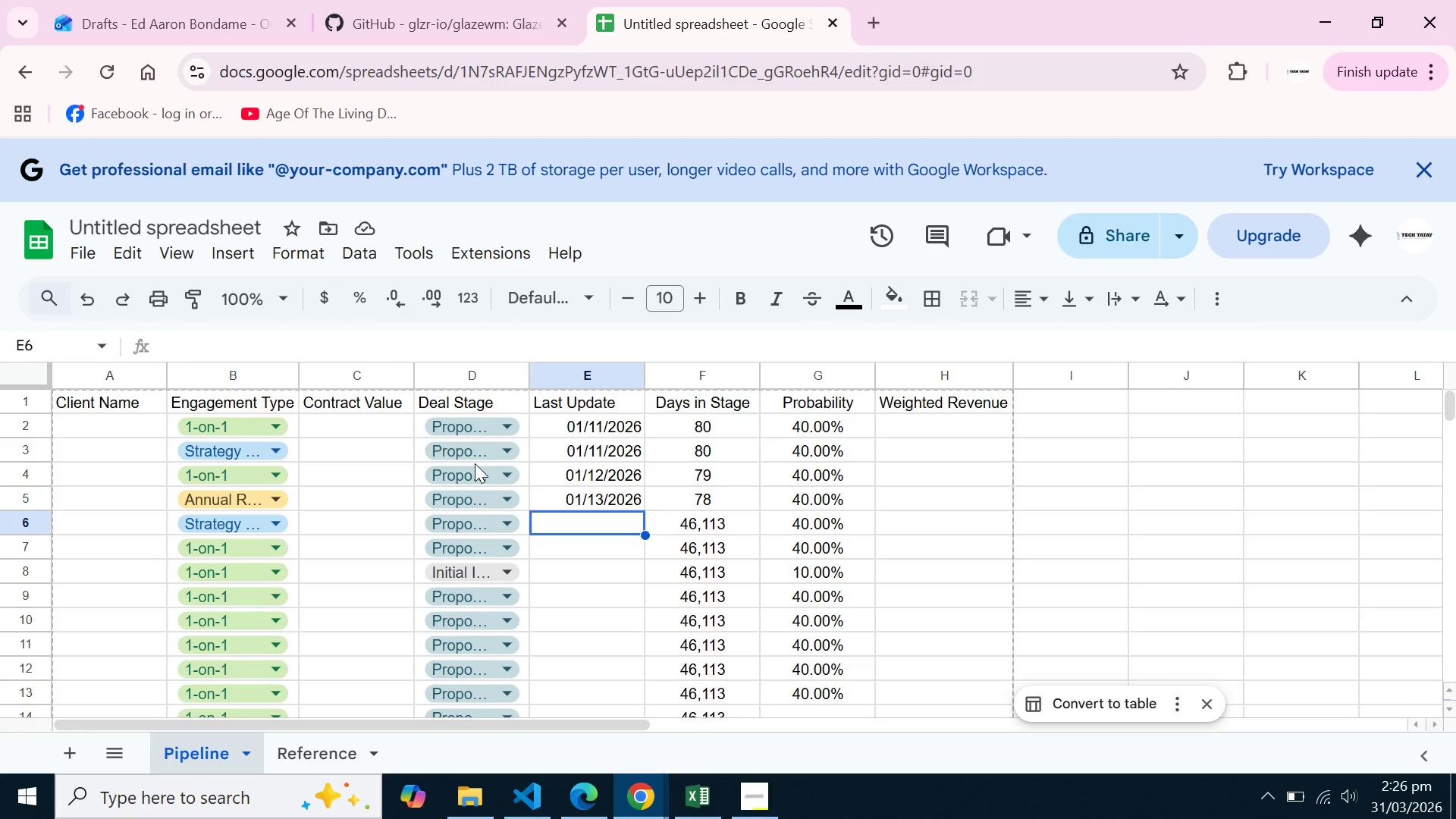 
left_click([475, 463])
 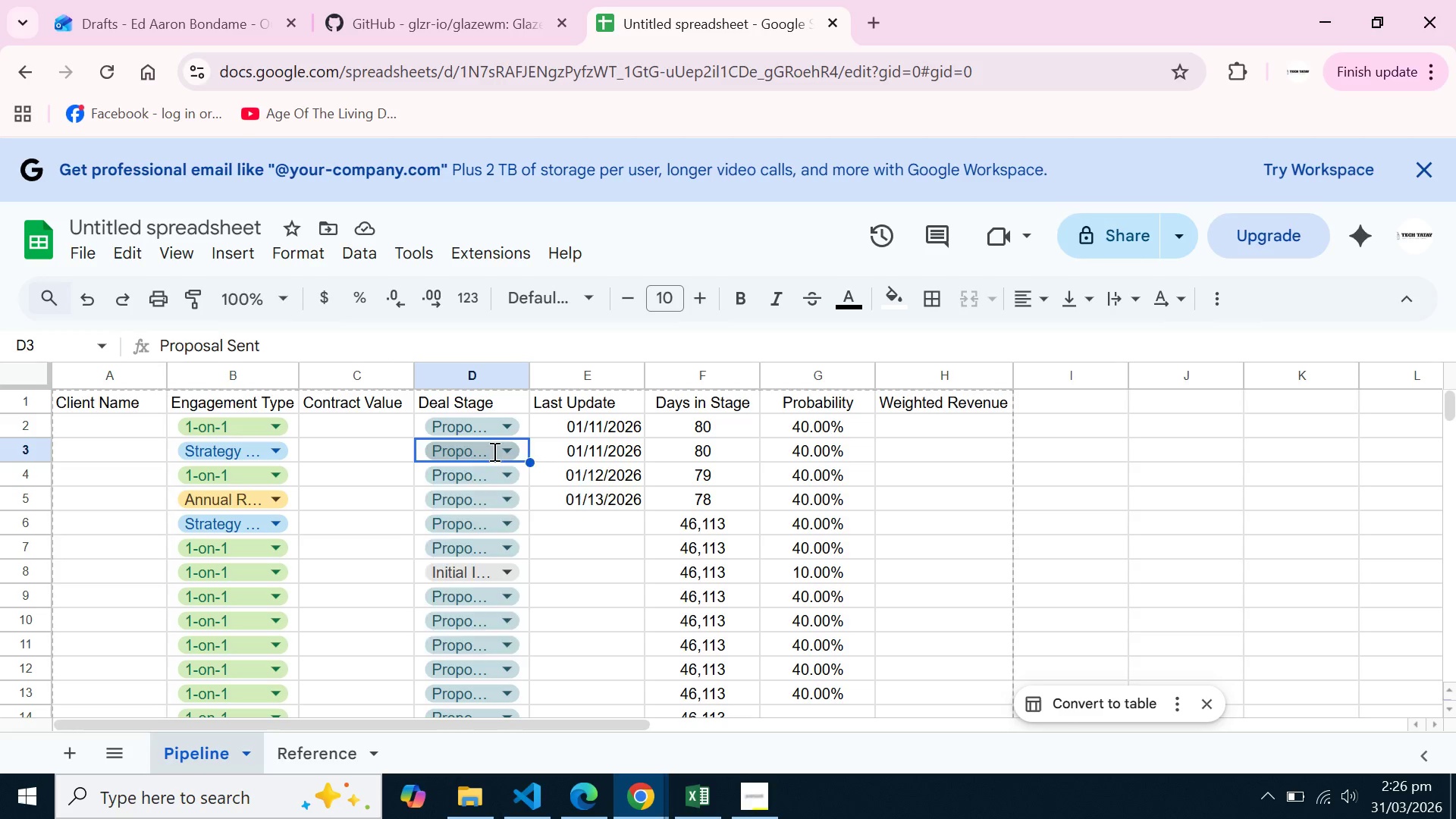 
left_click([493, 451])
 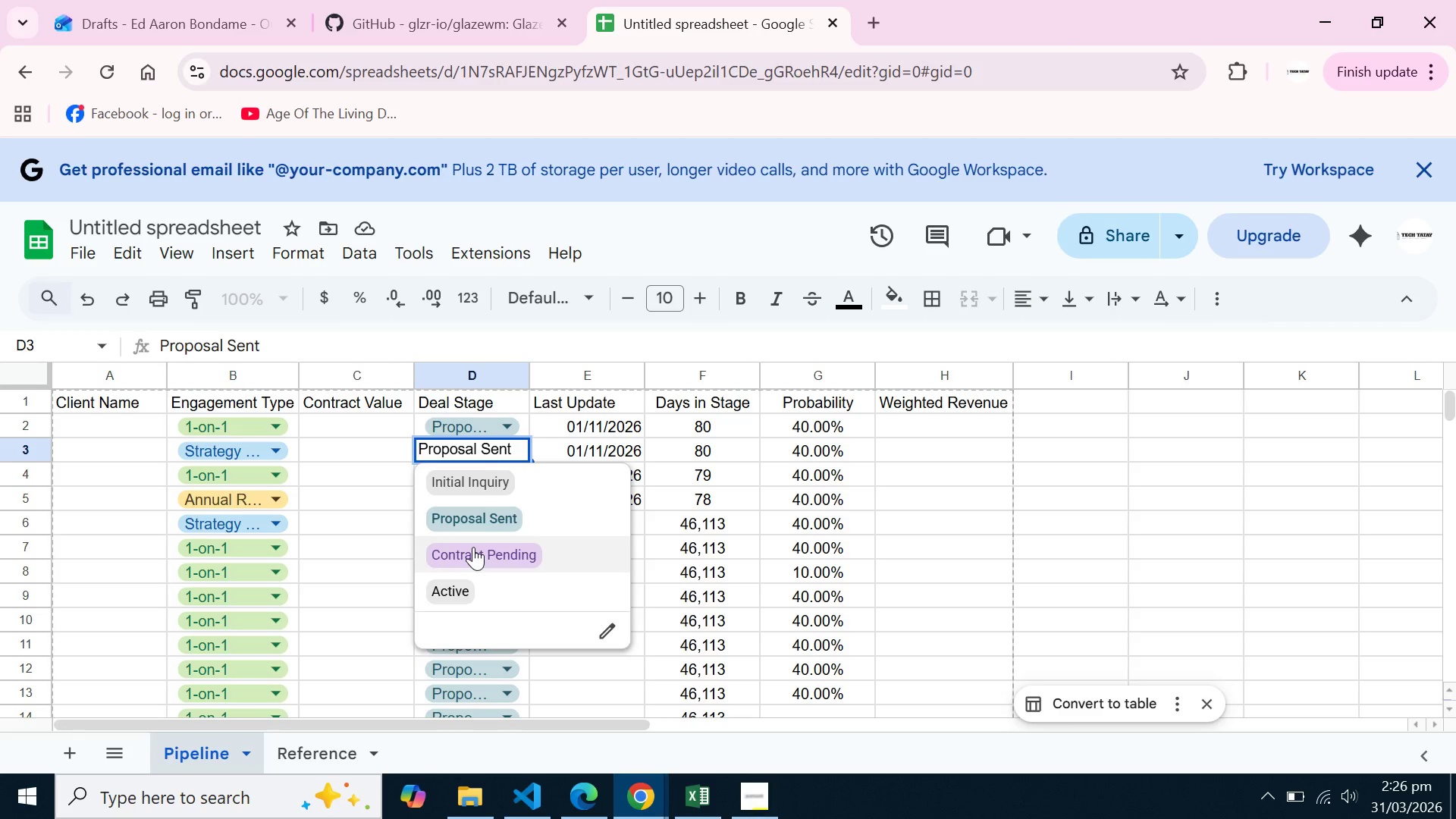 
left_click([473, 547])
 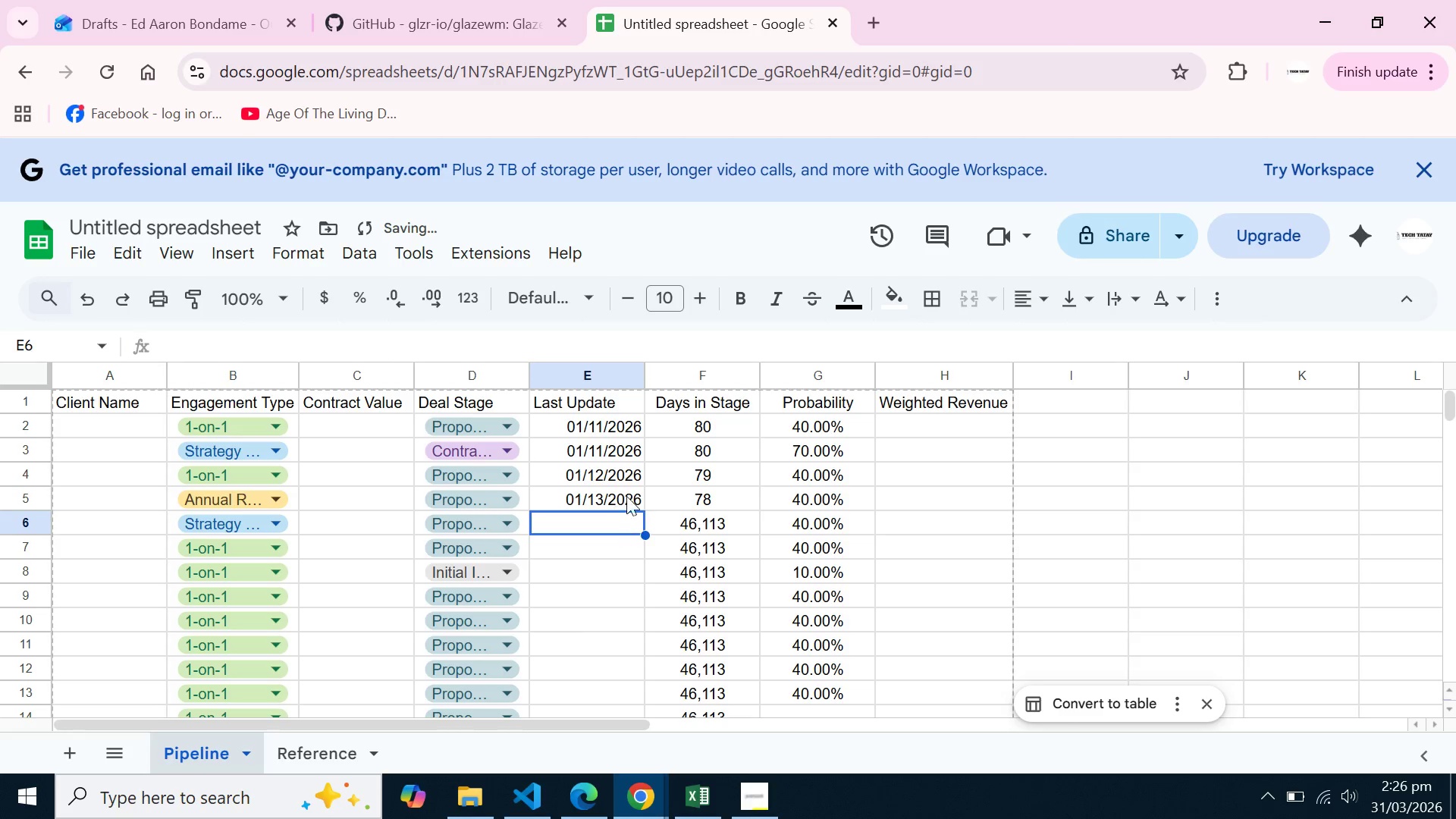 
double_click([627, 494])
 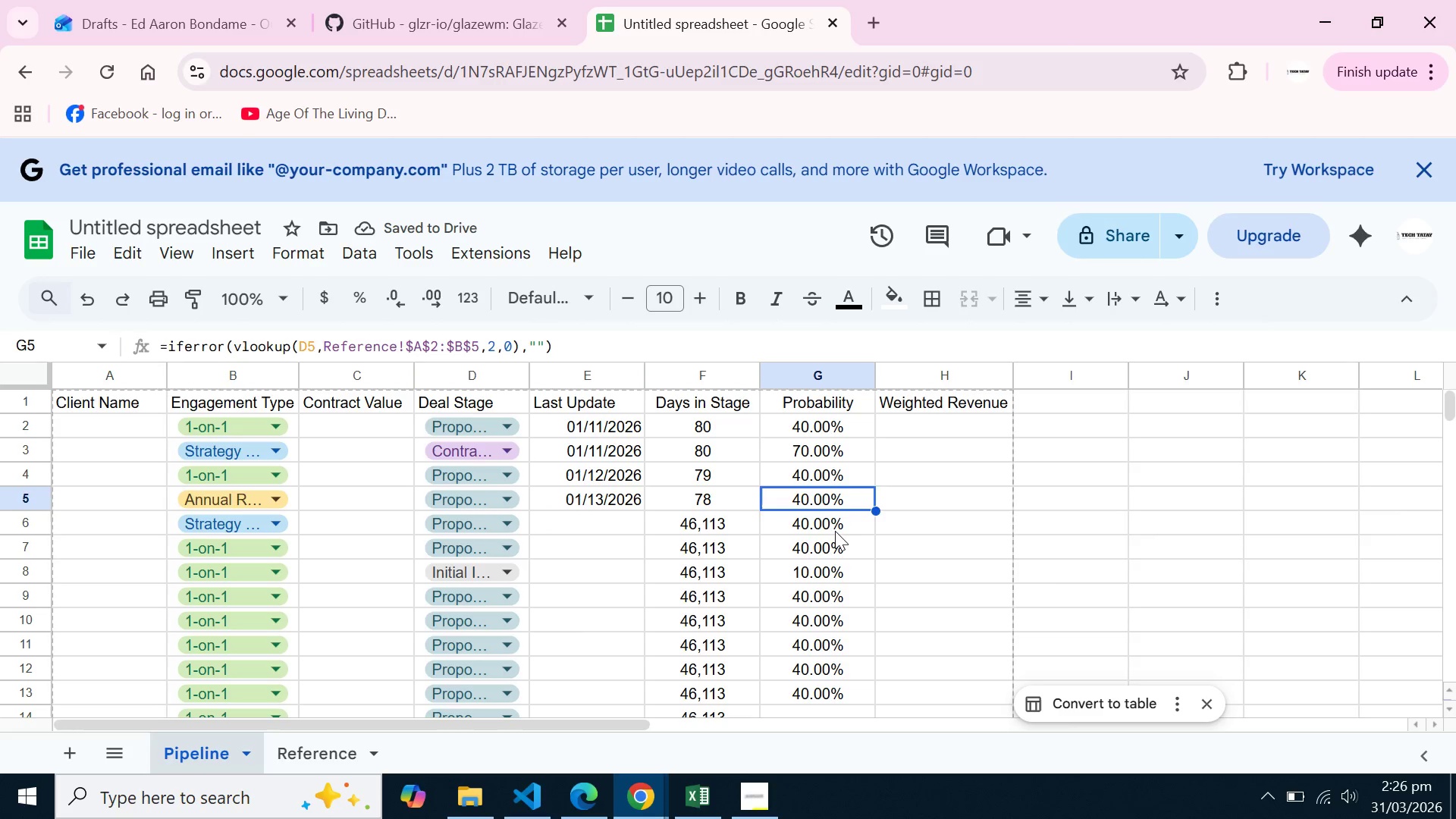 
double_click([834, 532])
 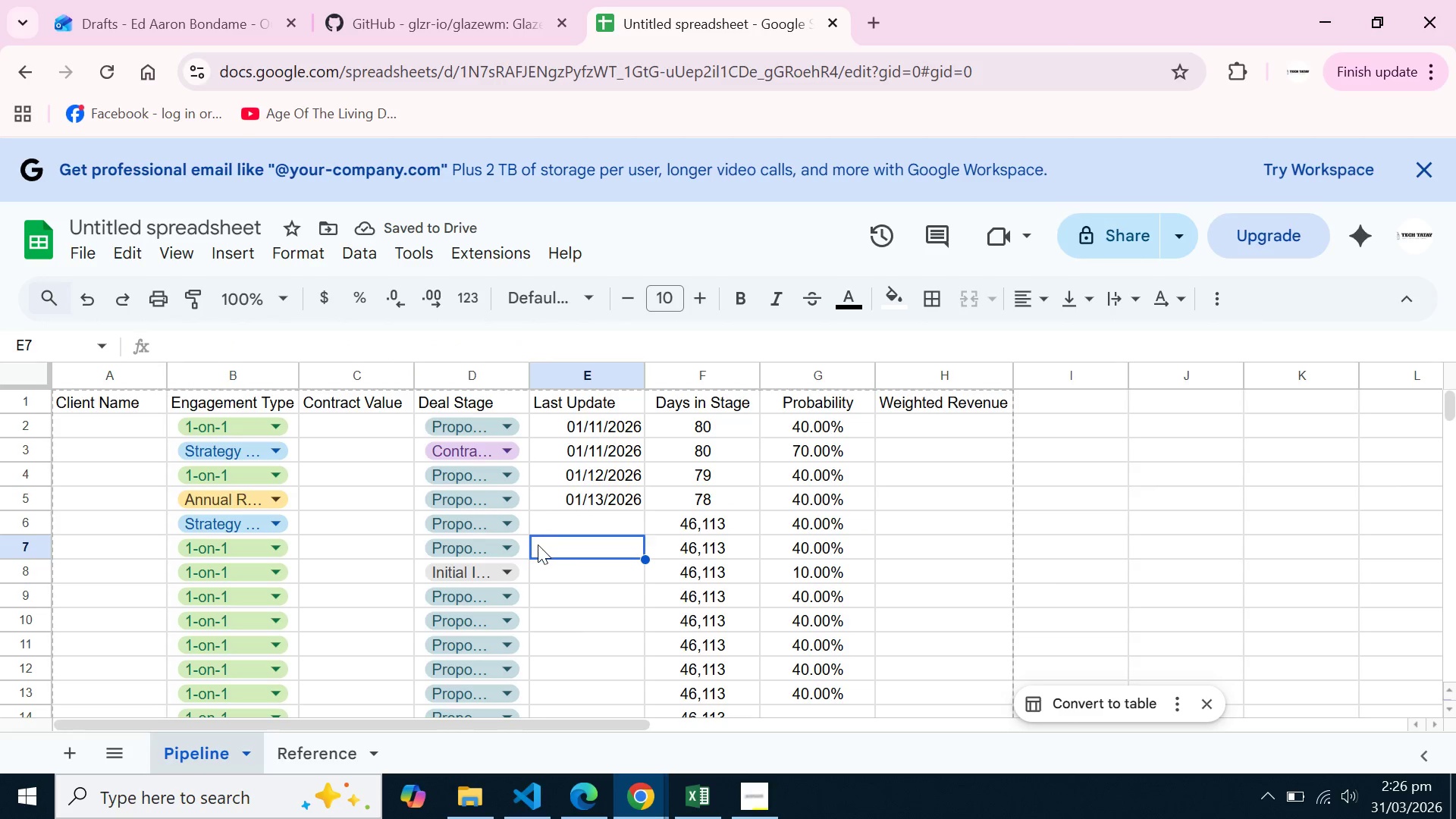 
triple_click([555, 544])
 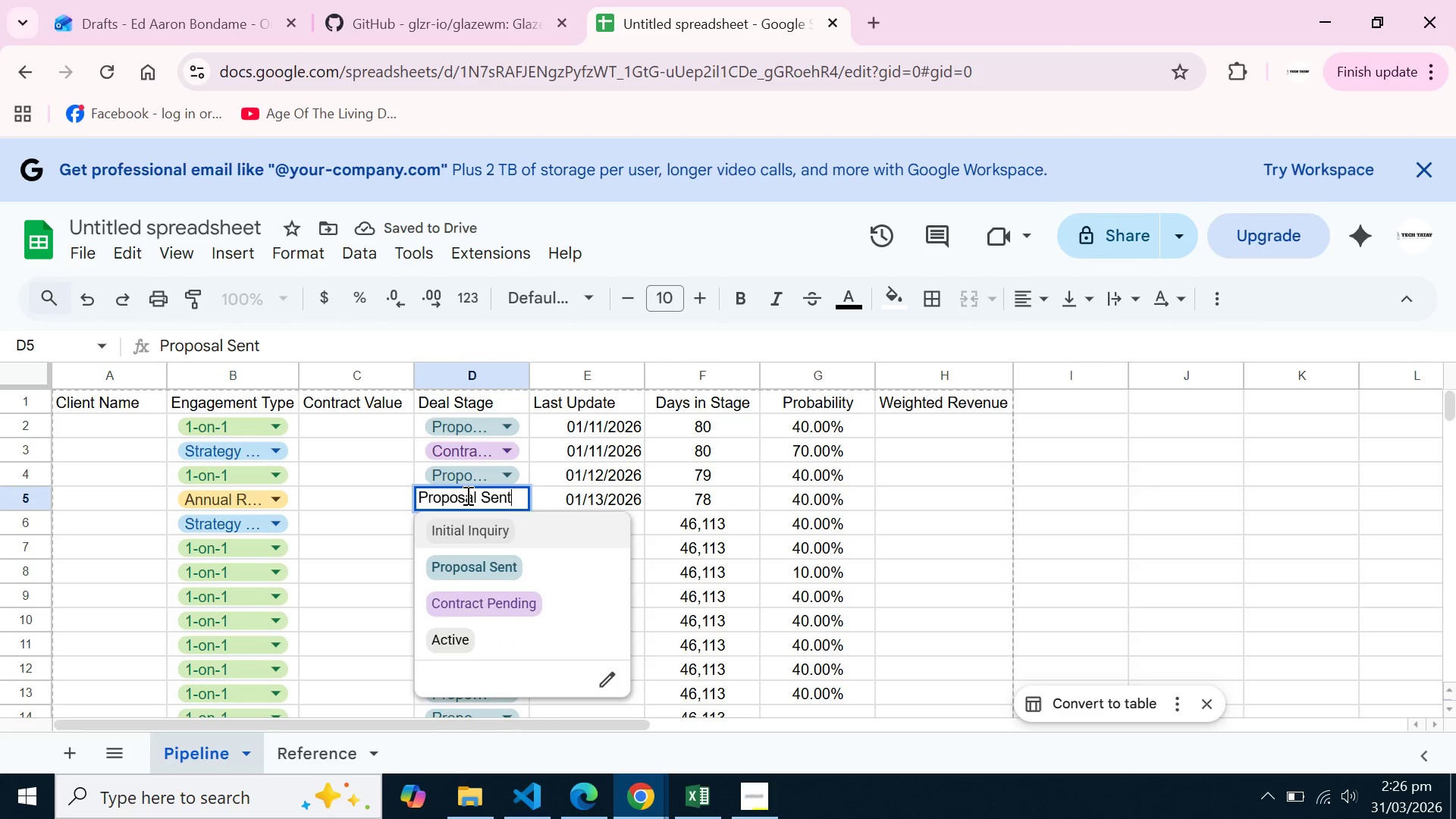 
left_click([466, 495])
 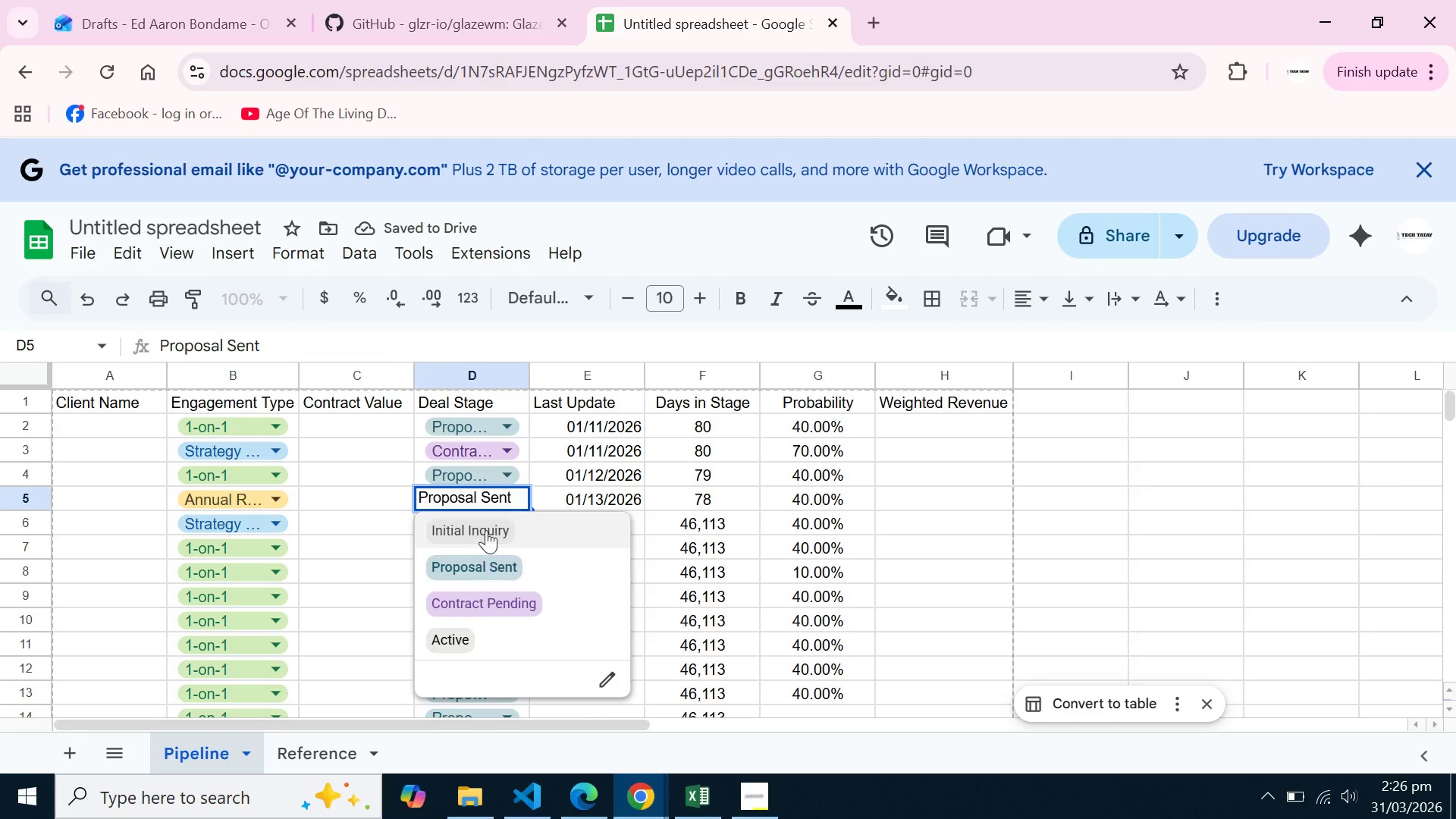 
left_click([486, 530])
 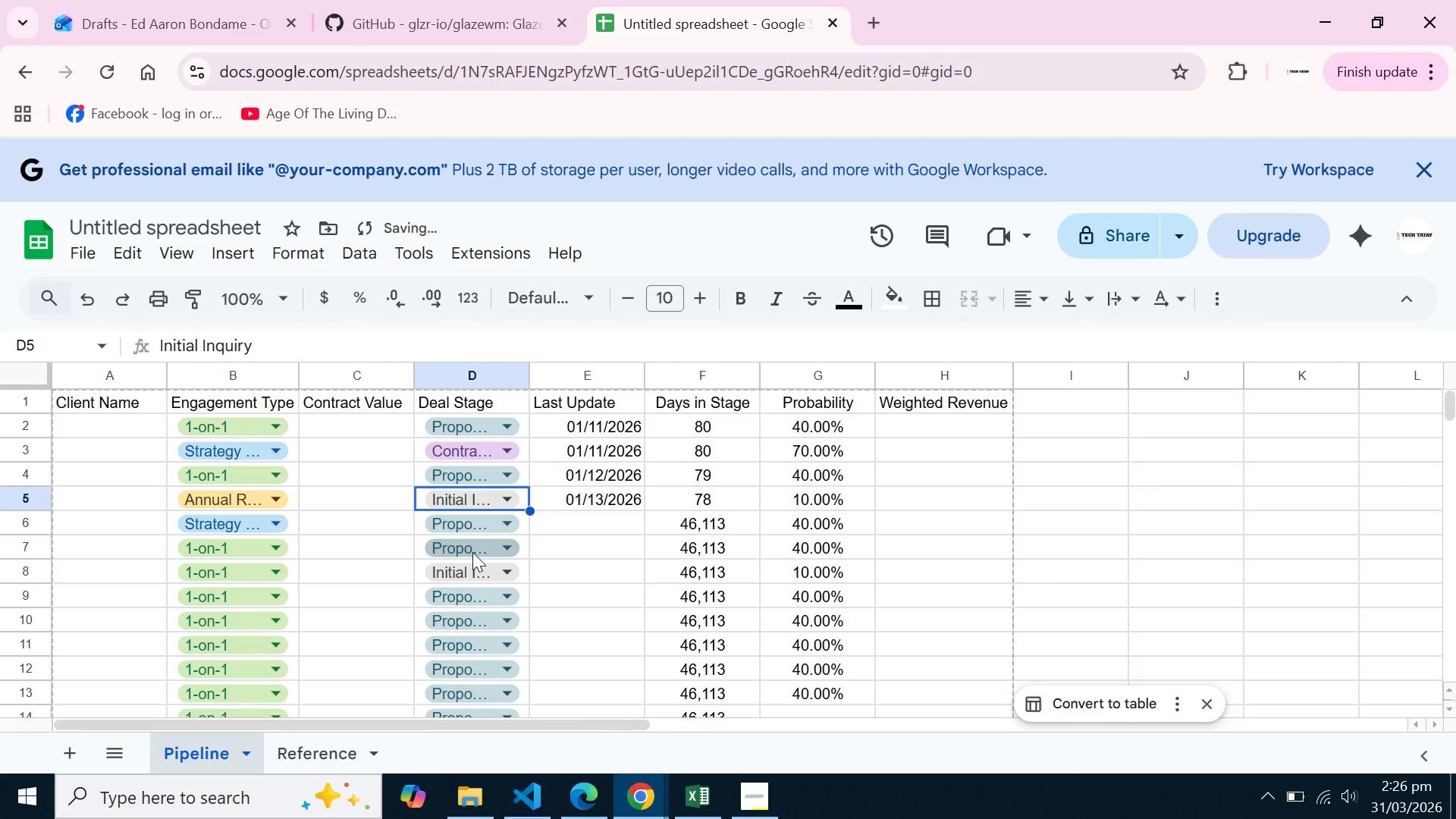 
left_click([472, 551])
 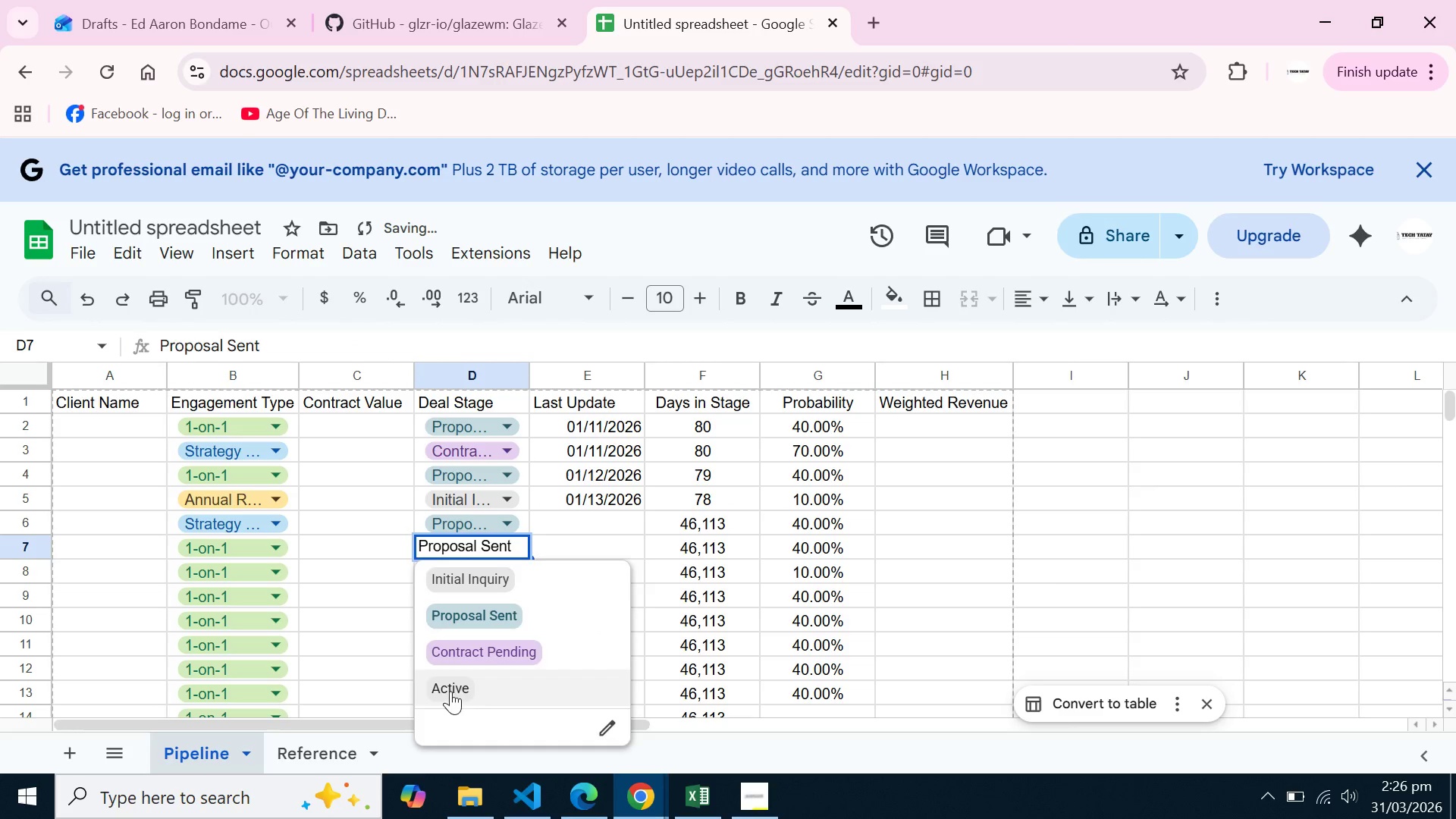 
left_click([450, 691])
 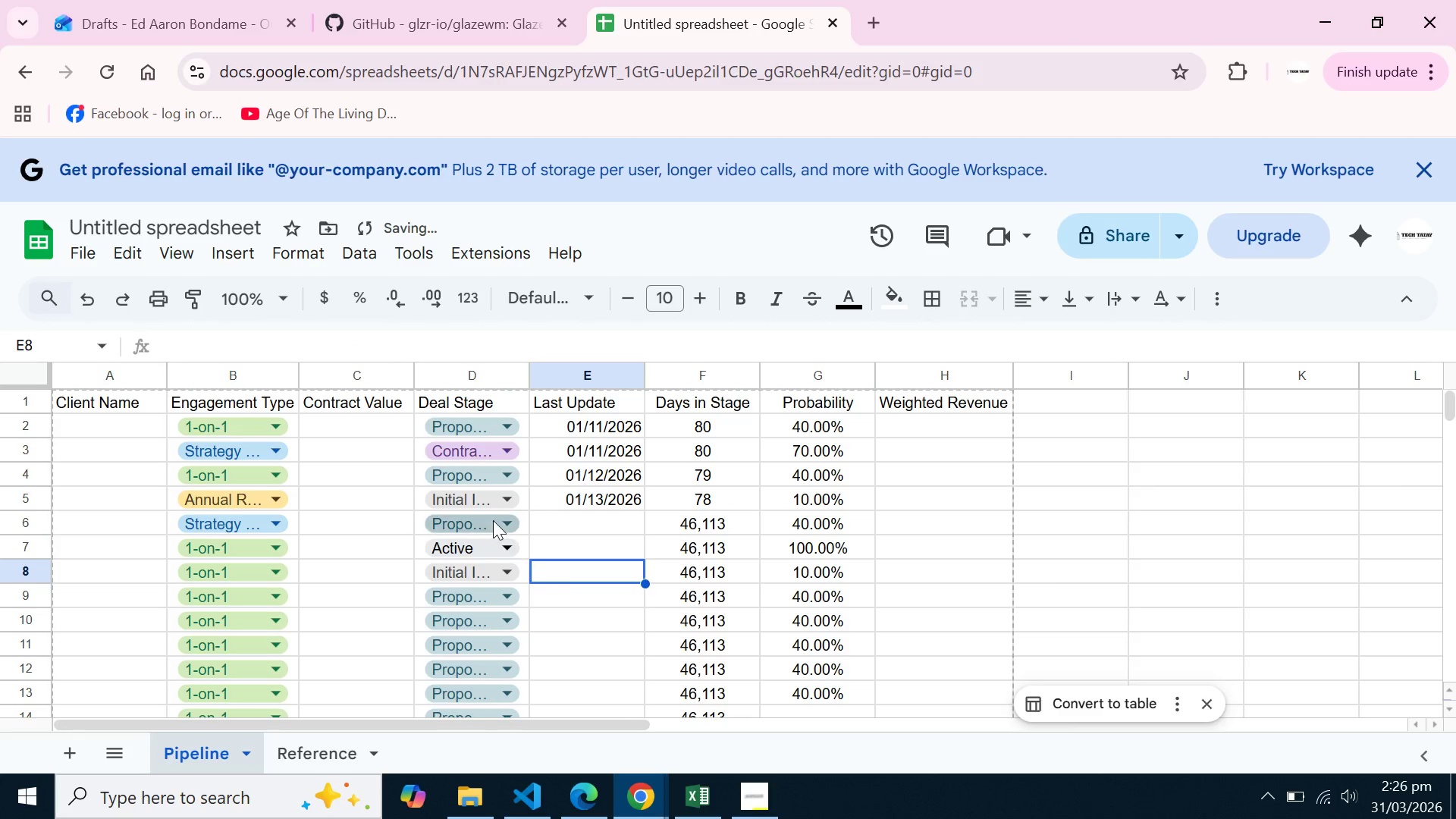 
double_click([493, 520])
 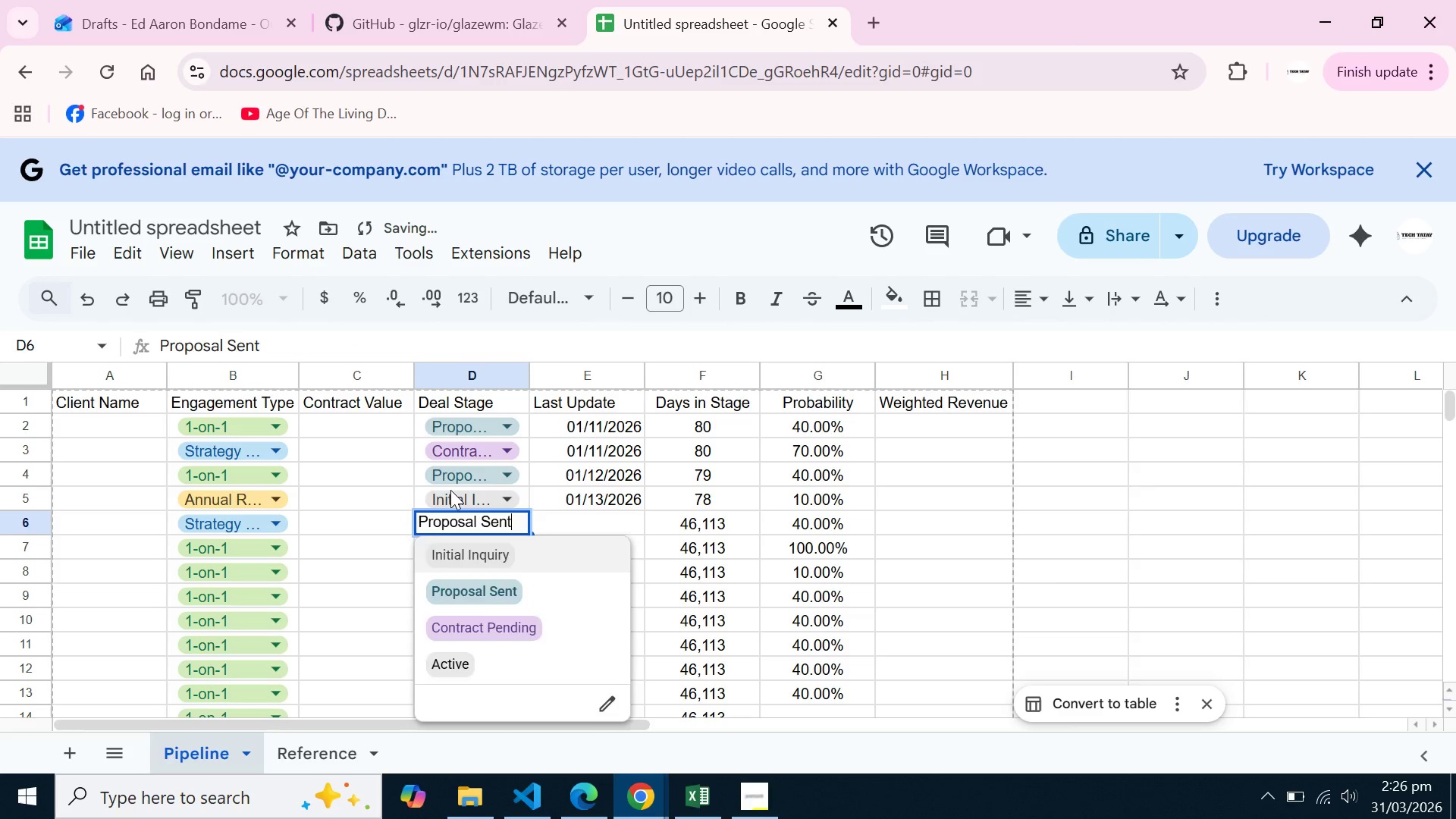 
triple_click([450, 490])
 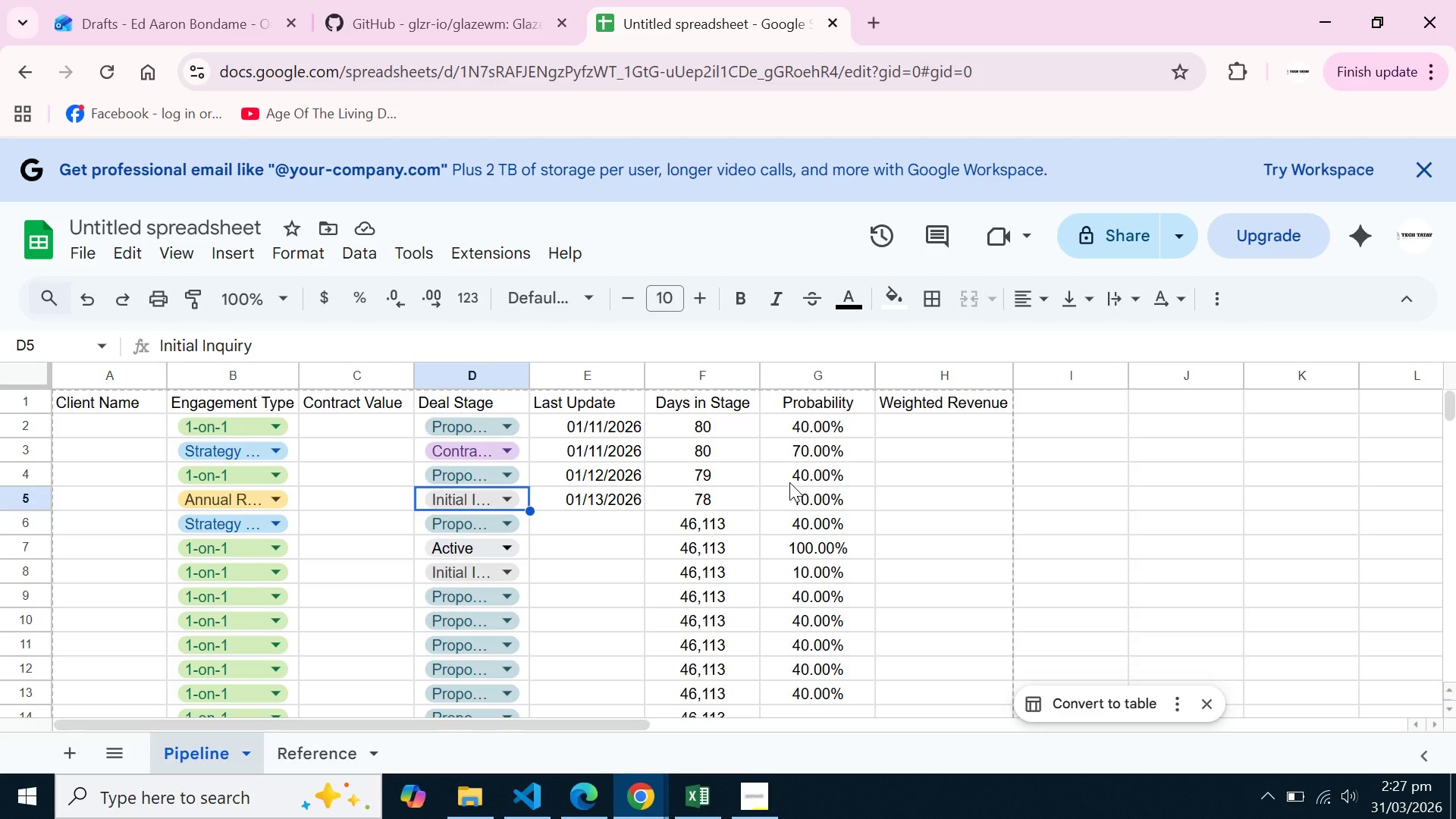 
wait(29.34)
 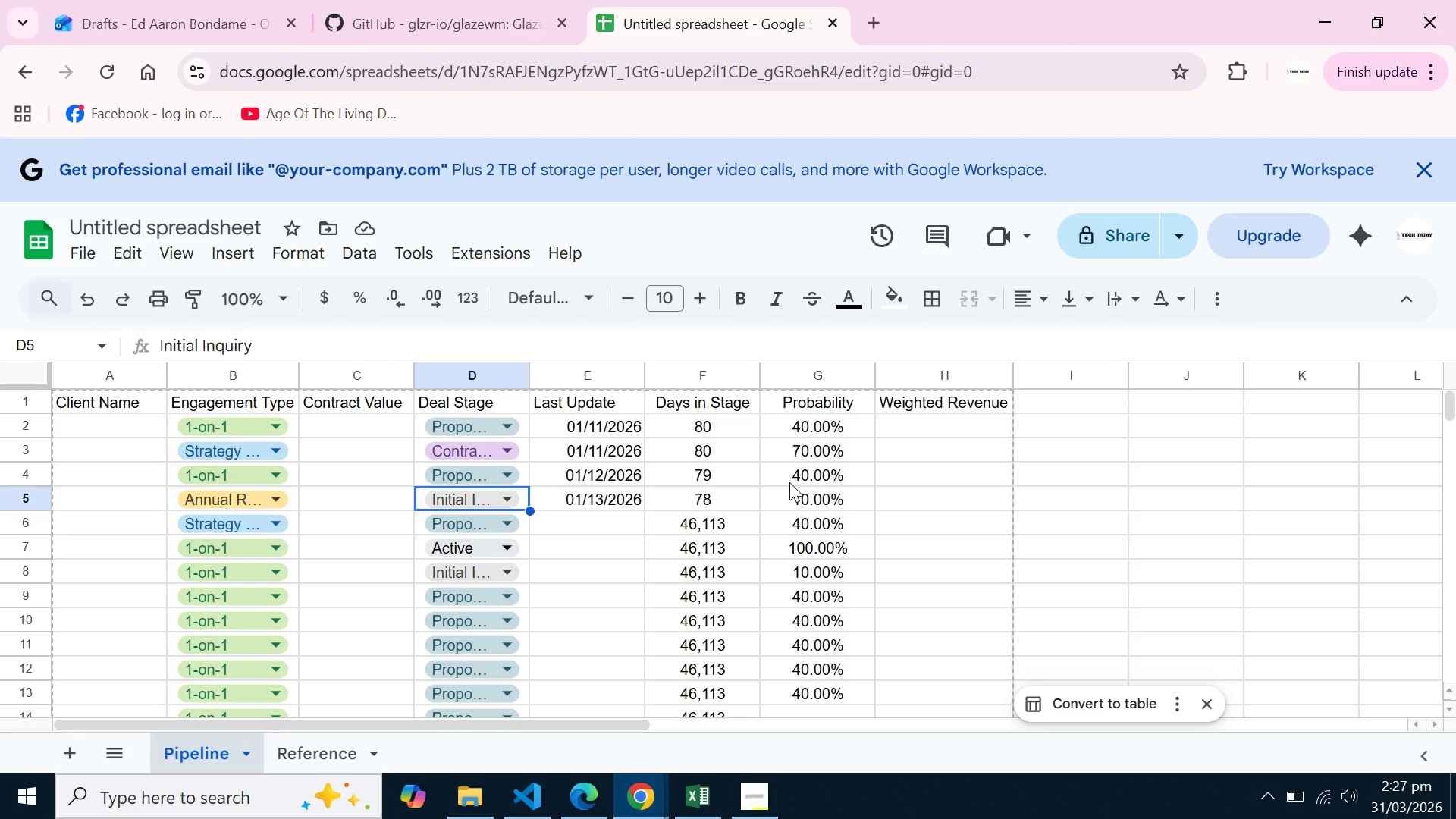 
left_click([688, 422])
 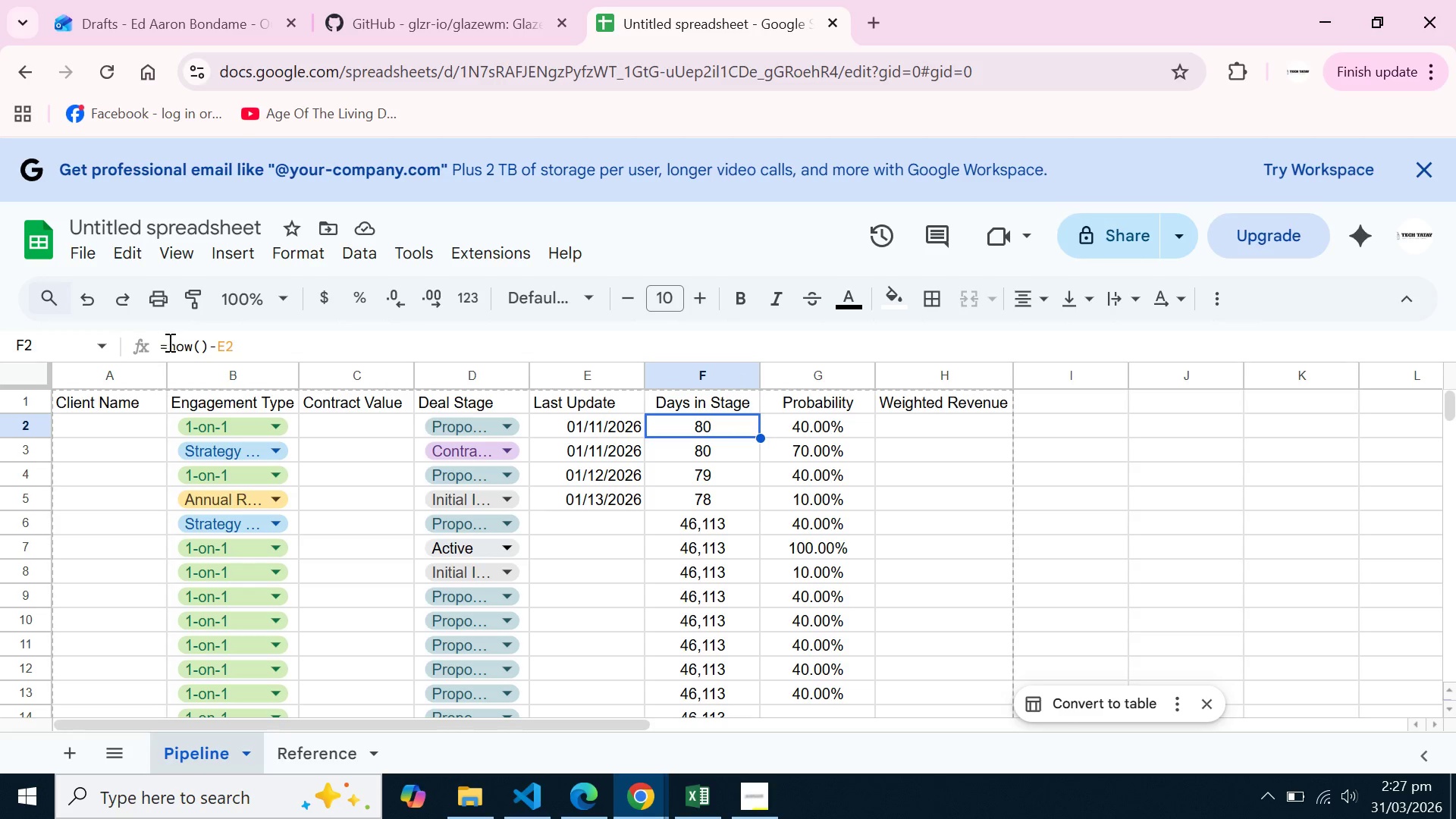 
left_click([169, 342])
 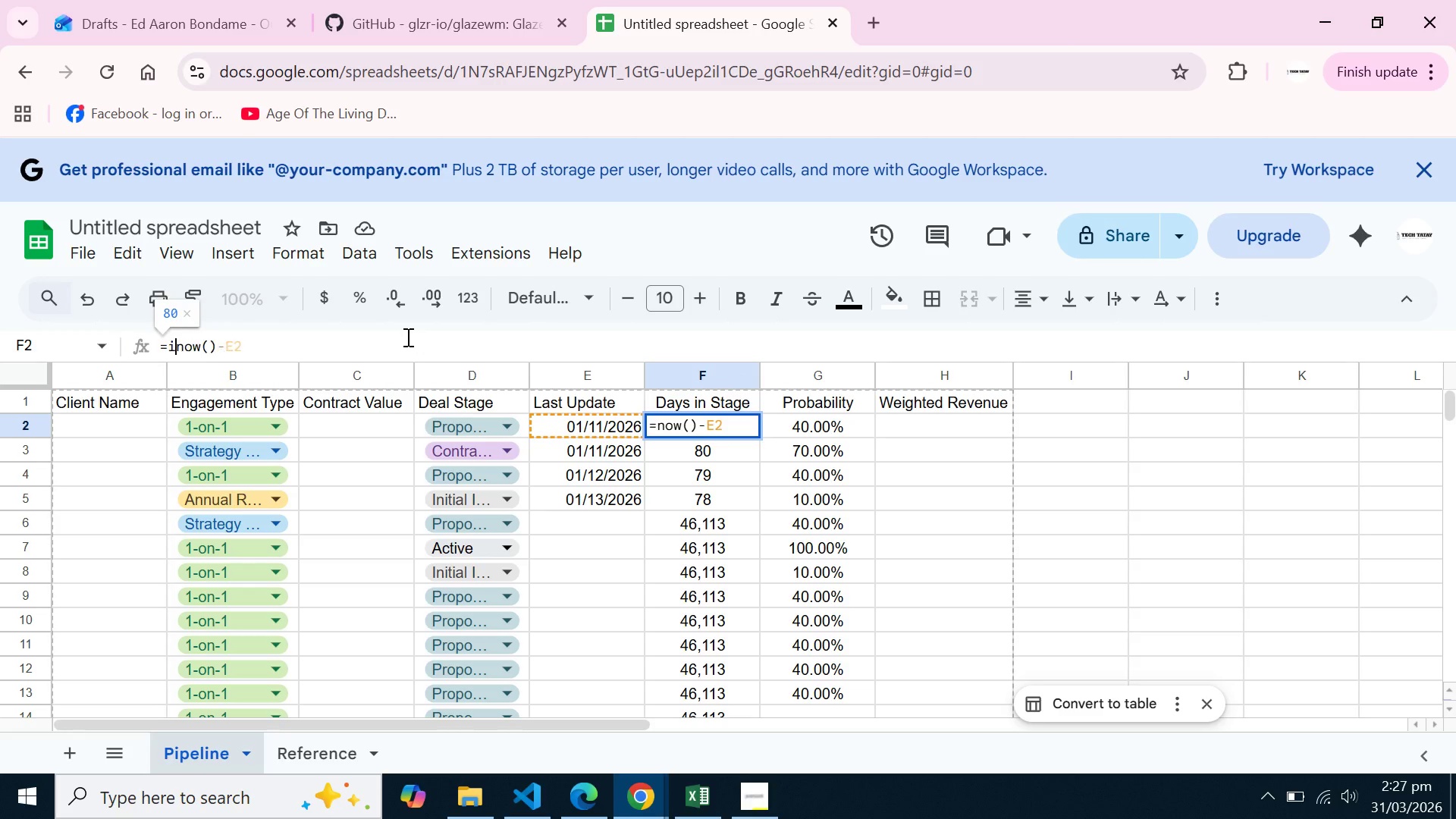 
type(ifis)
key(Backspace)
key(Backspace)
type((isblank()
 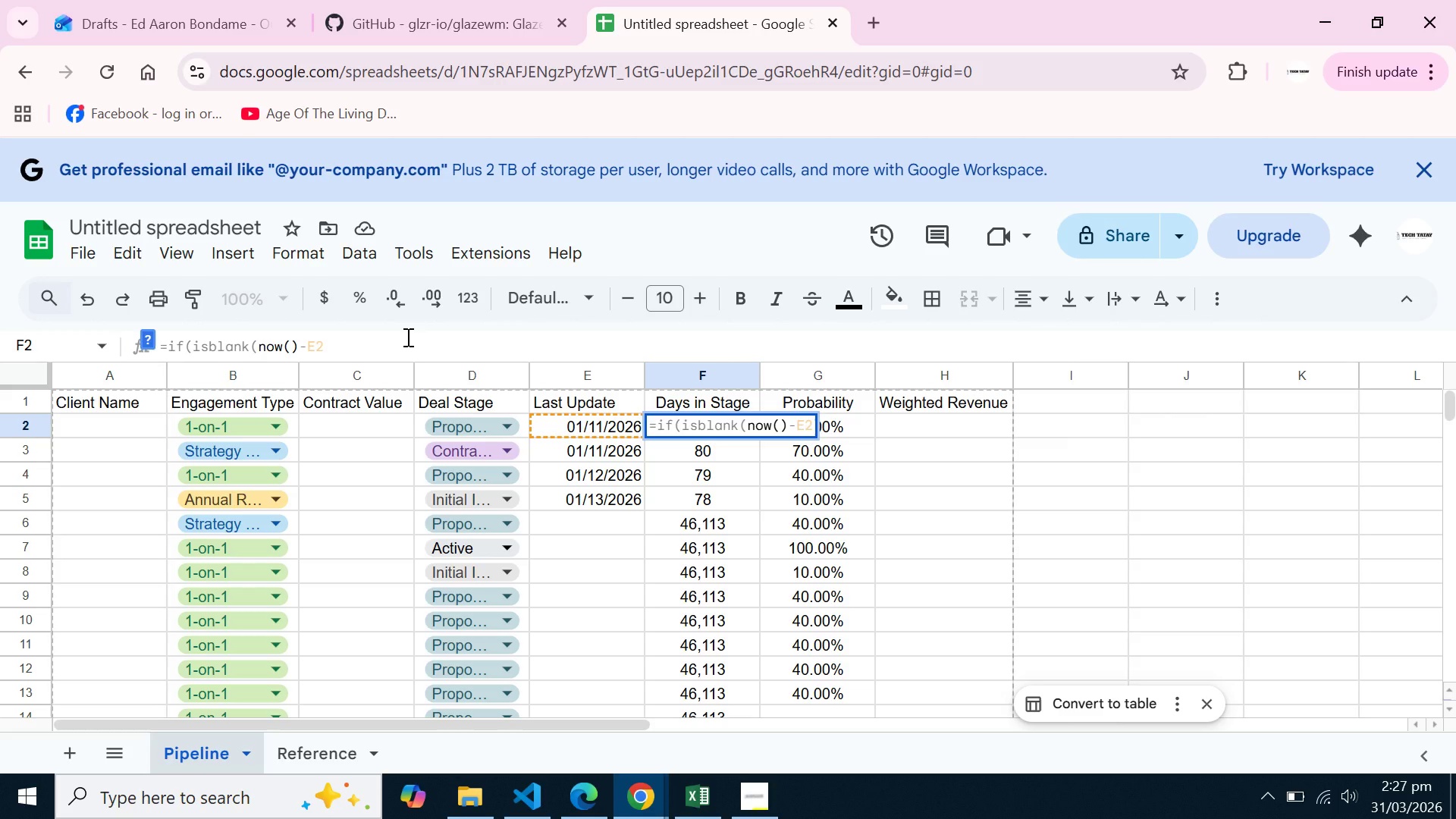 
type(e10),"")
 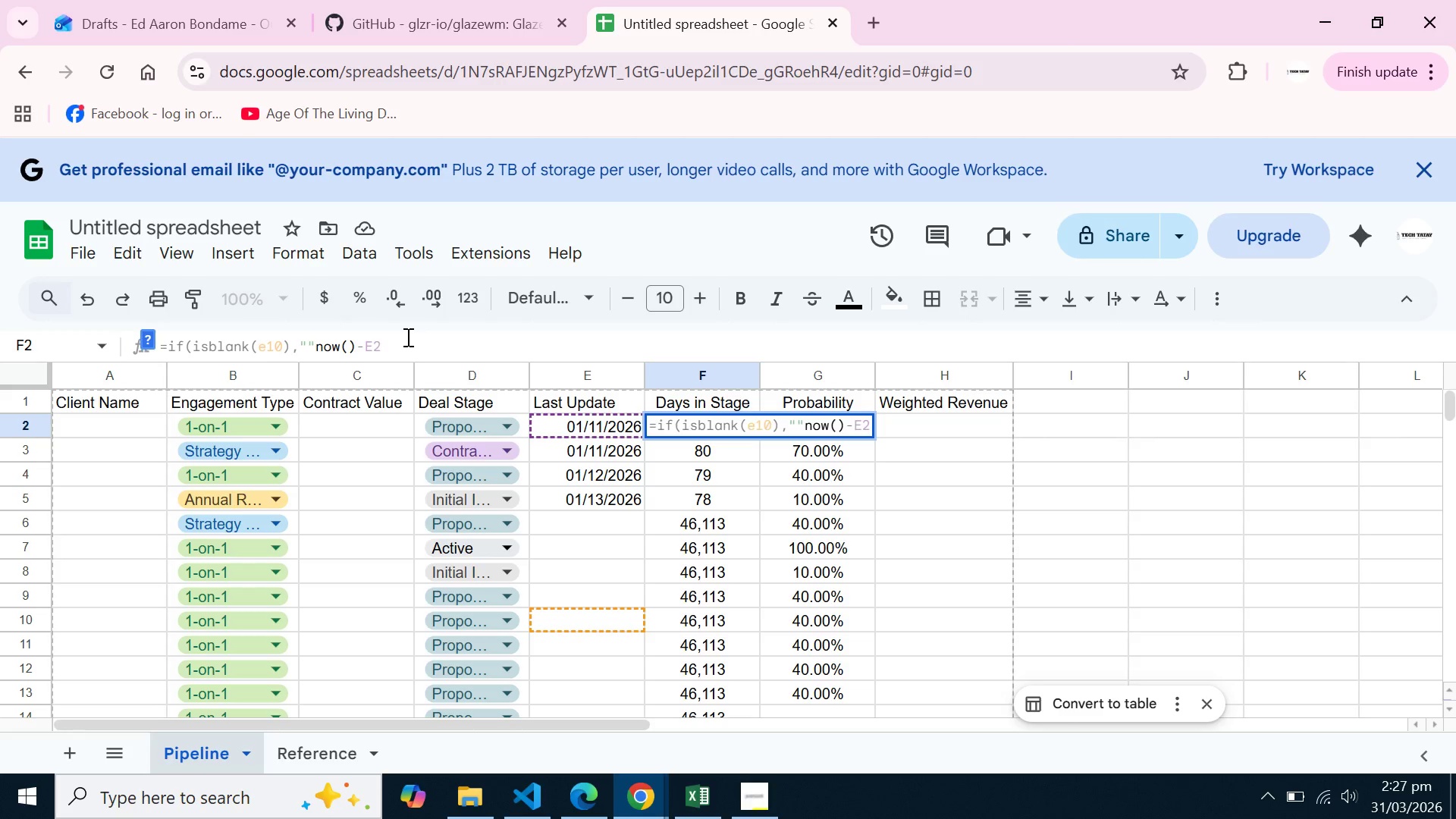 
wait(5.55)
 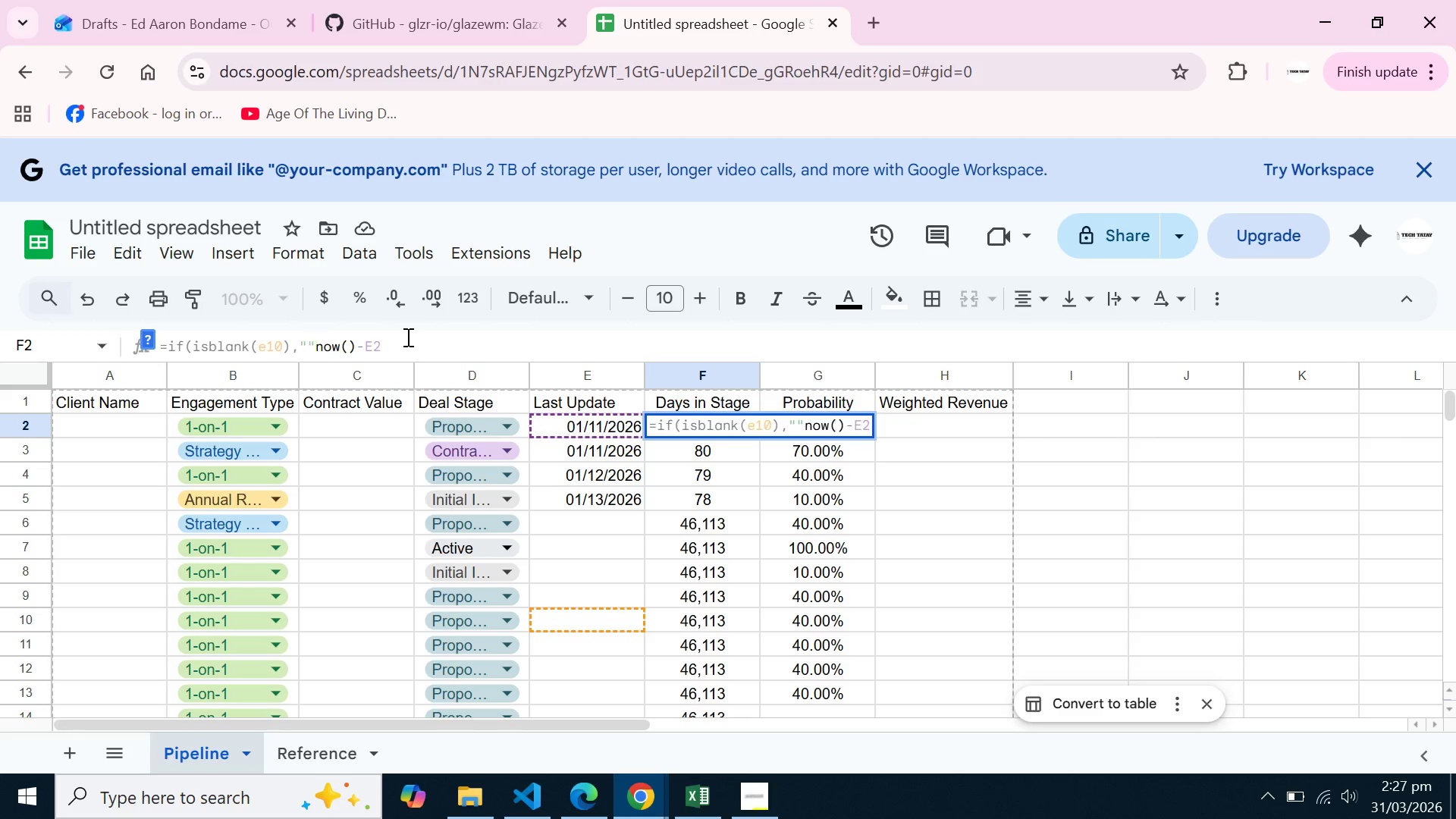 
key(Comma)
 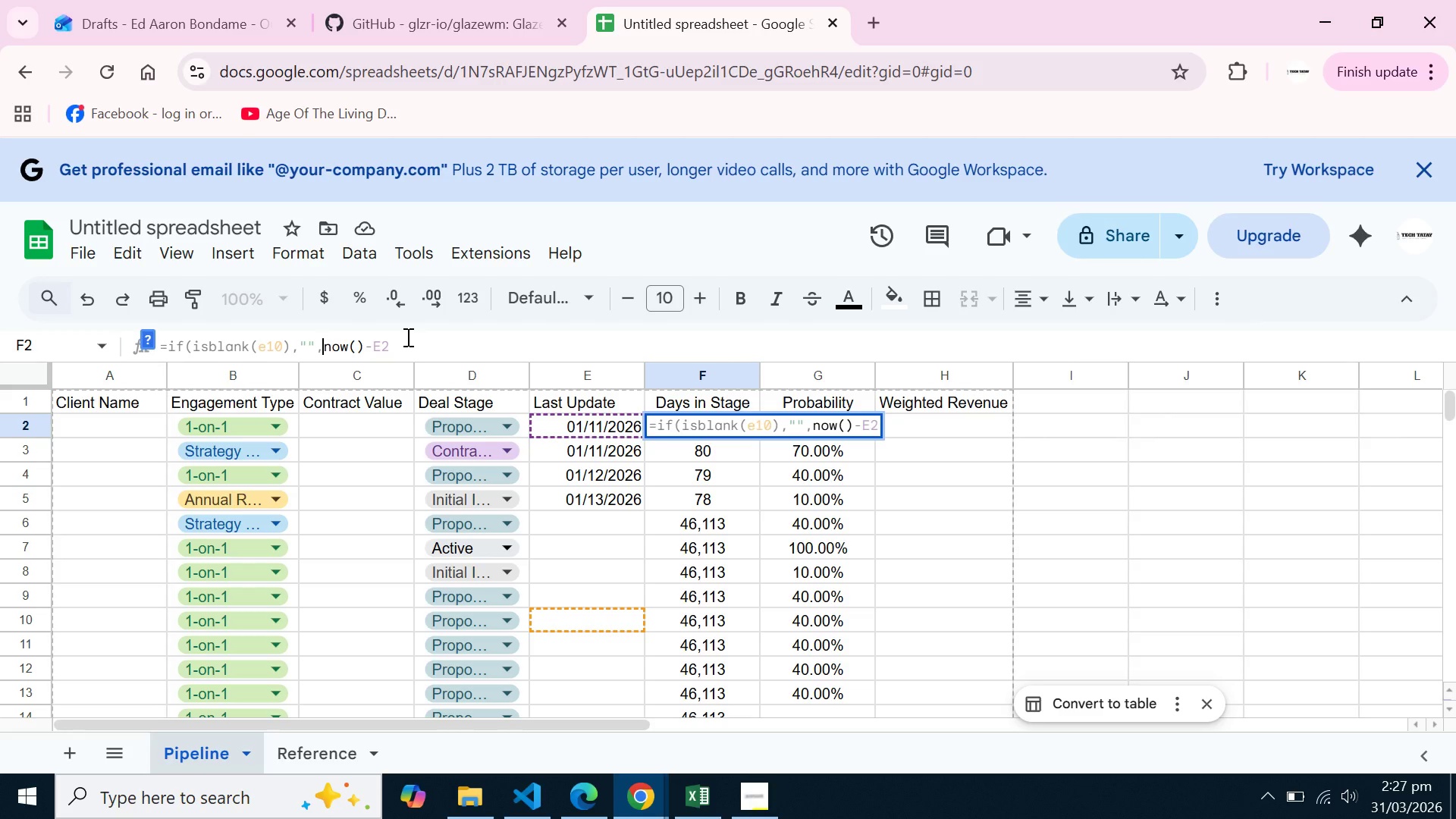 
key(Enter)
 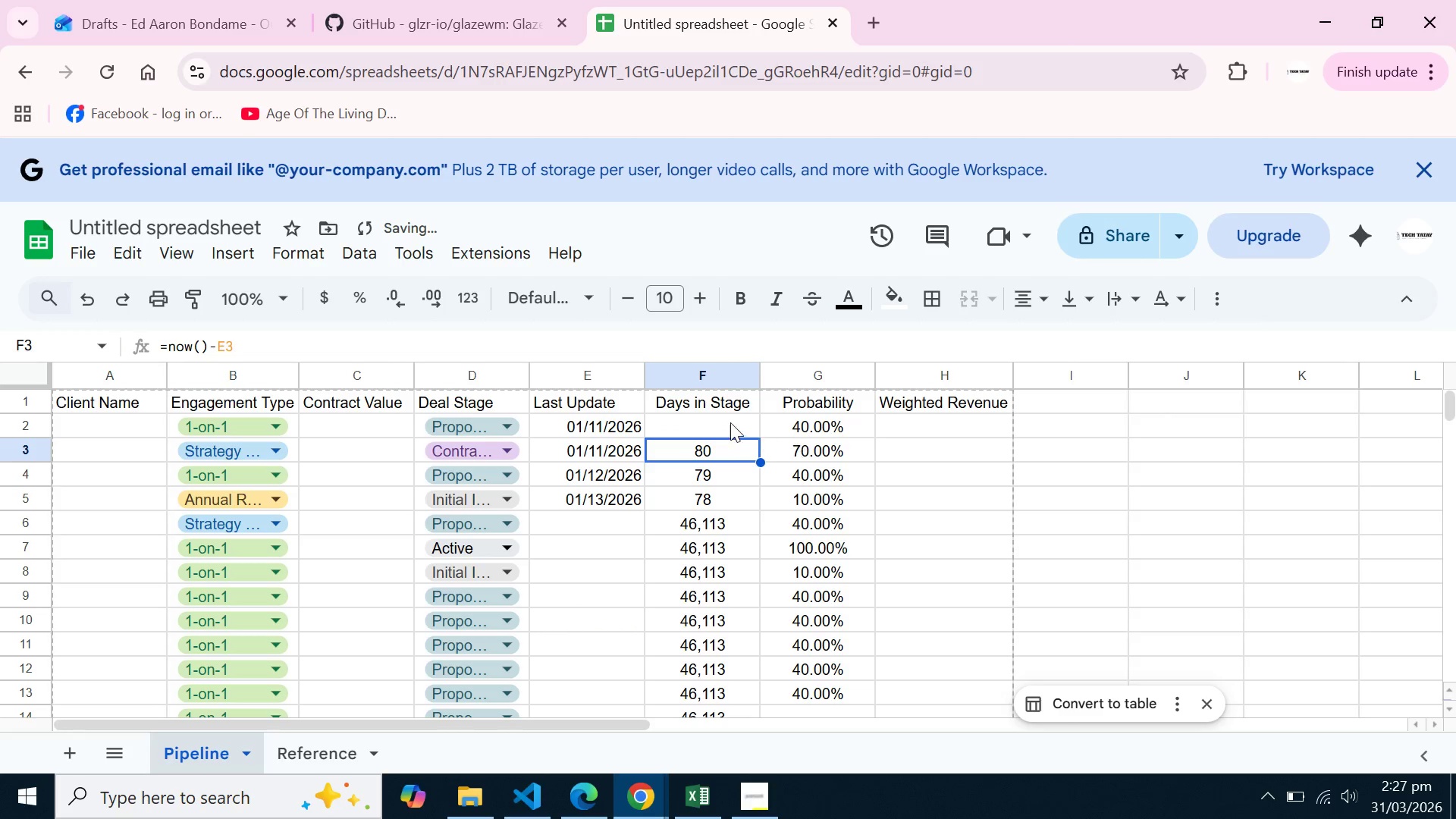 
left_click([714, 418])
 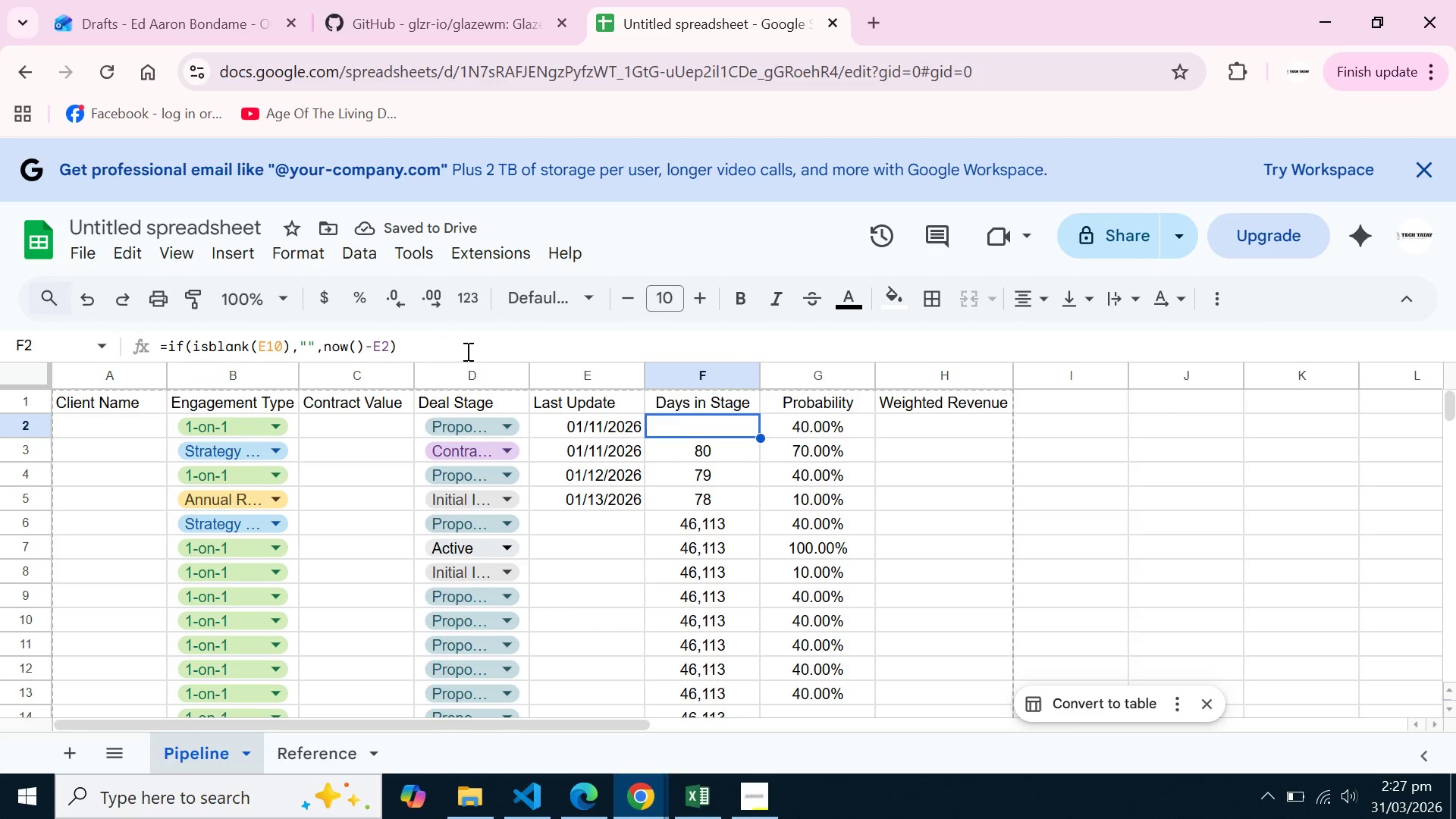 
left_click([466, 351])
 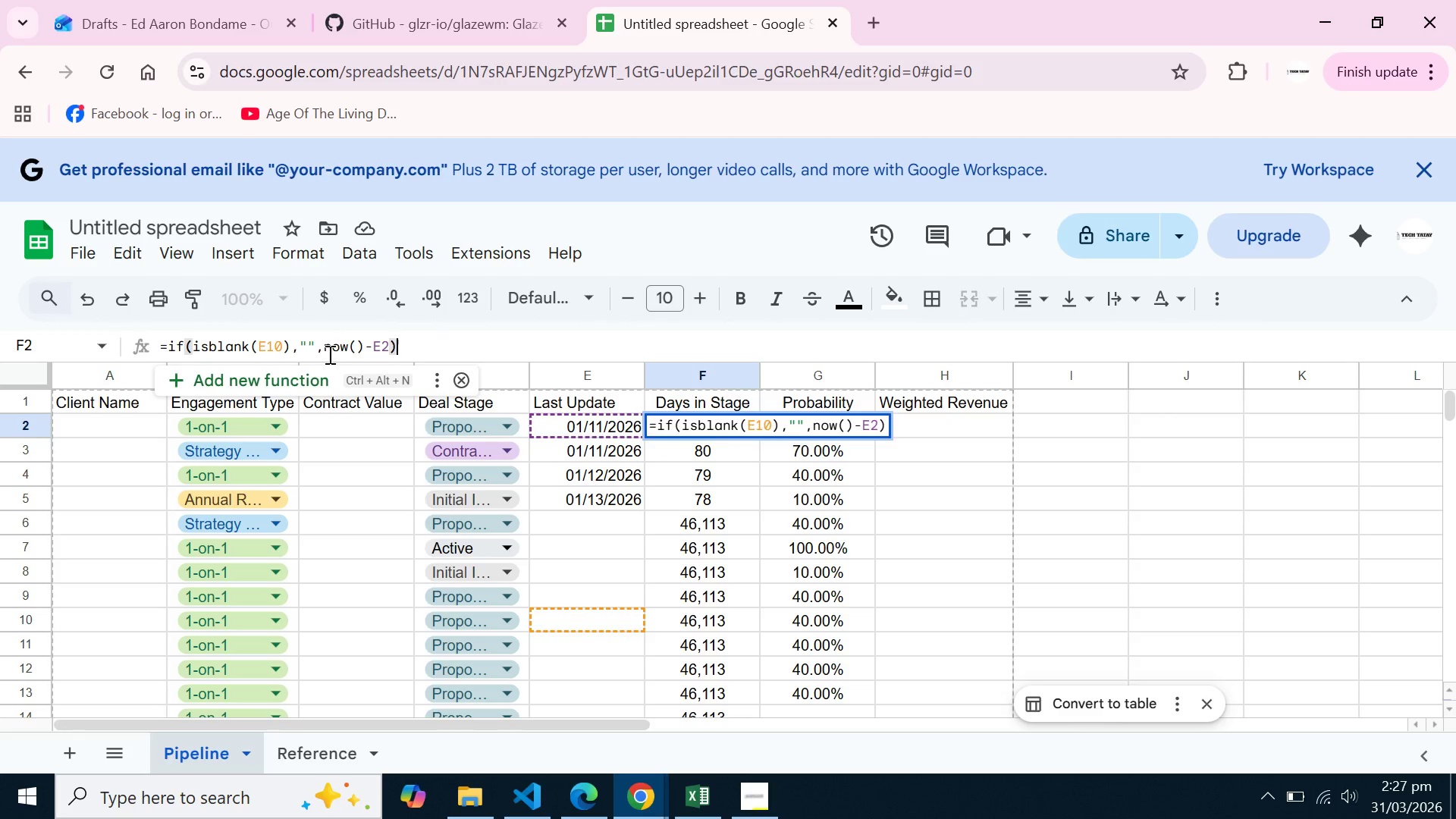 
left_click([283, 350])
 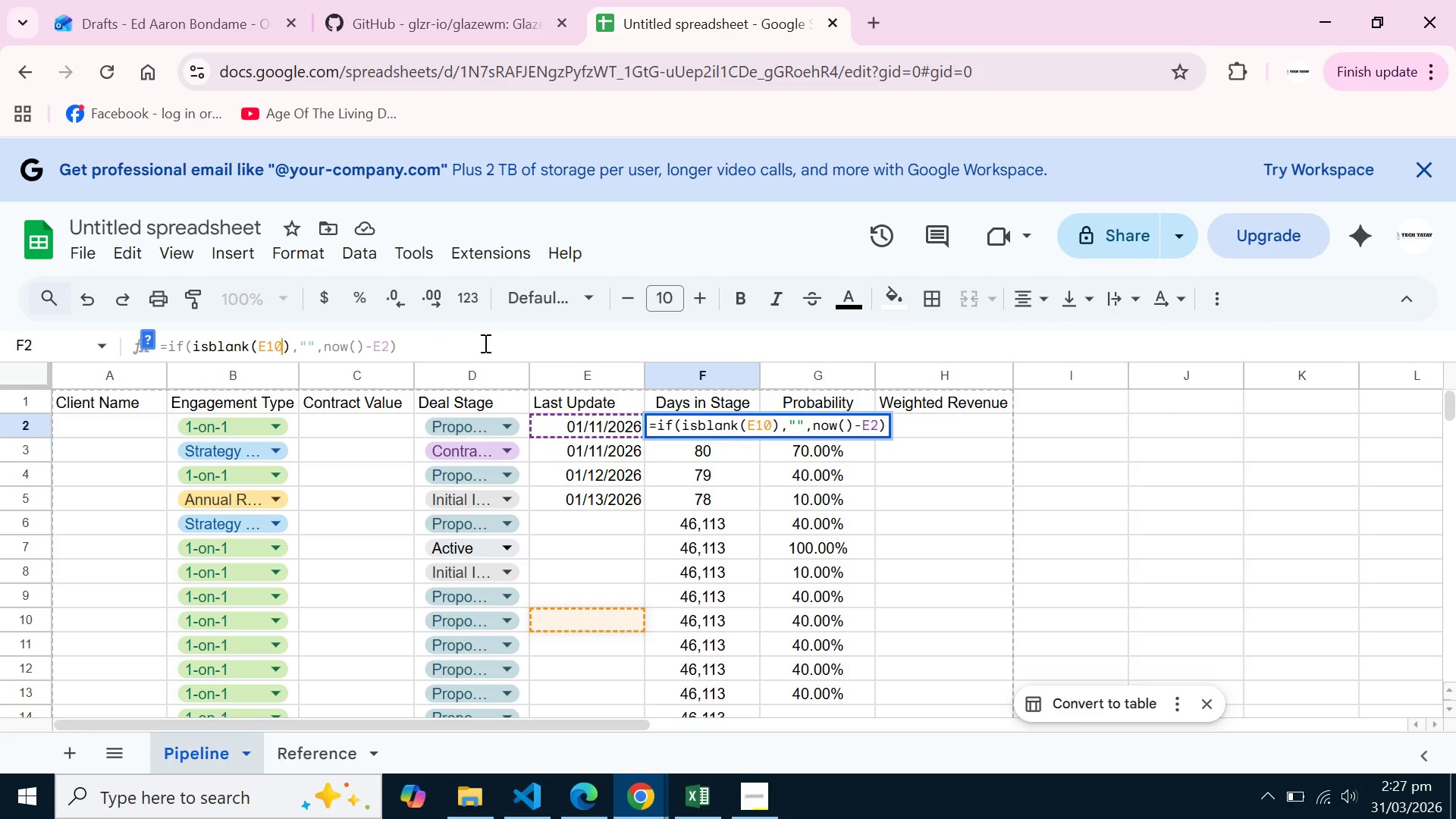 
key(Backspace)
 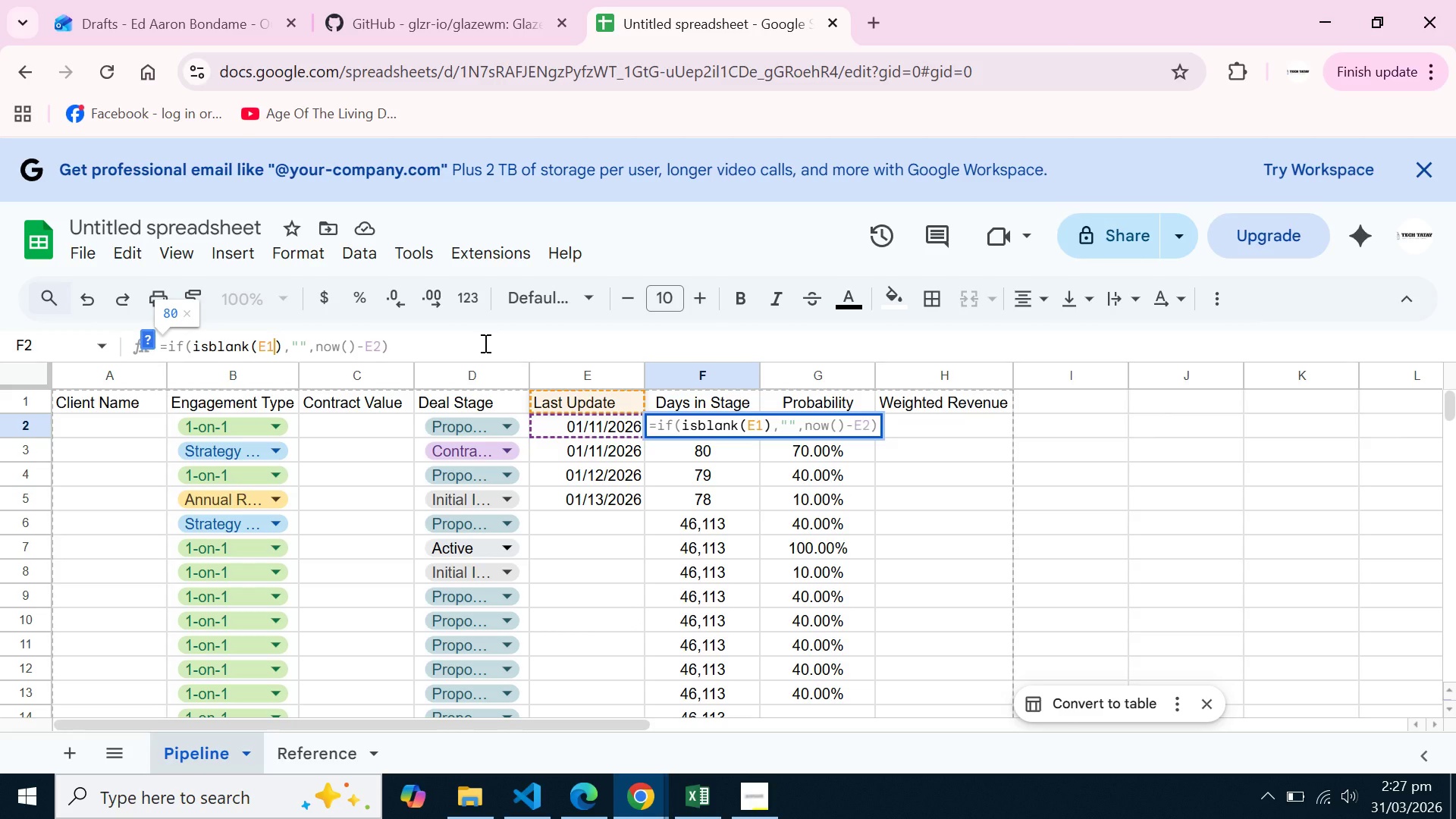 
key(Enter)
 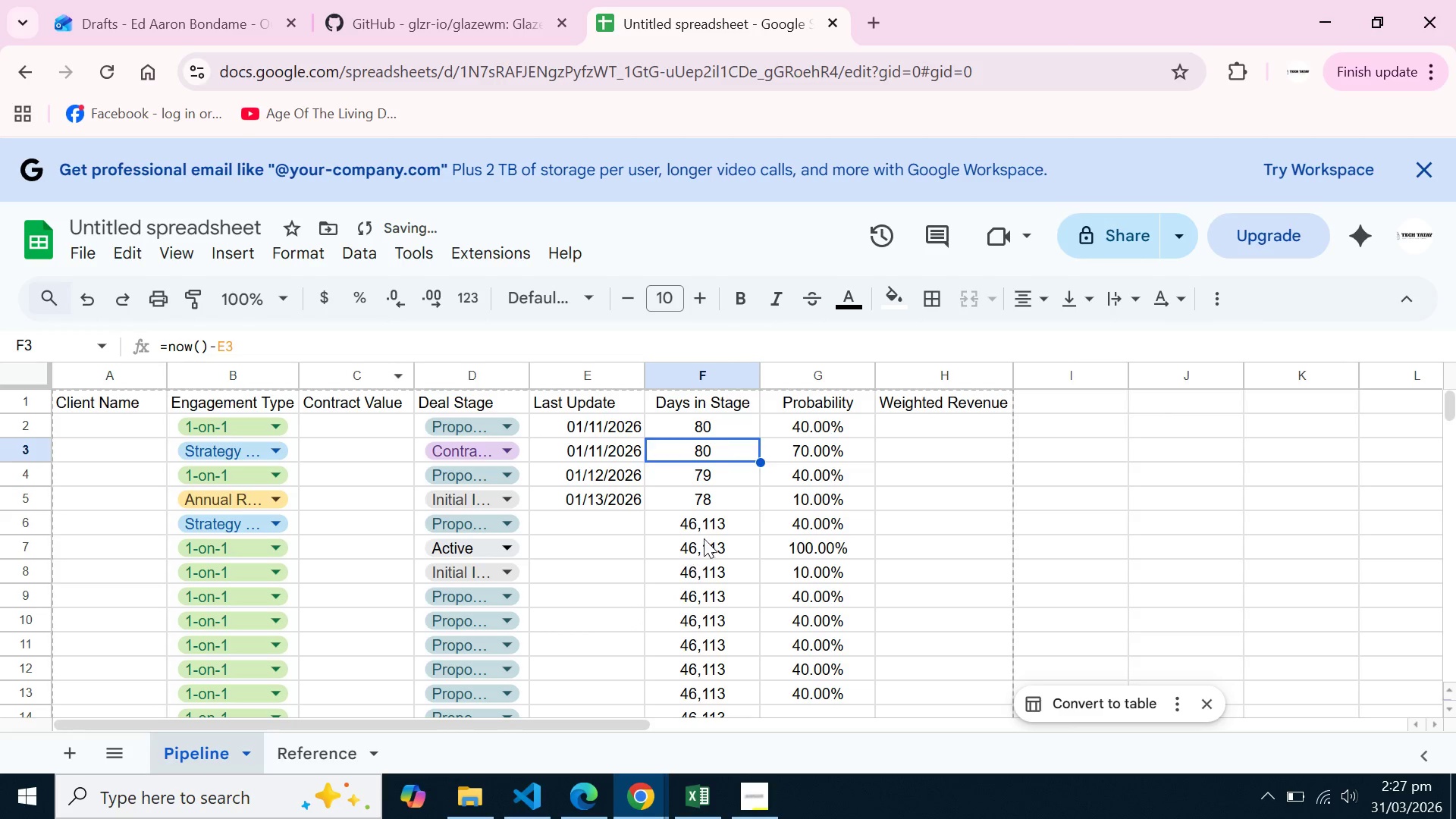 
left_click([706, 532])
 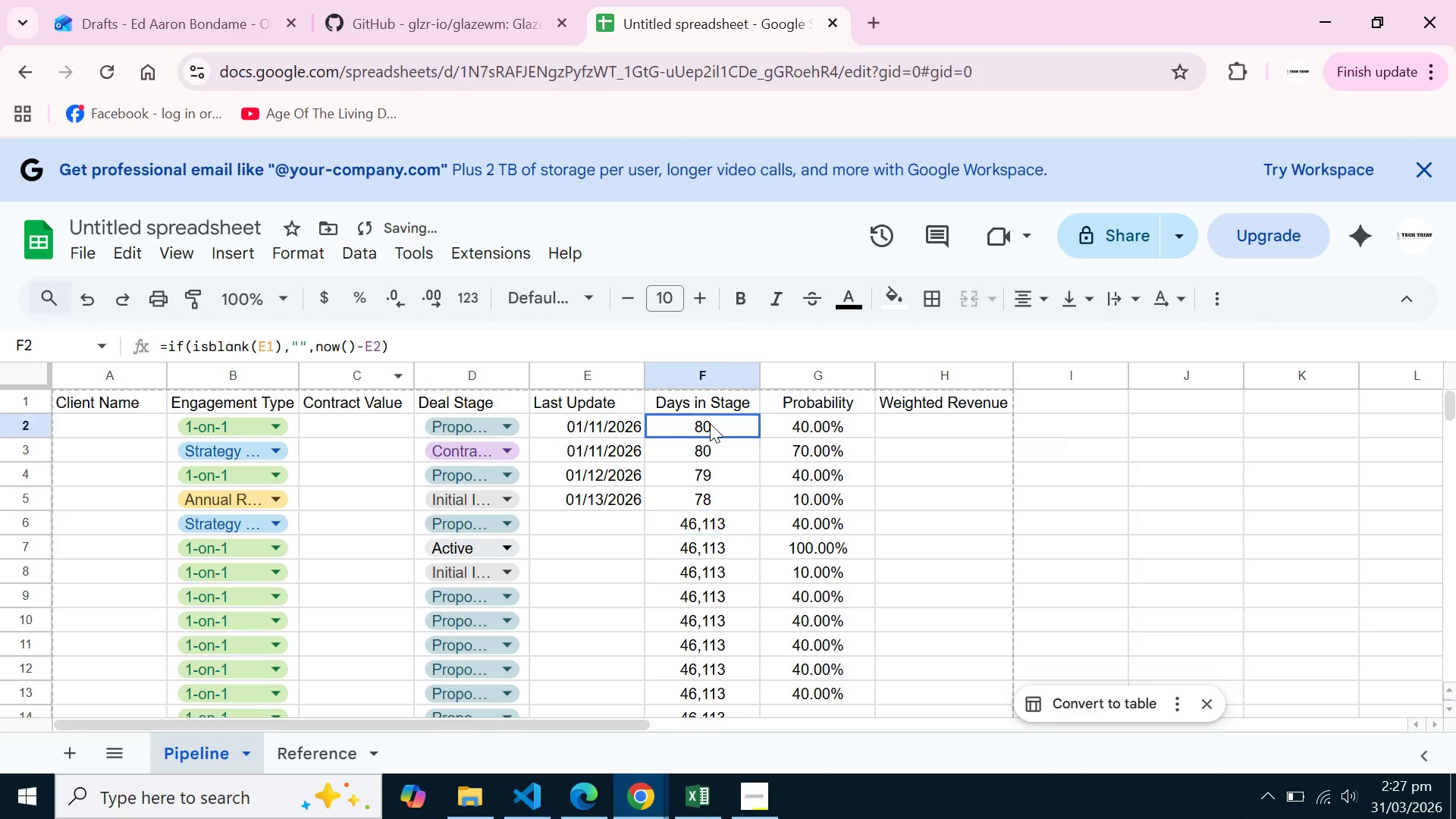 
left_click([710, 423])
 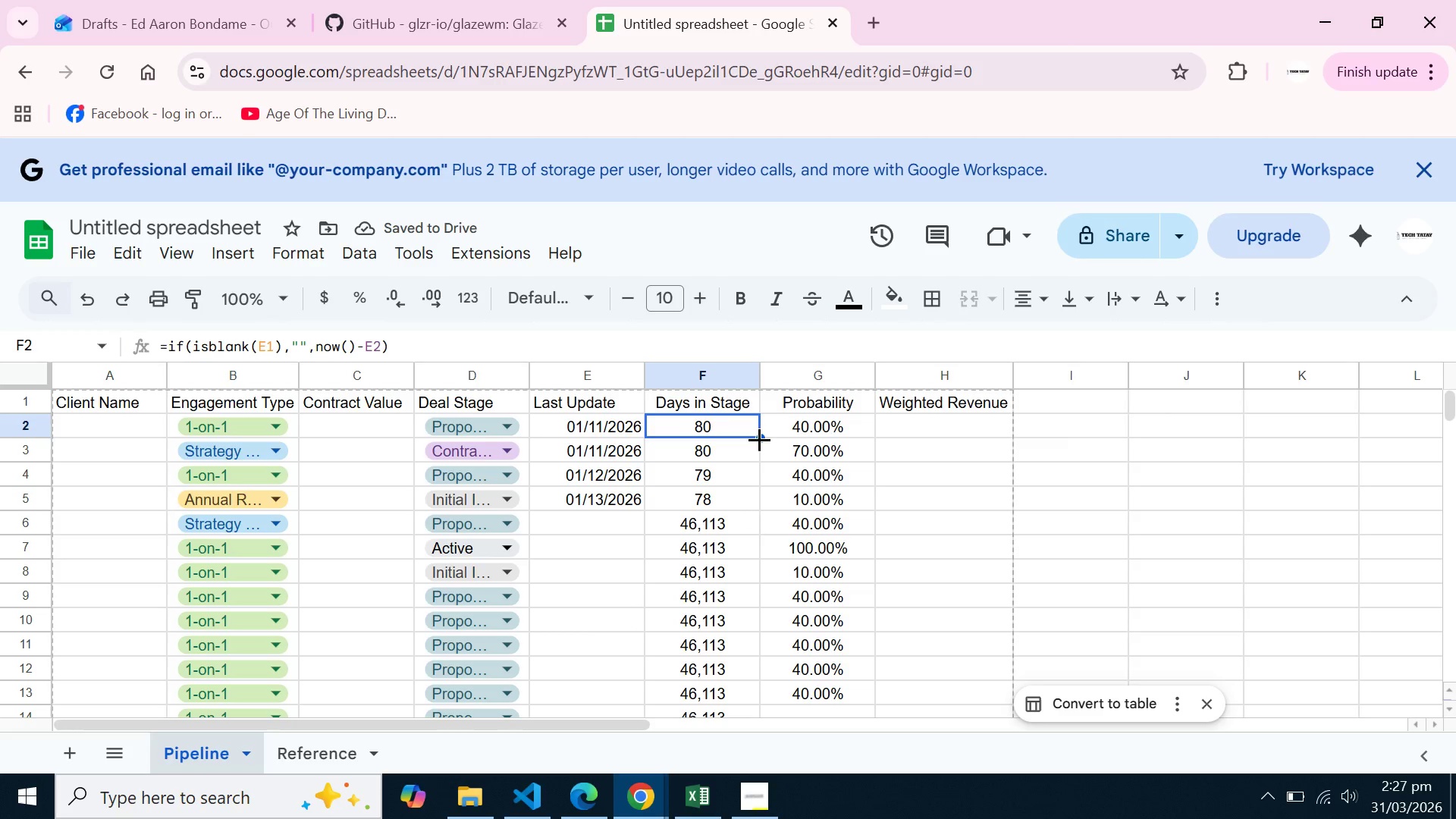 
left_click_drag(start_coordinate=[759, 439], to_coordinate=[730, 538])
 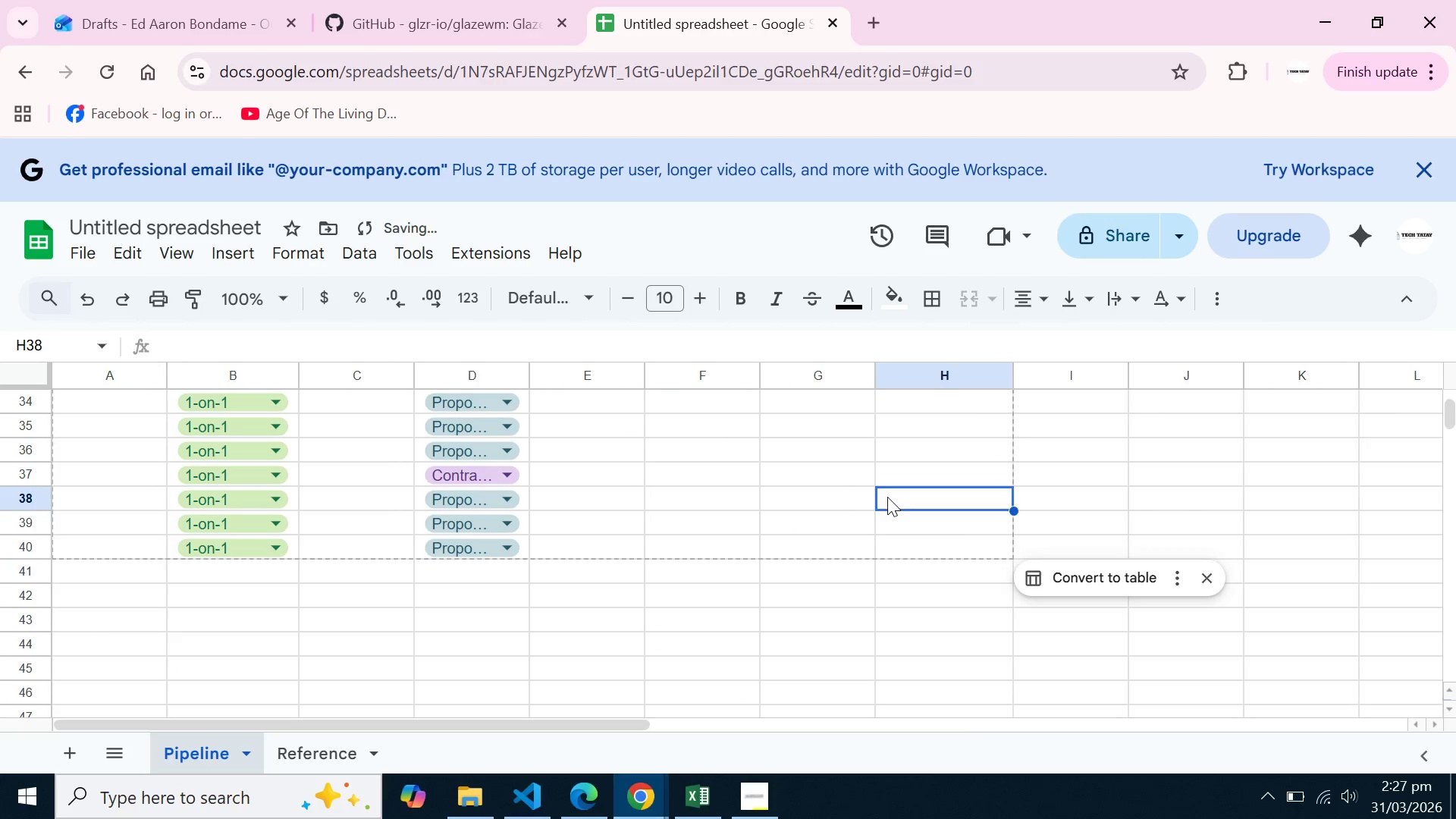 
left_click([887, 497])
 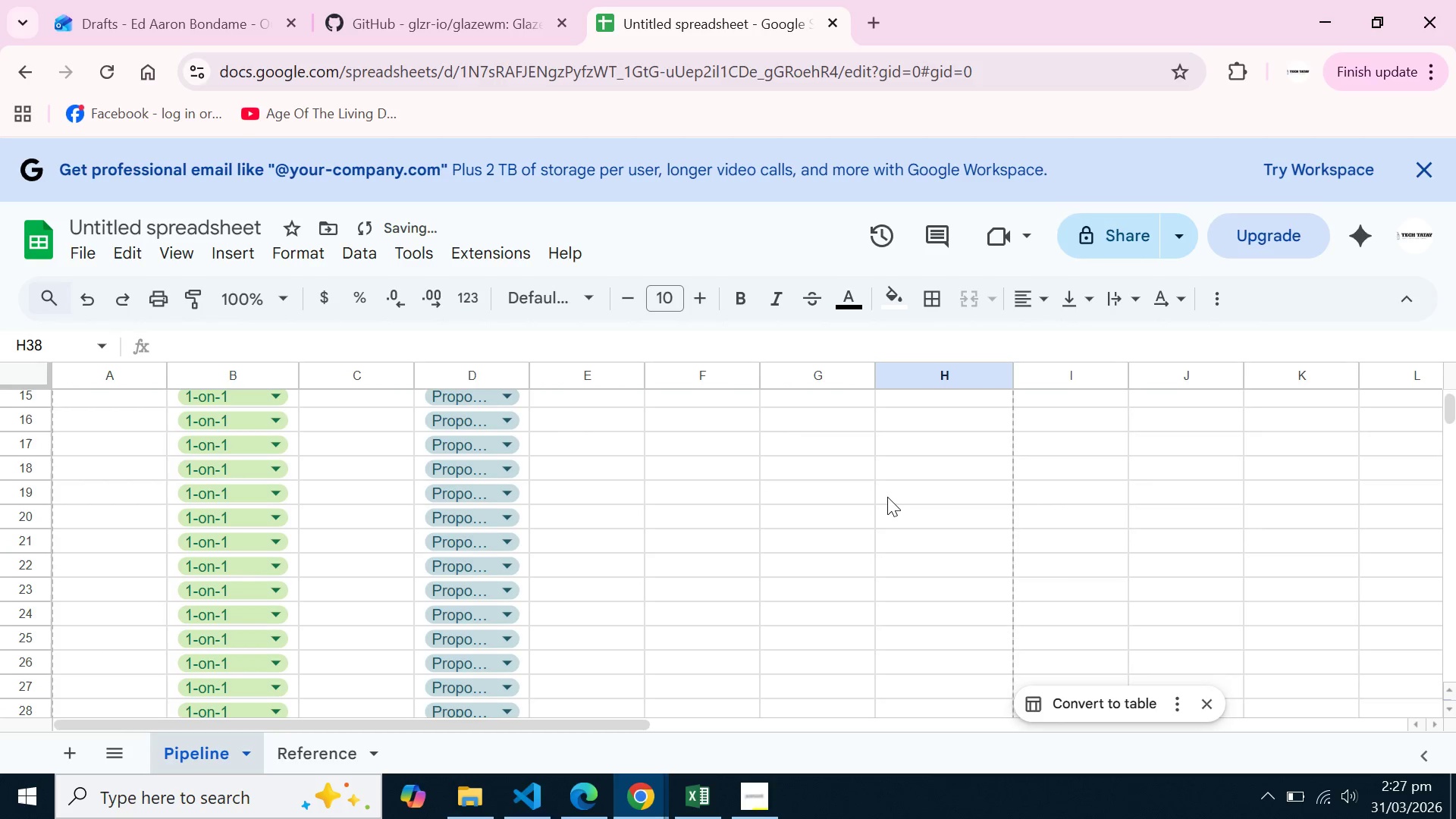 
scroll: coordinate [887, 497], scroll_direction: up, amount: 8.0
 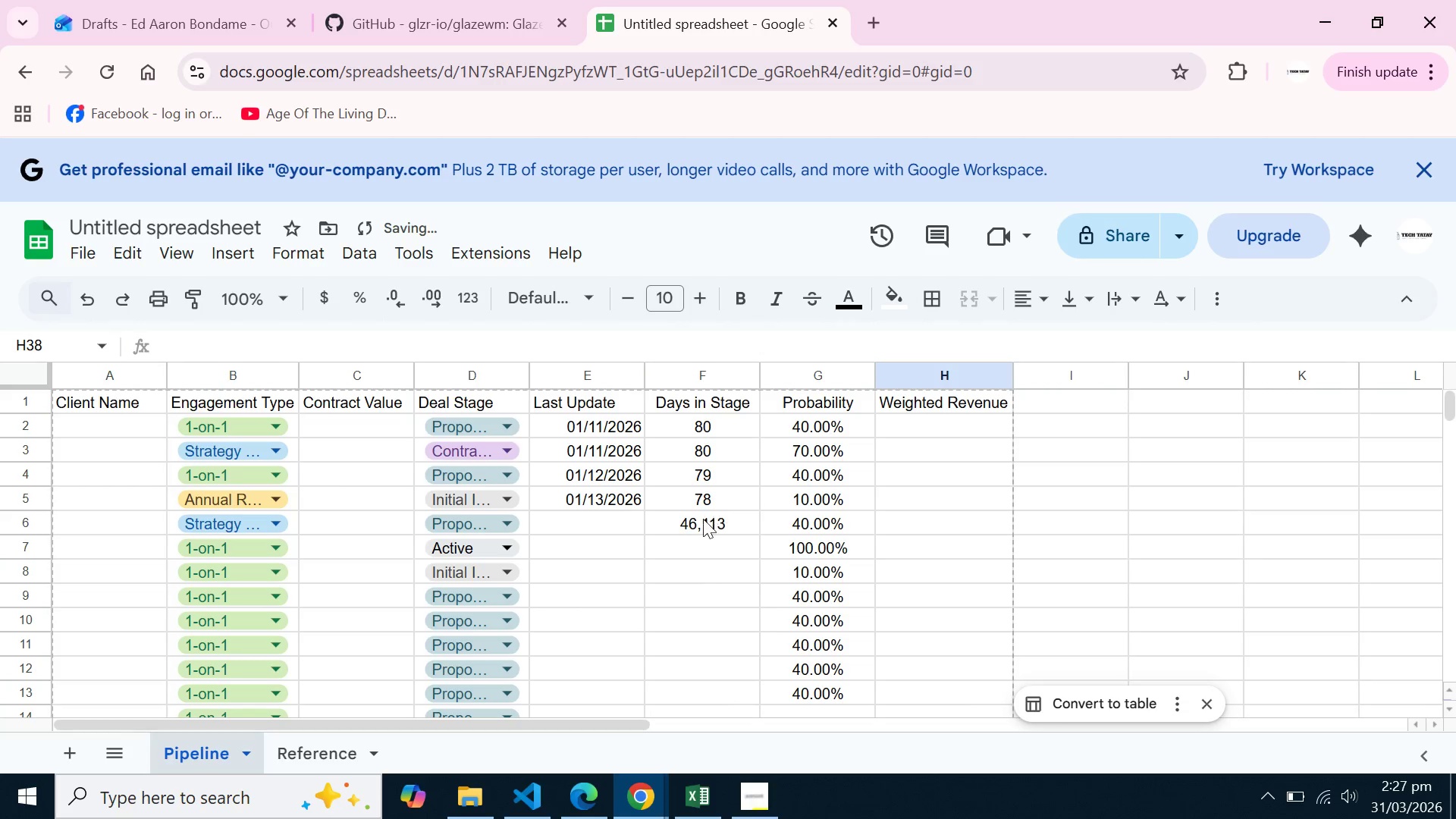 
left_click([702, 522])
 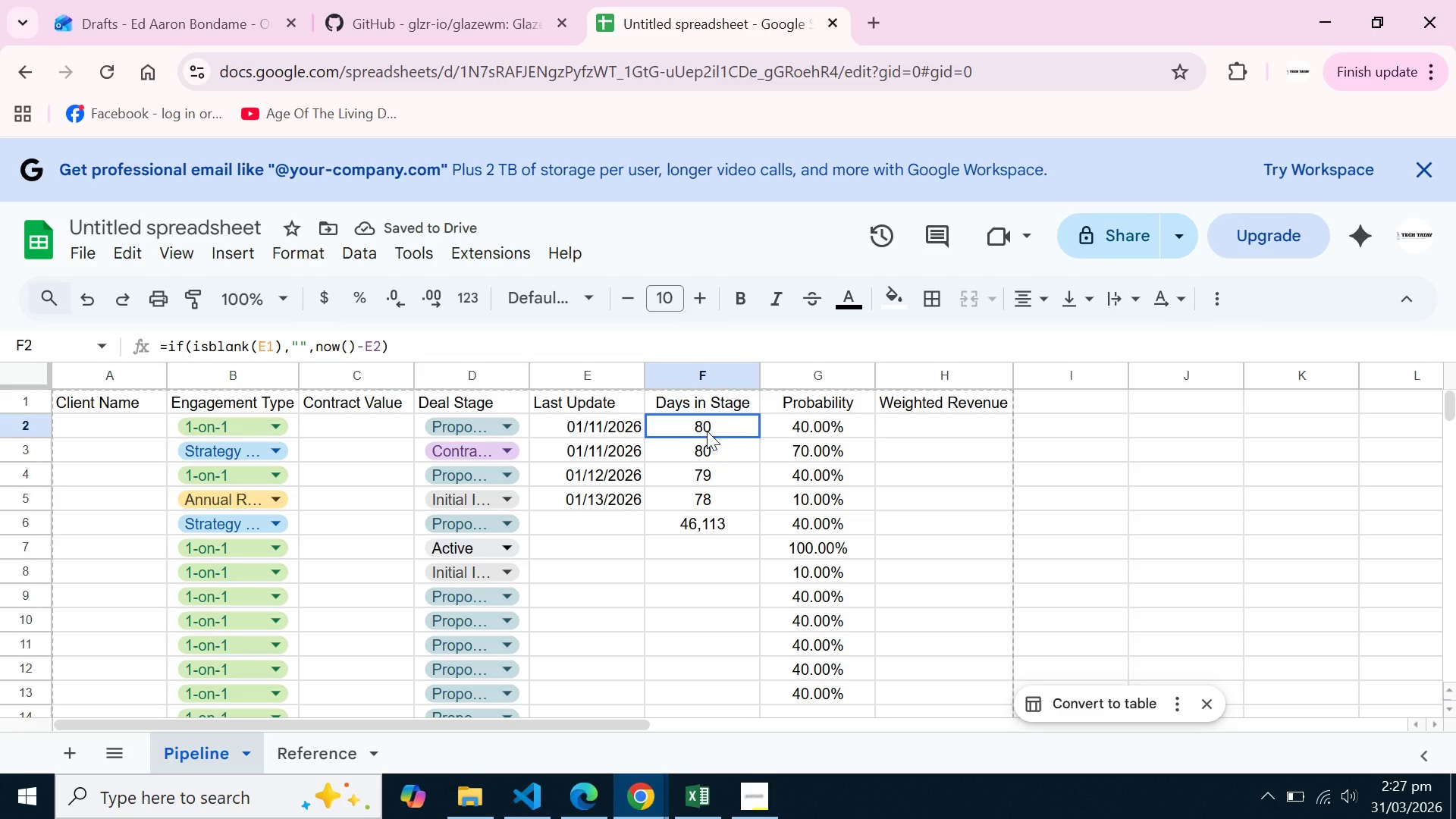 
left_click_drag(start_coordinate=[707, 431], to_coordinate=[702, 634])
 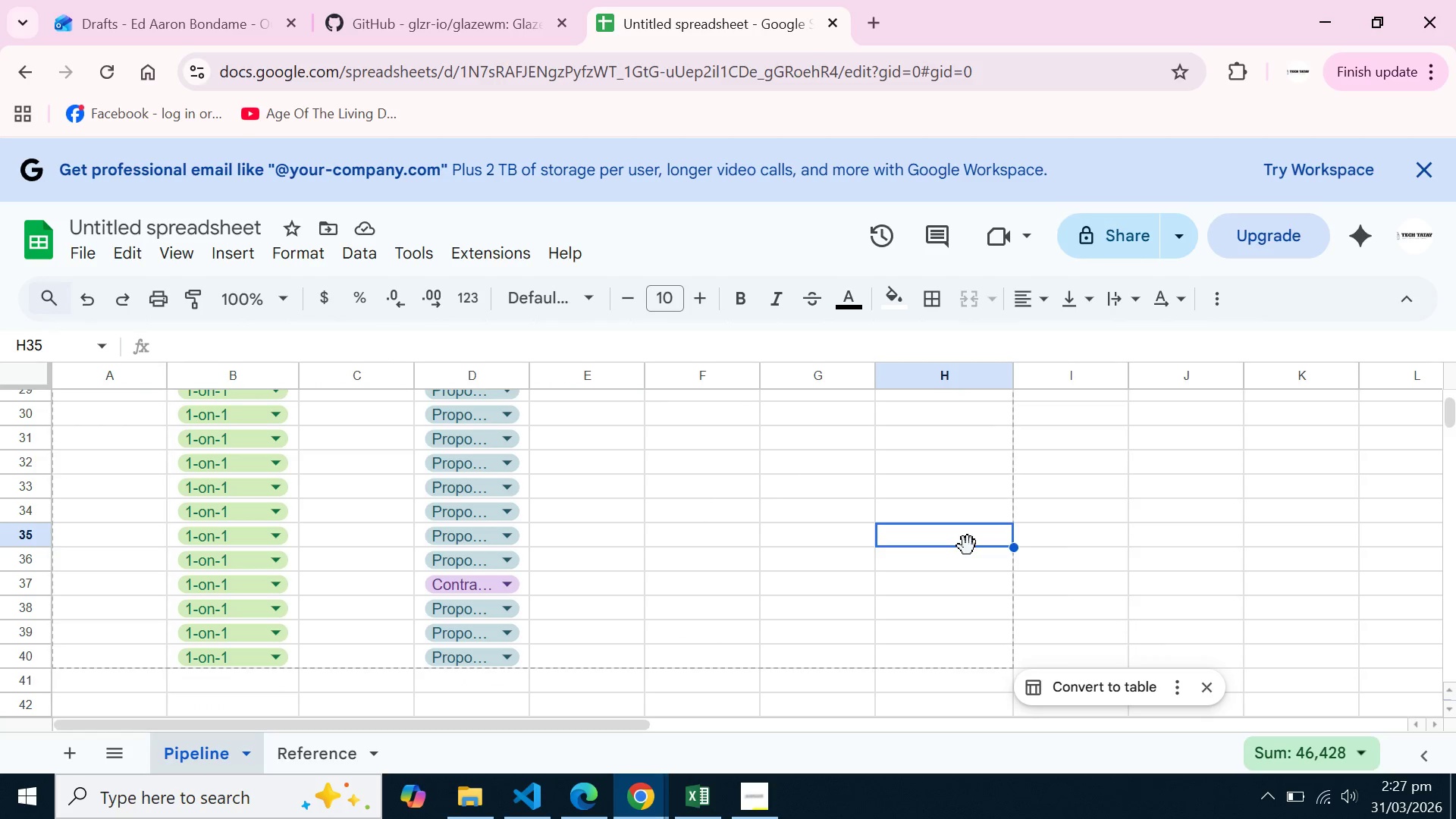 
left_click([968, 546])
 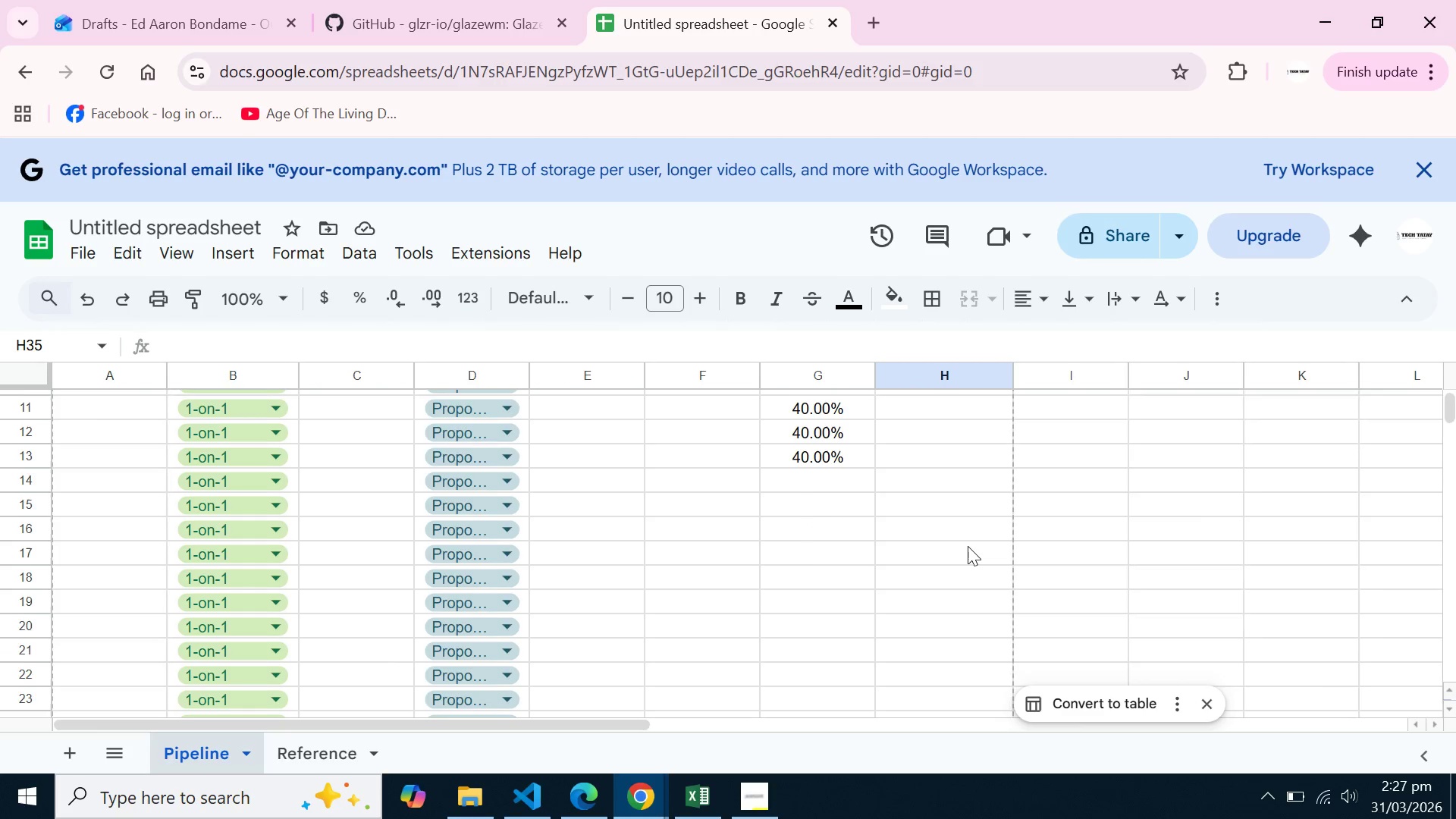 
scroll: coordinate [968, 546], scroll_direction: up, amount: 10.0
 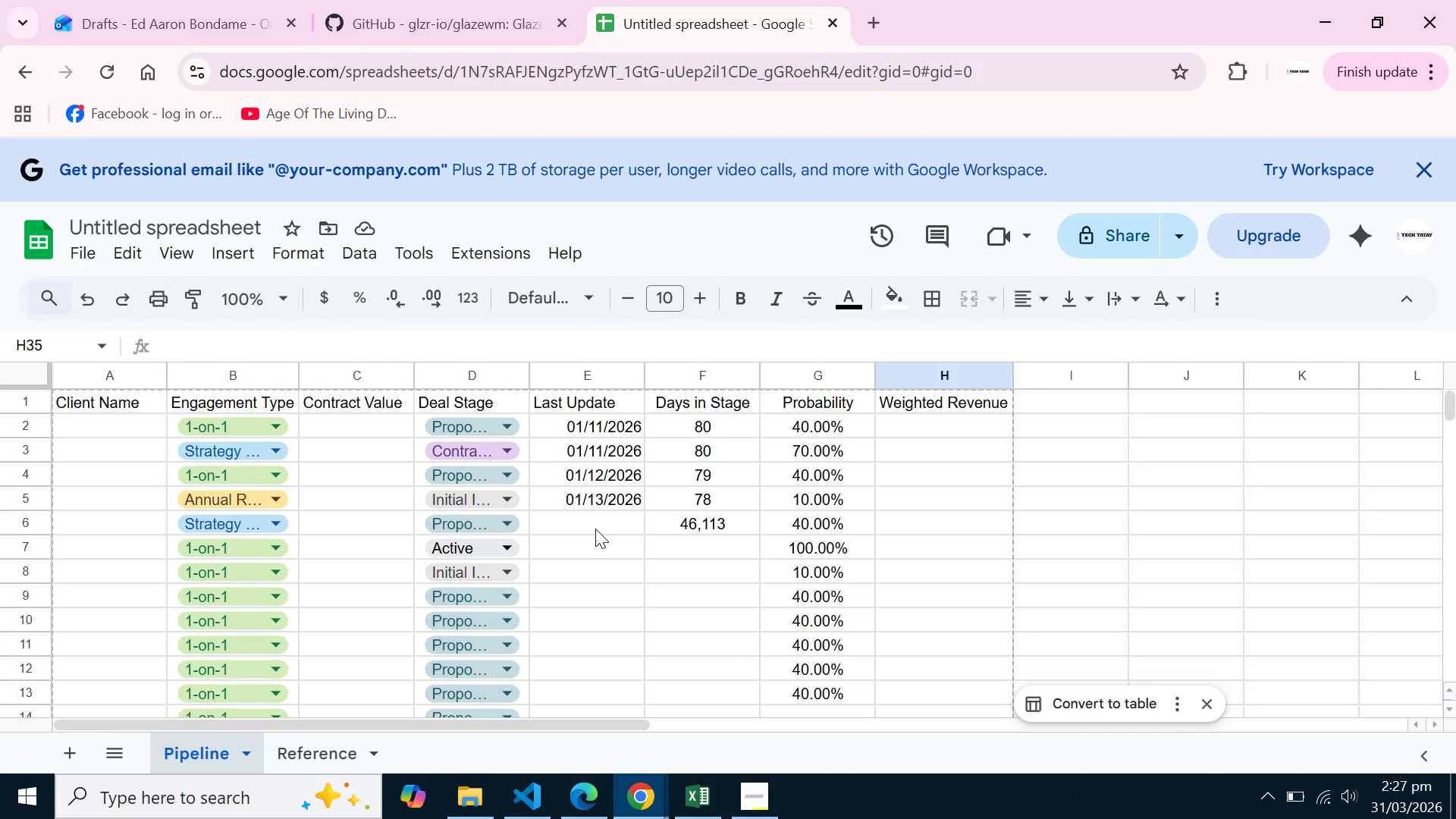 
left_click([595, 529])
 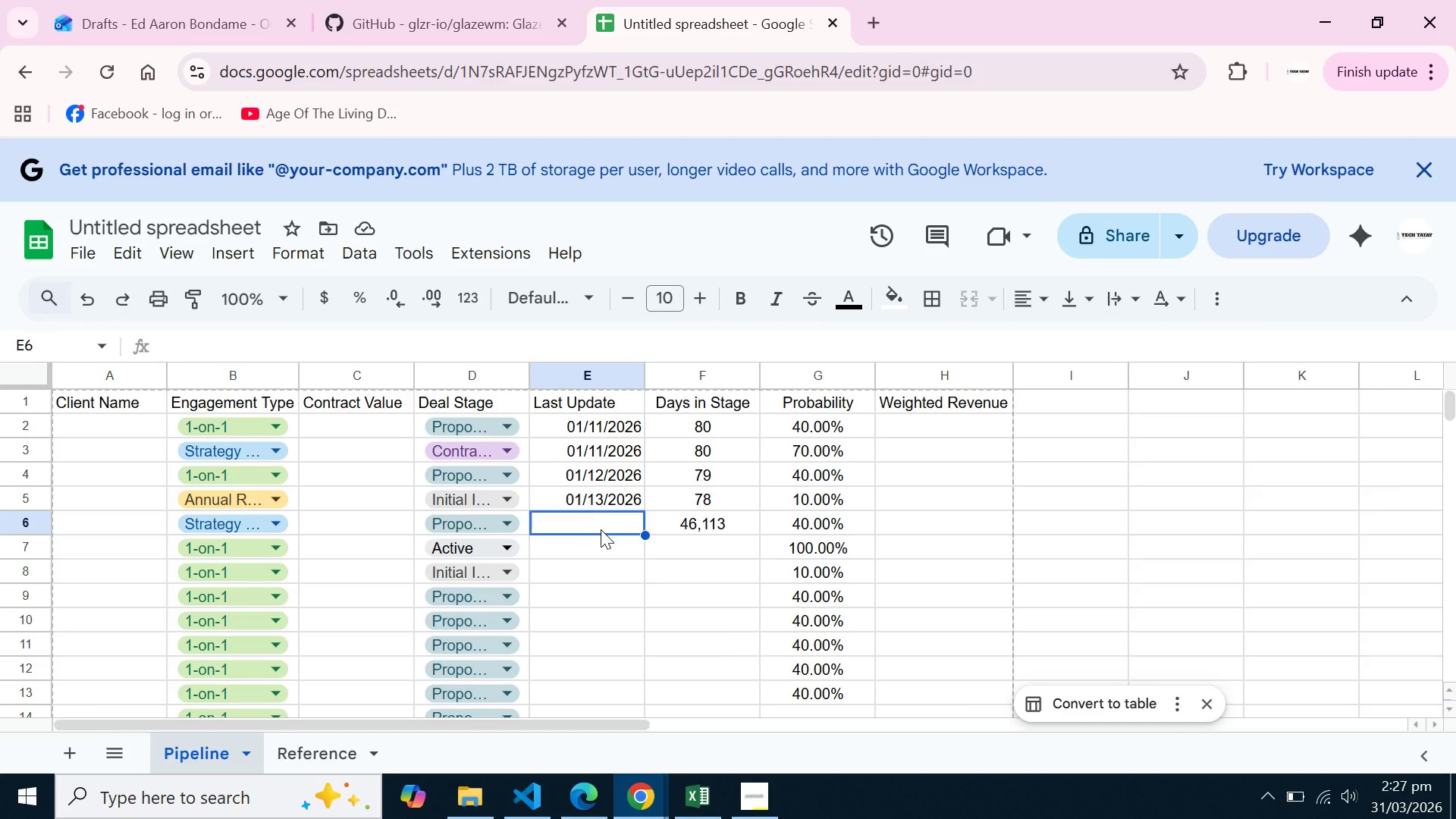 
type(2/14/2026)
 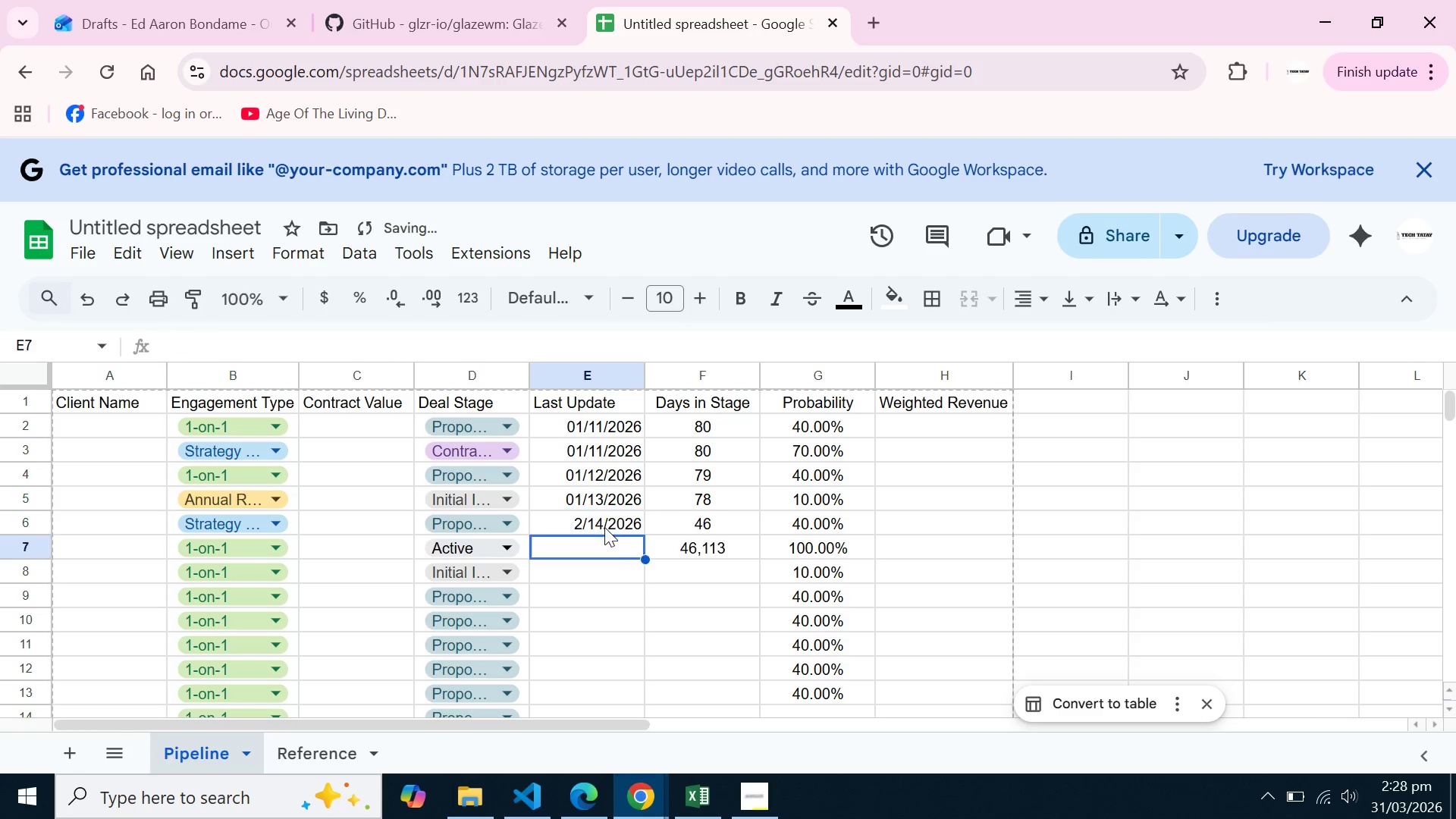 
key(Enter)
 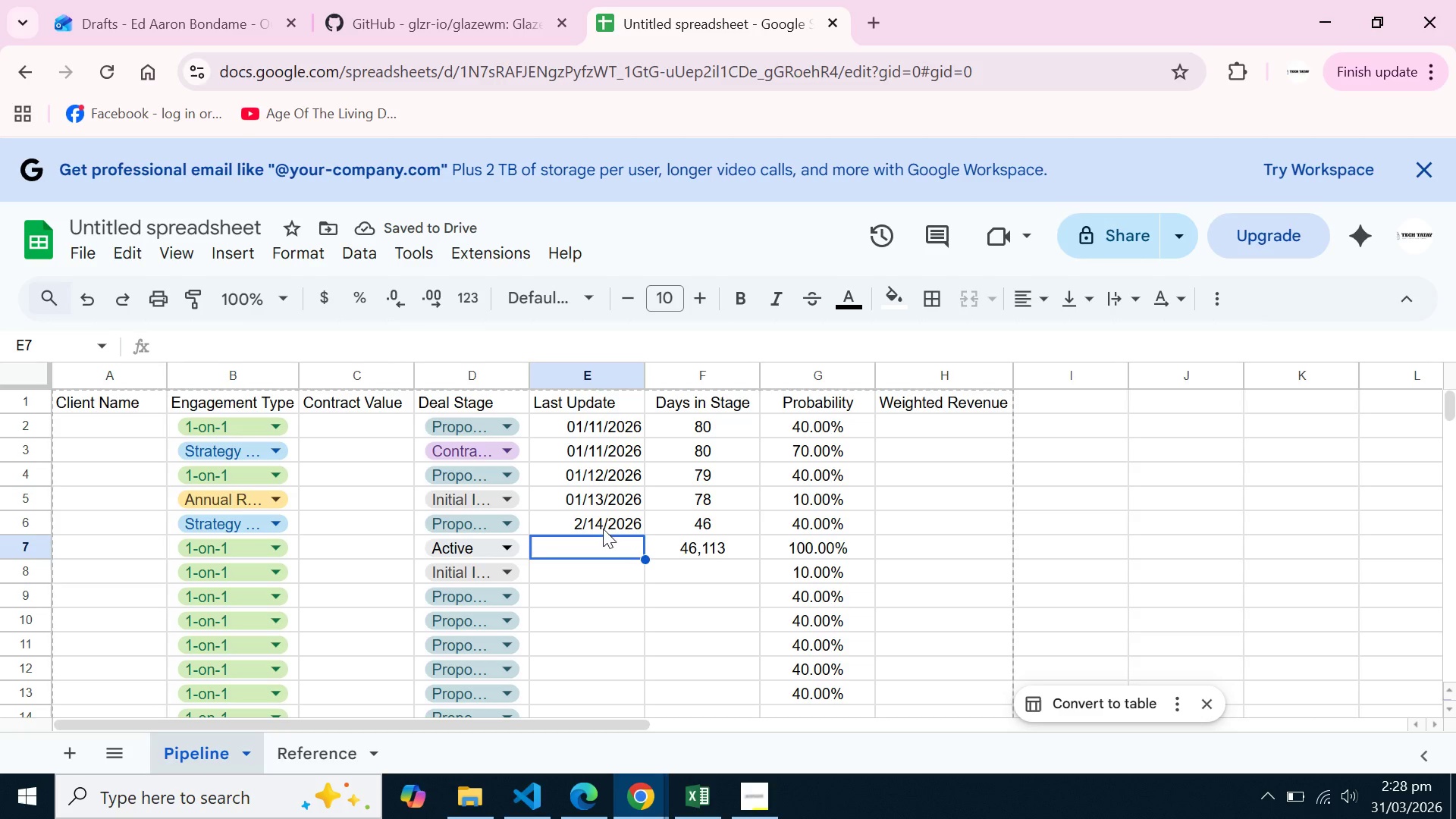 
left_click([715, 522])
 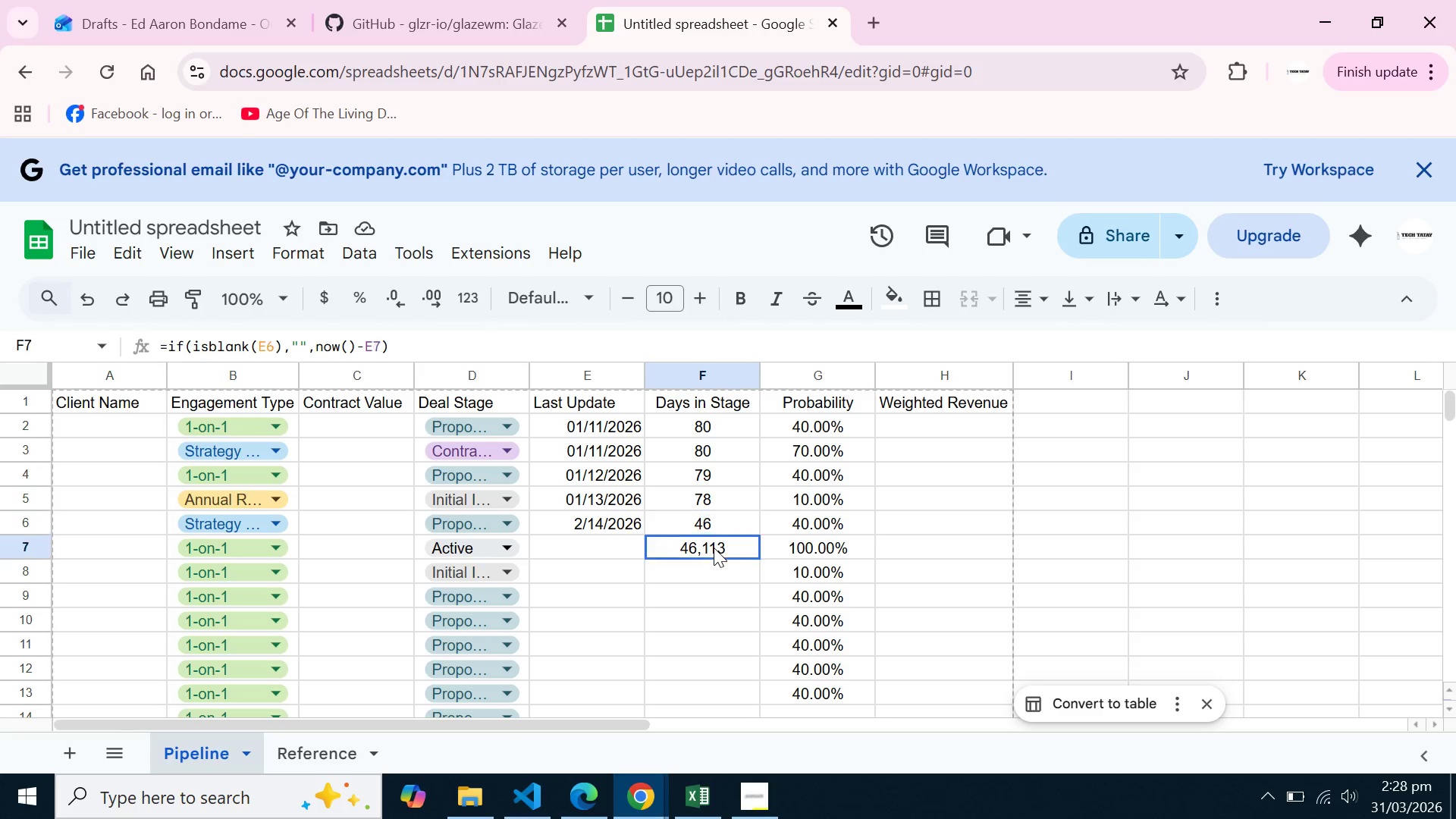 
left_click([714, 548])
 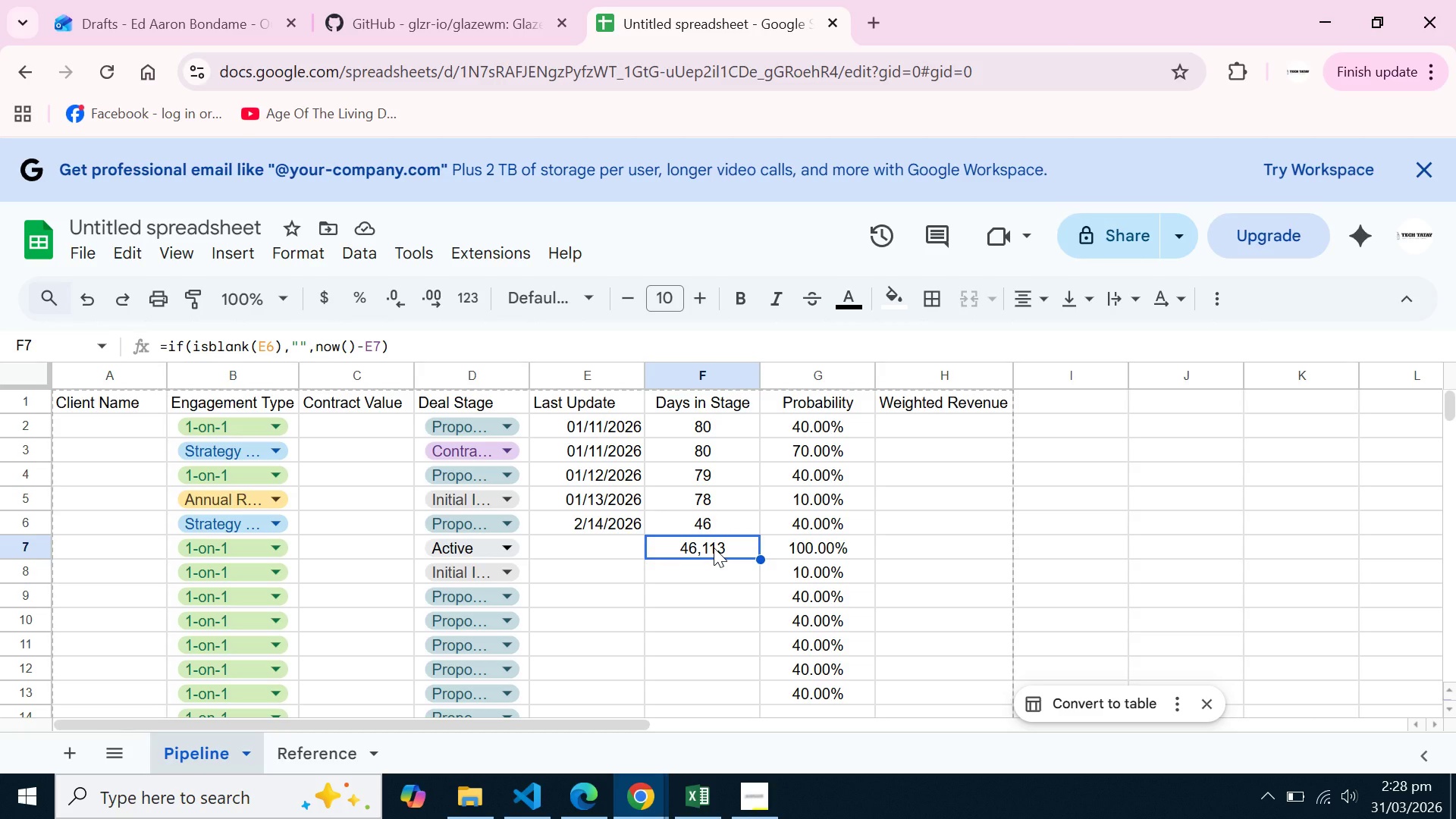 
wait(9.67)
 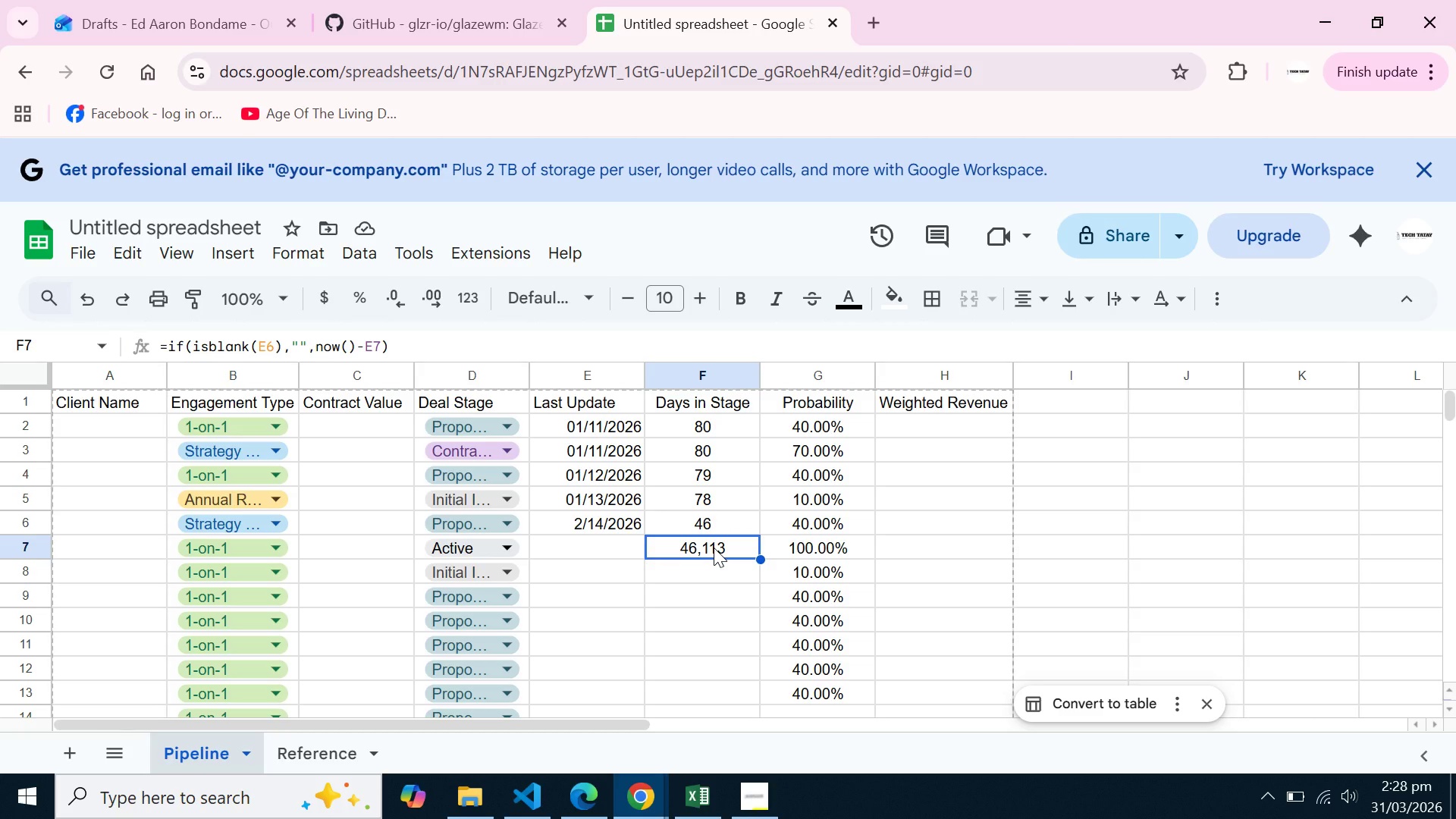 
left_click([708, 425])
 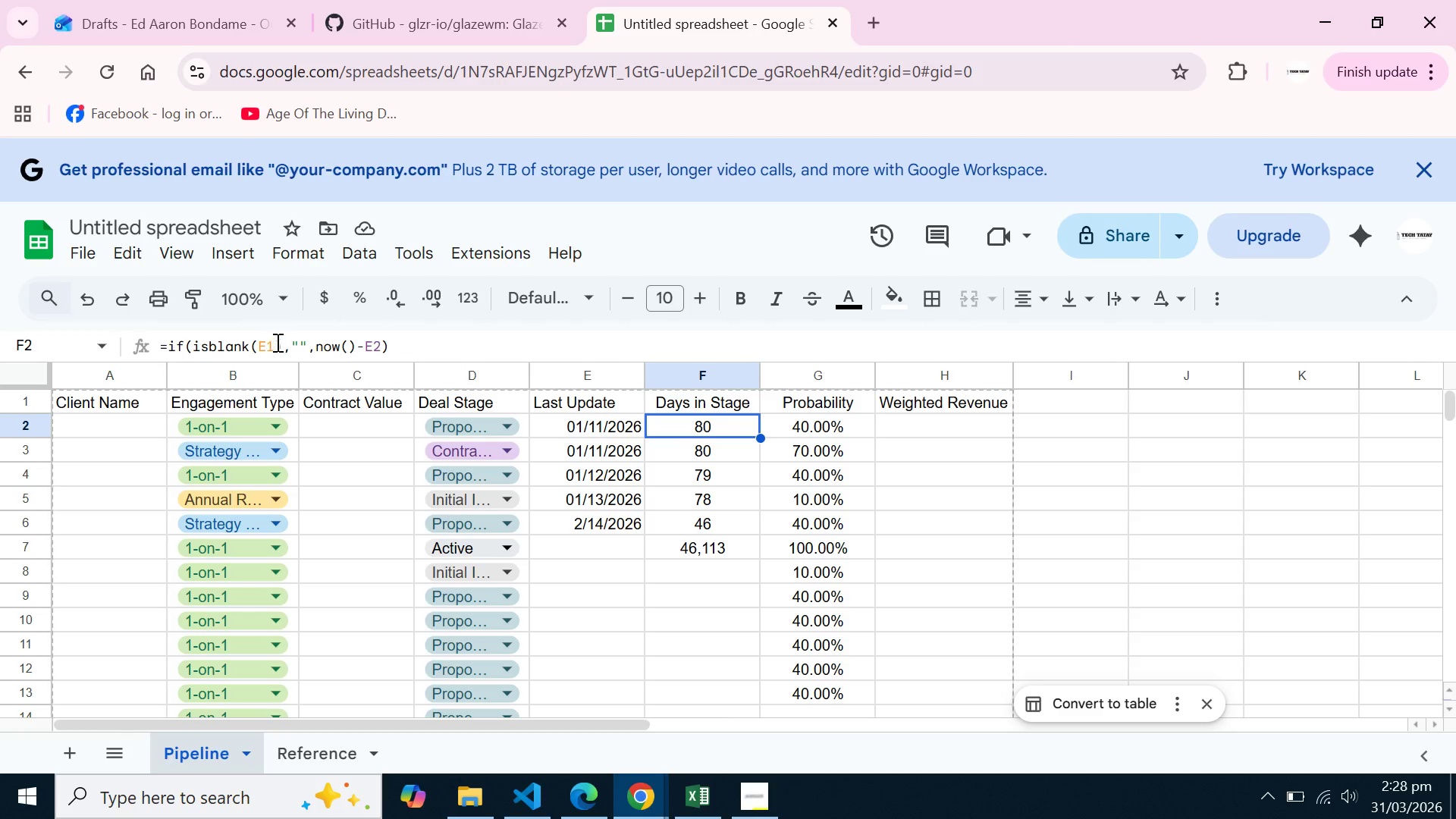 
left_click([275, 346])
 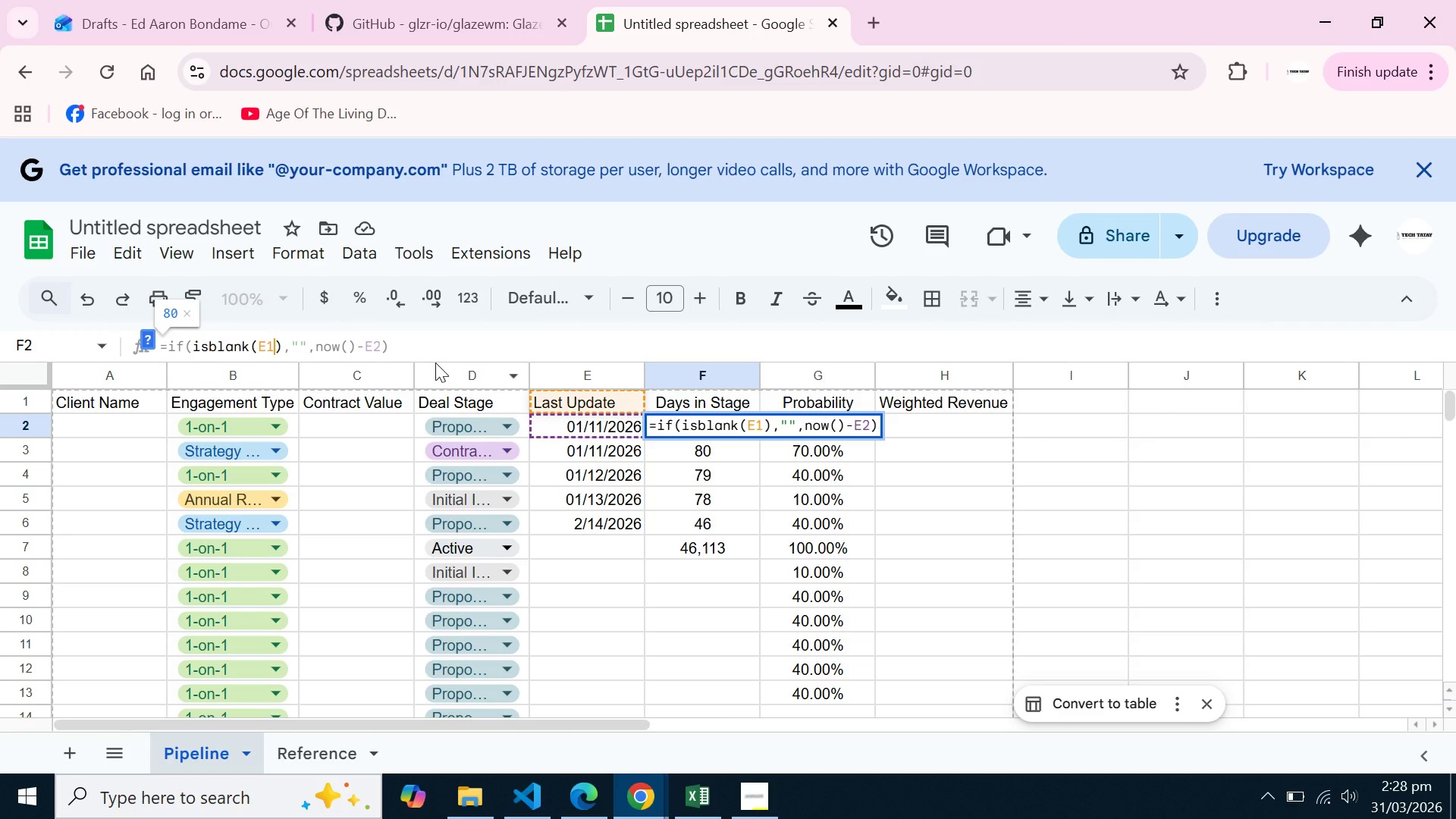 
key(Backspace)
 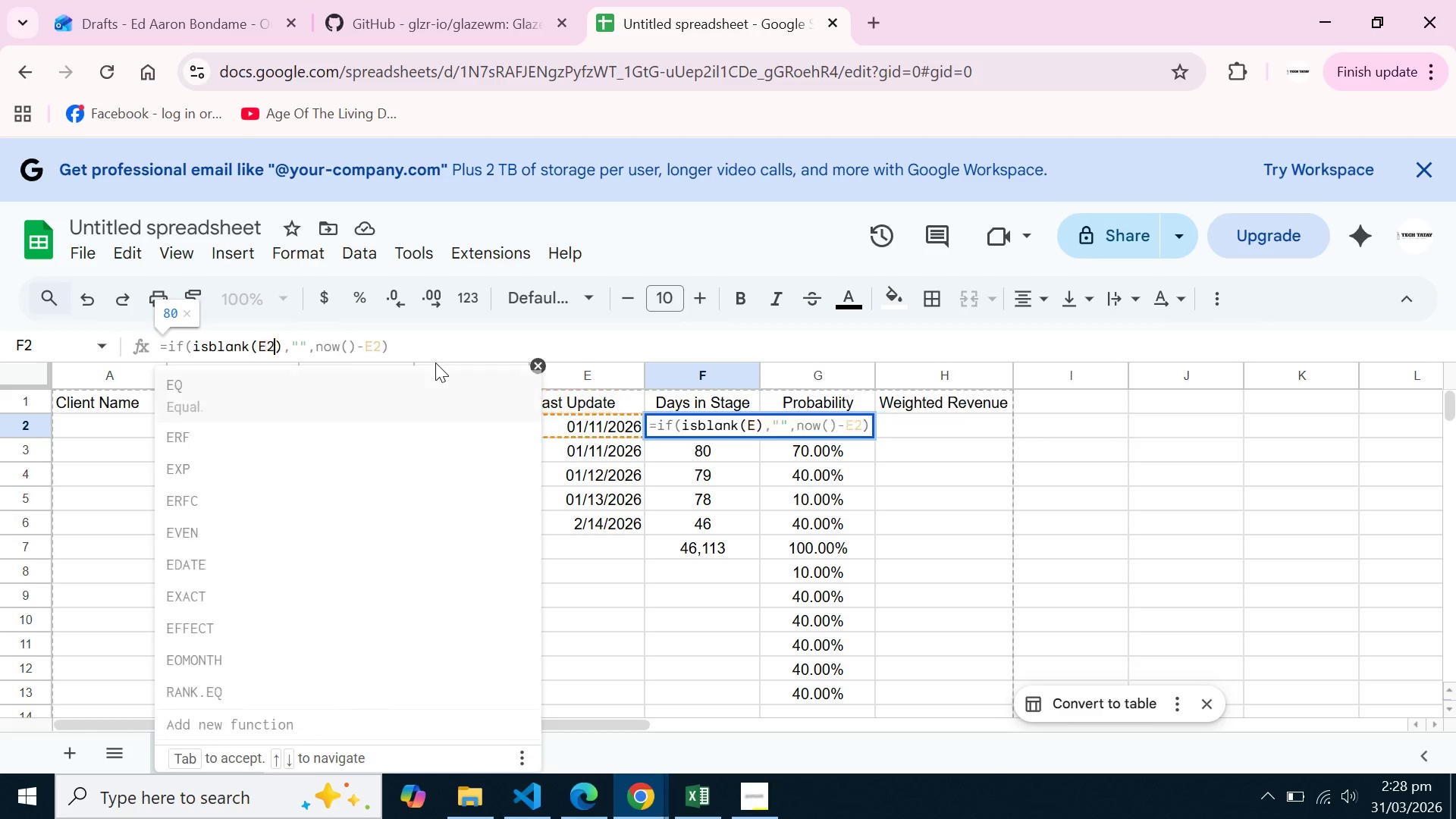 
key(2)
 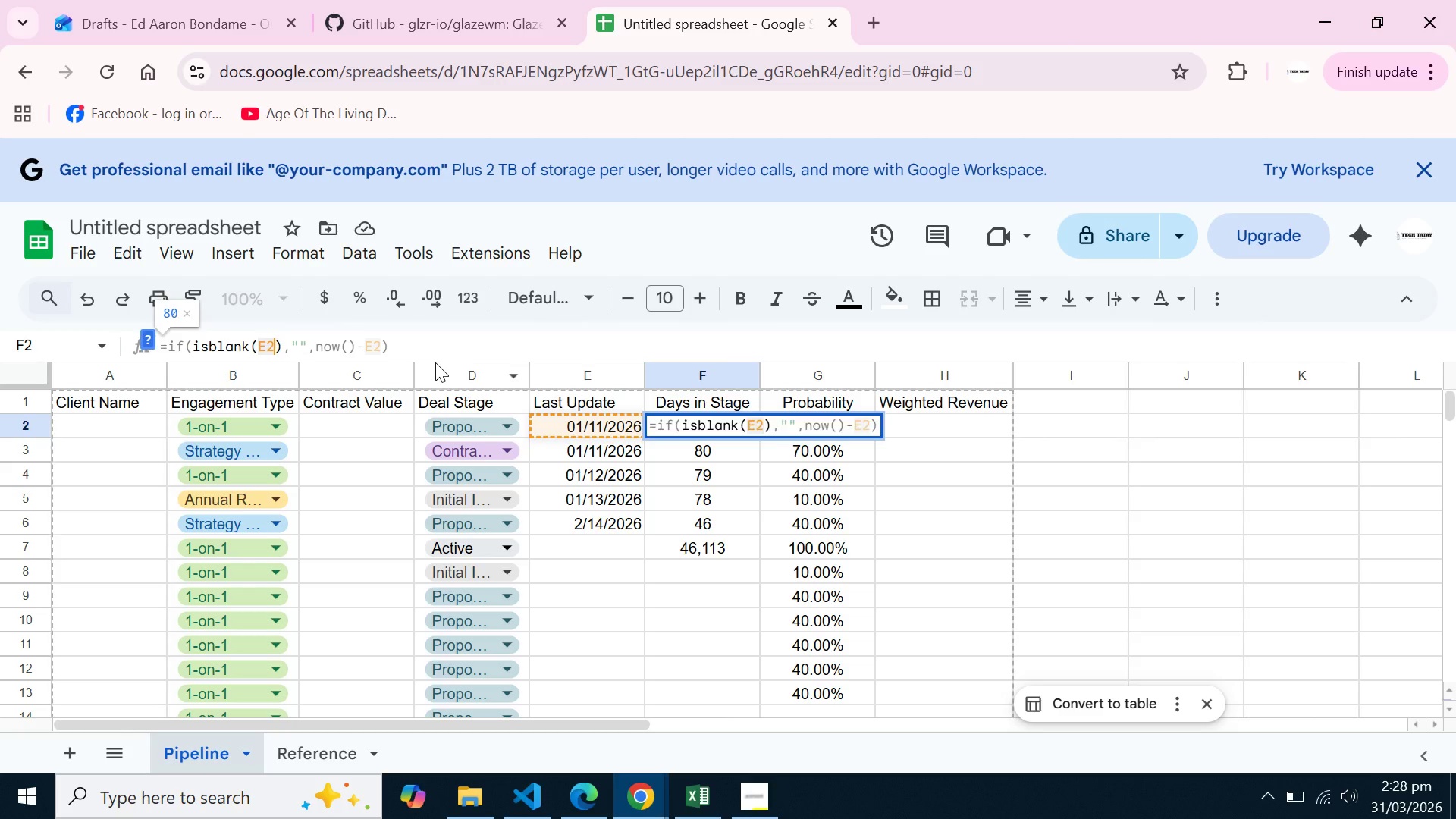 
key(Enter)
 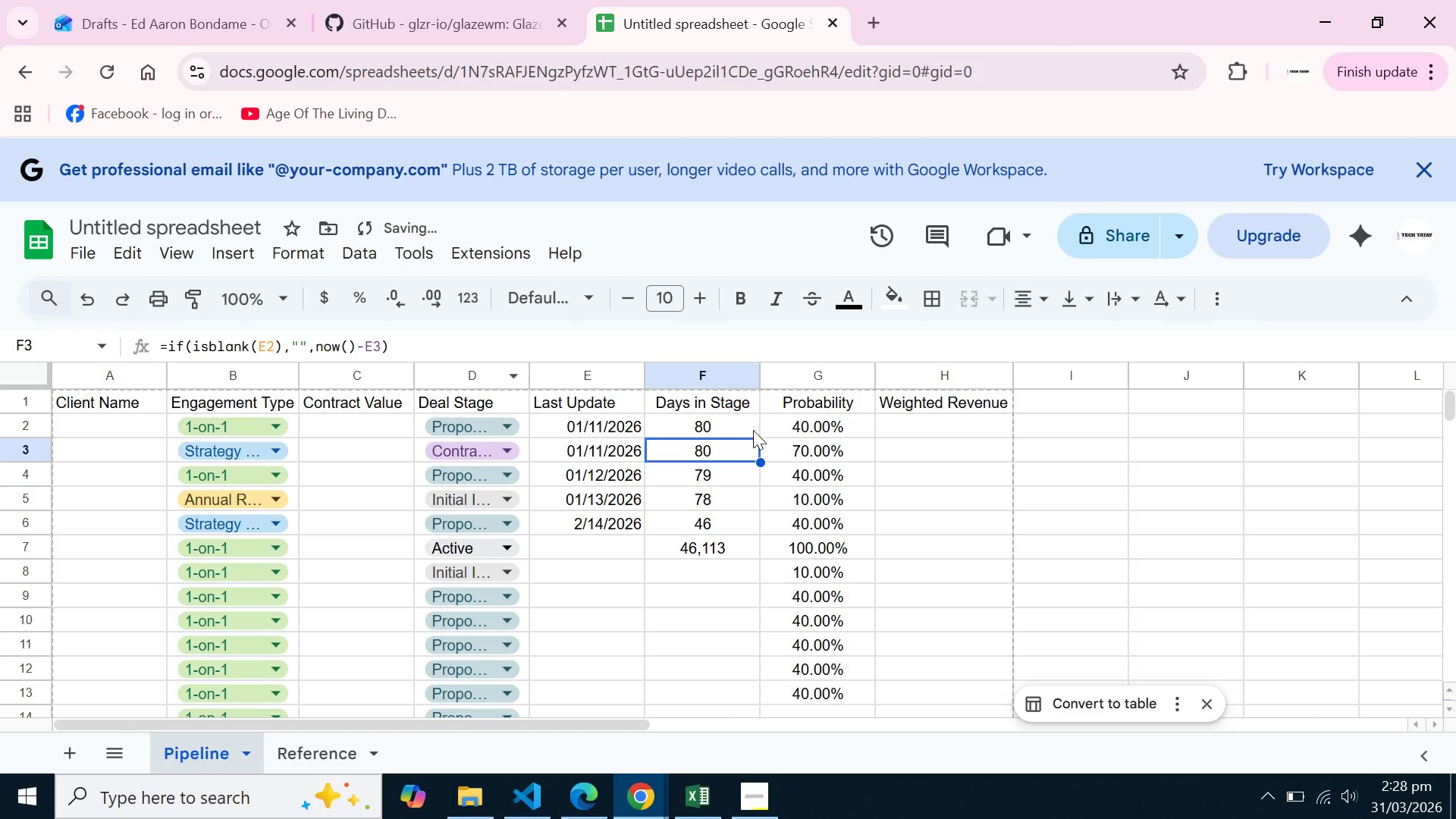 
left_click([739, 419])
 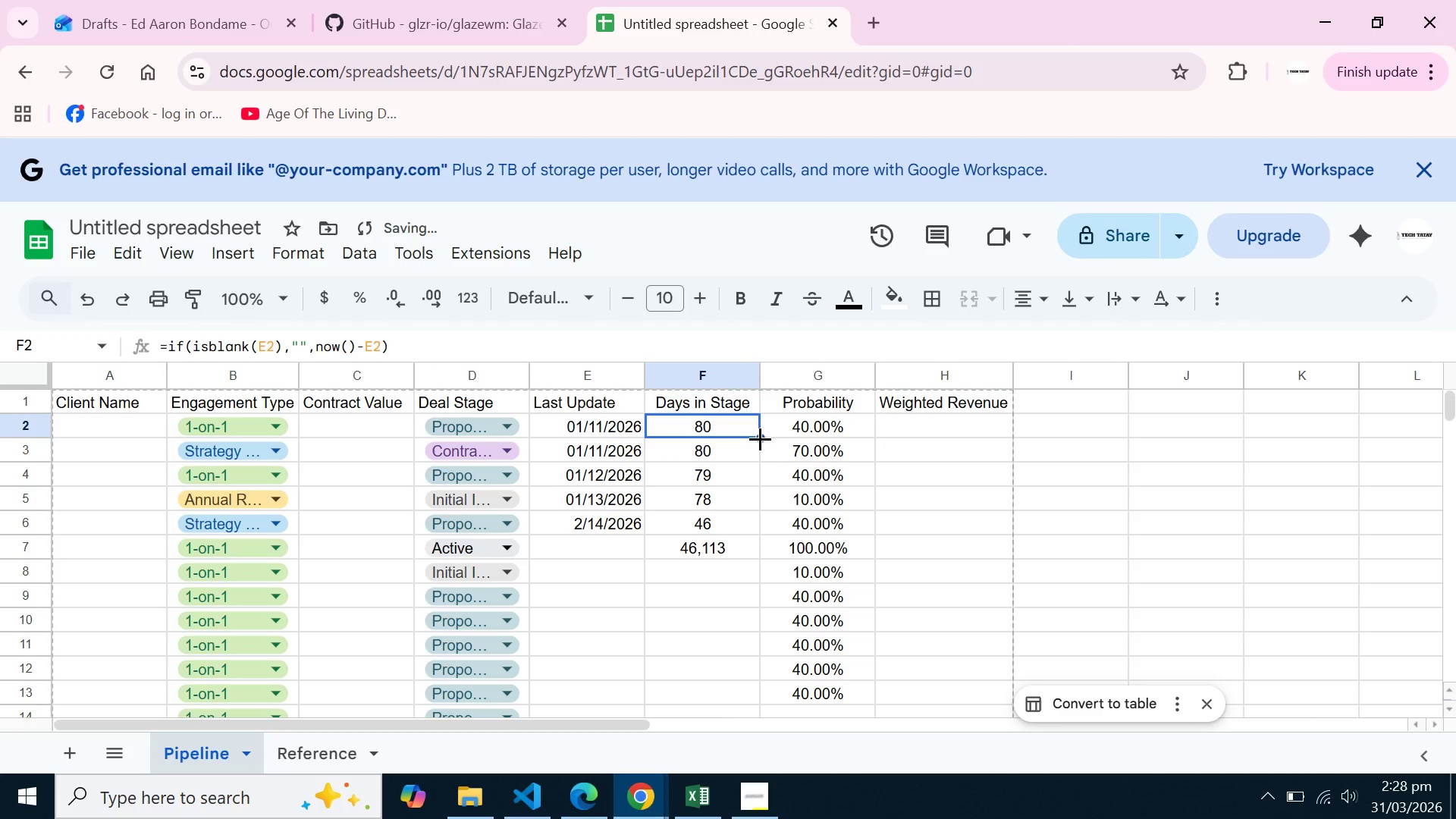 
left_click_drag(start_coordinate=[760, 438], to_coordinate=[739, 742])
 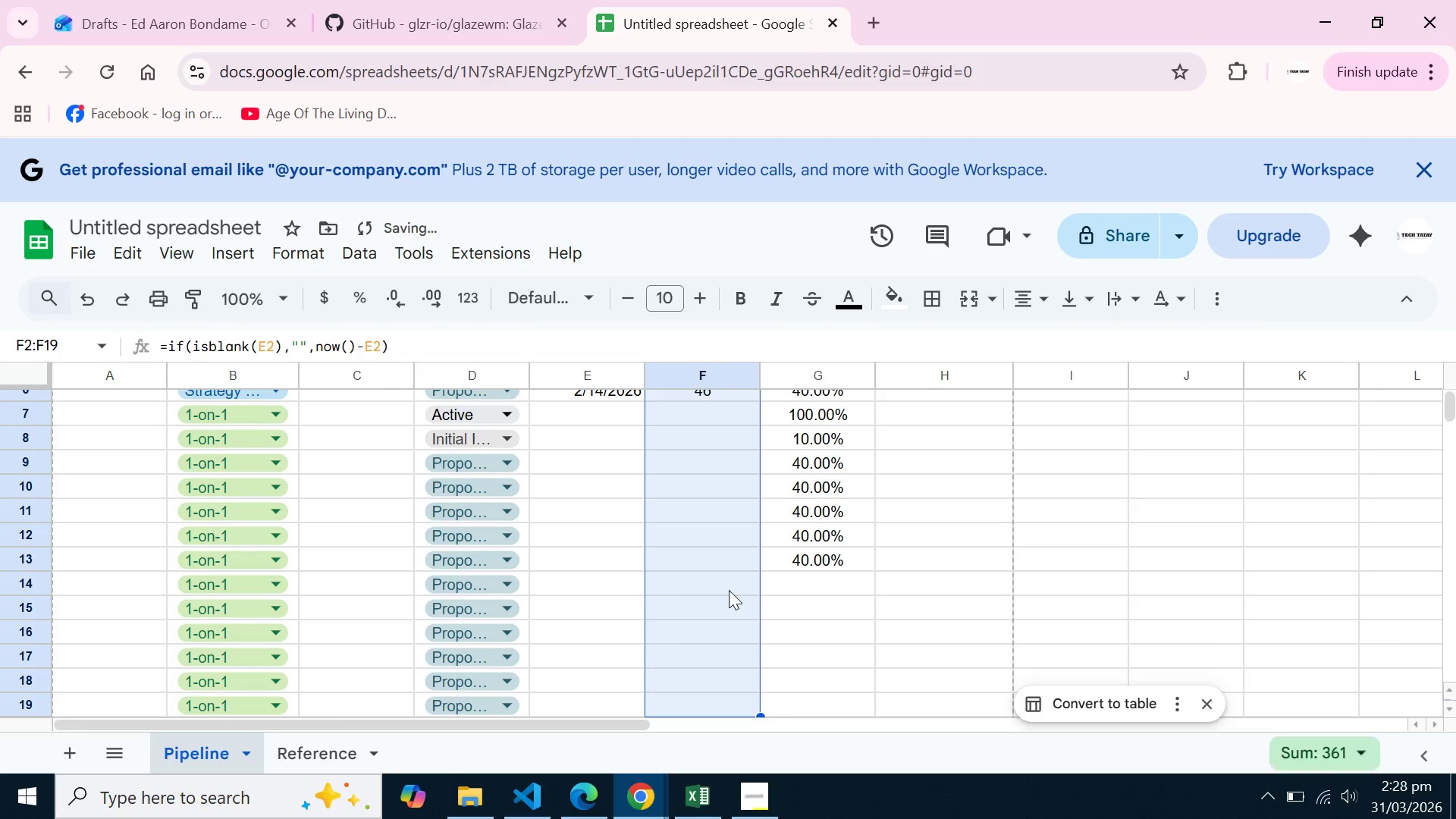 
left_click([729, 590])
 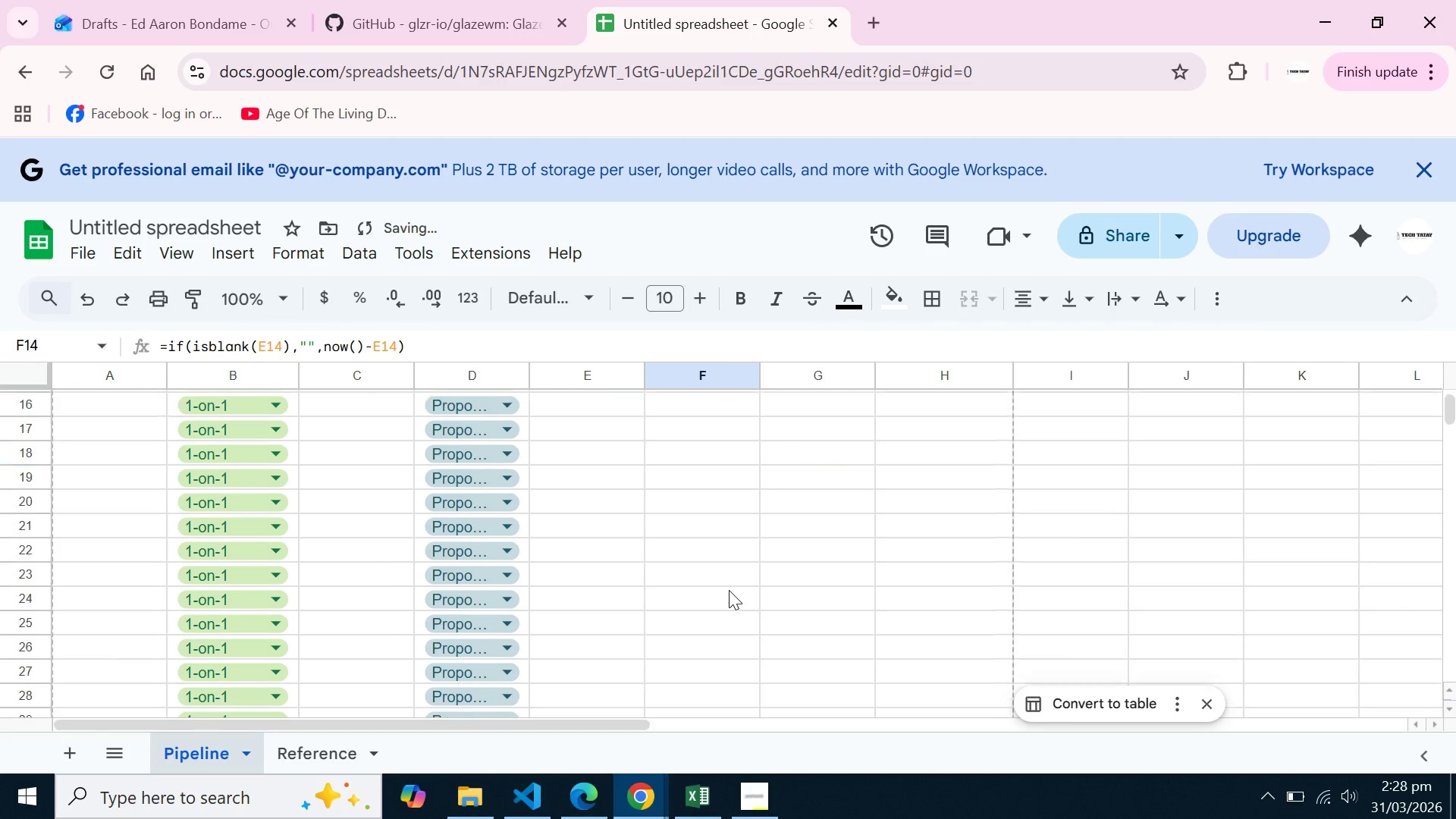 
scroll: coordinate [729, 590], scroll_direction: down, amount: 3.0
 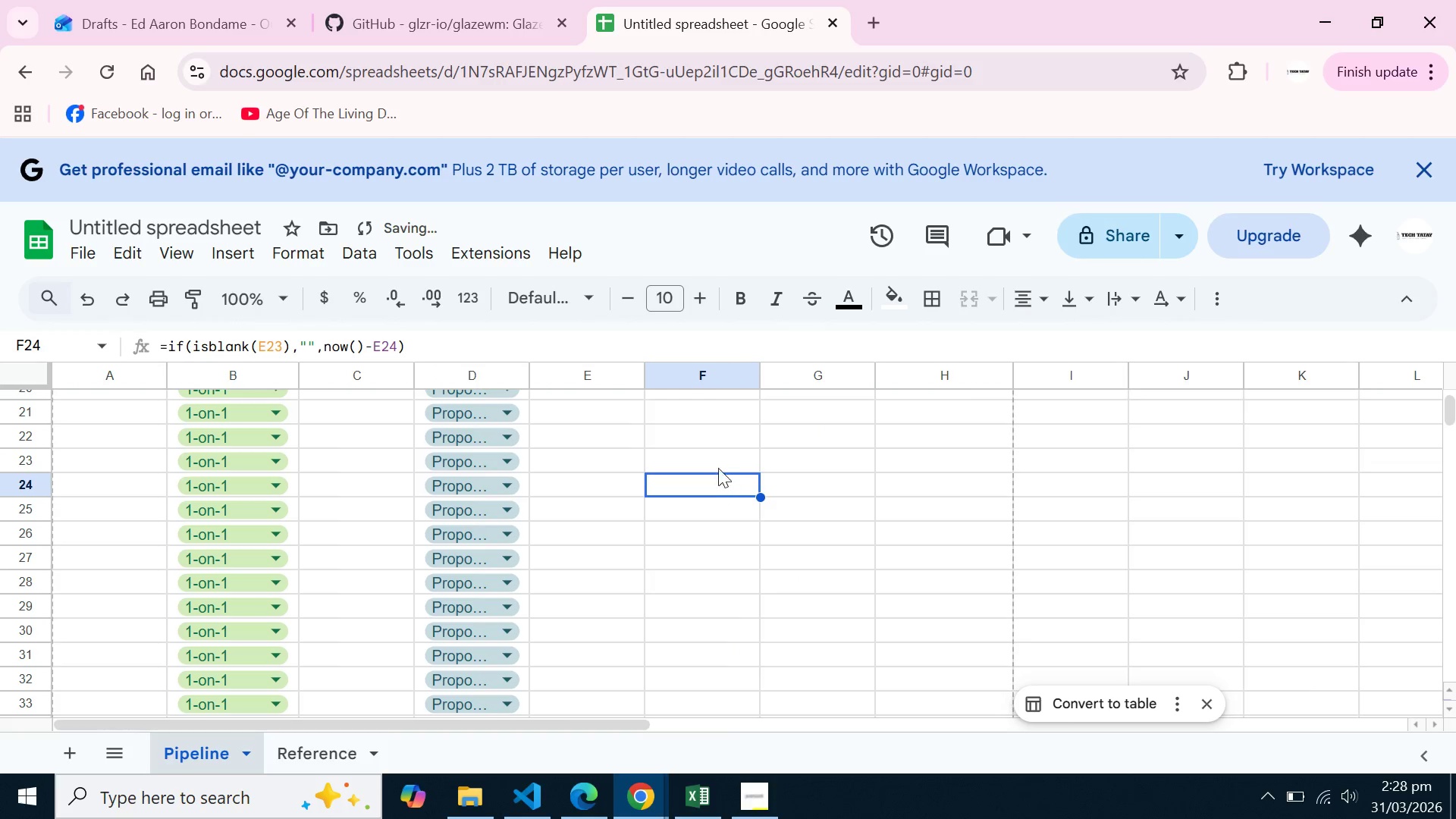 
double_click([718, 458])
 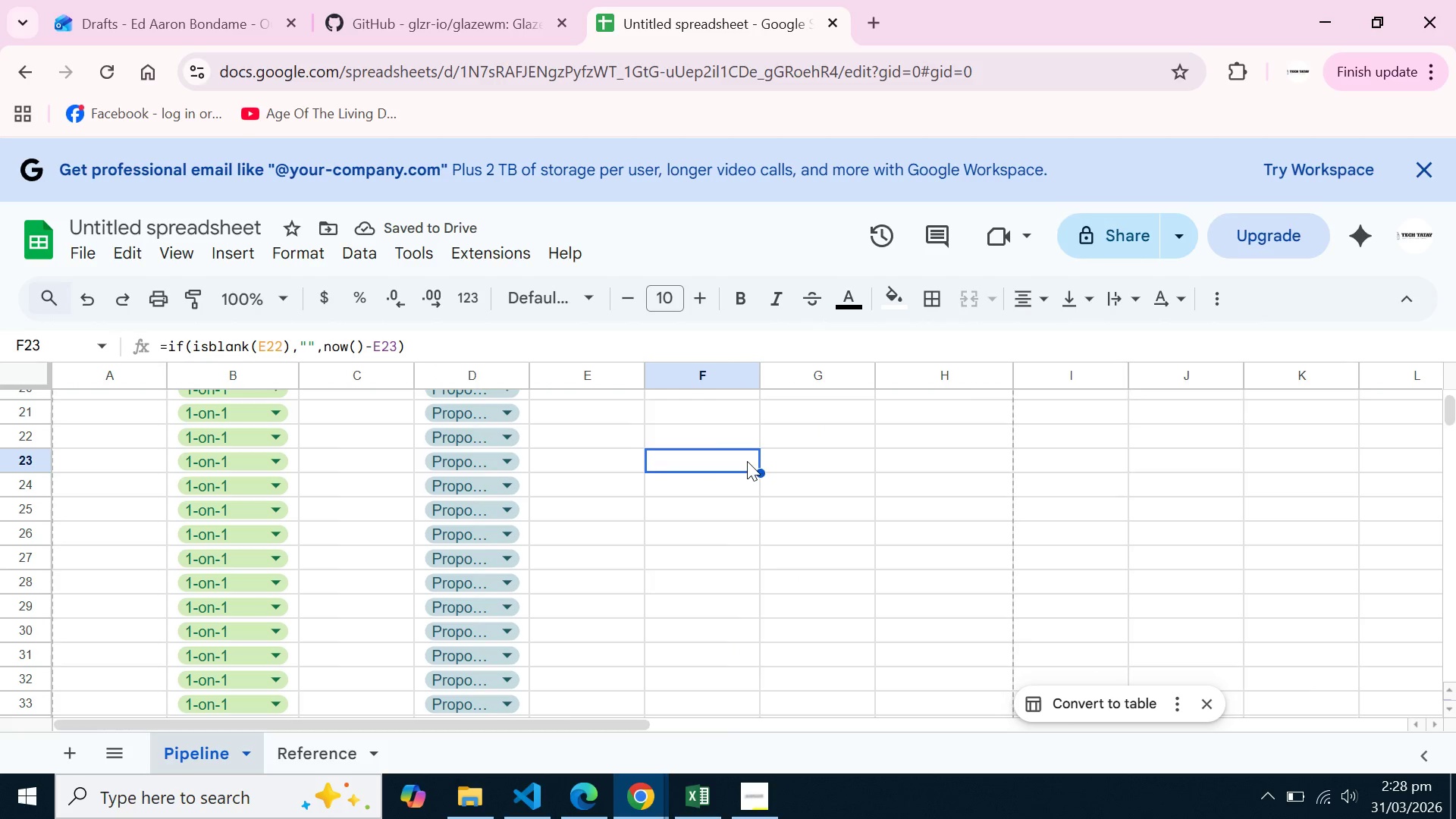 
left_click([742, 441])
 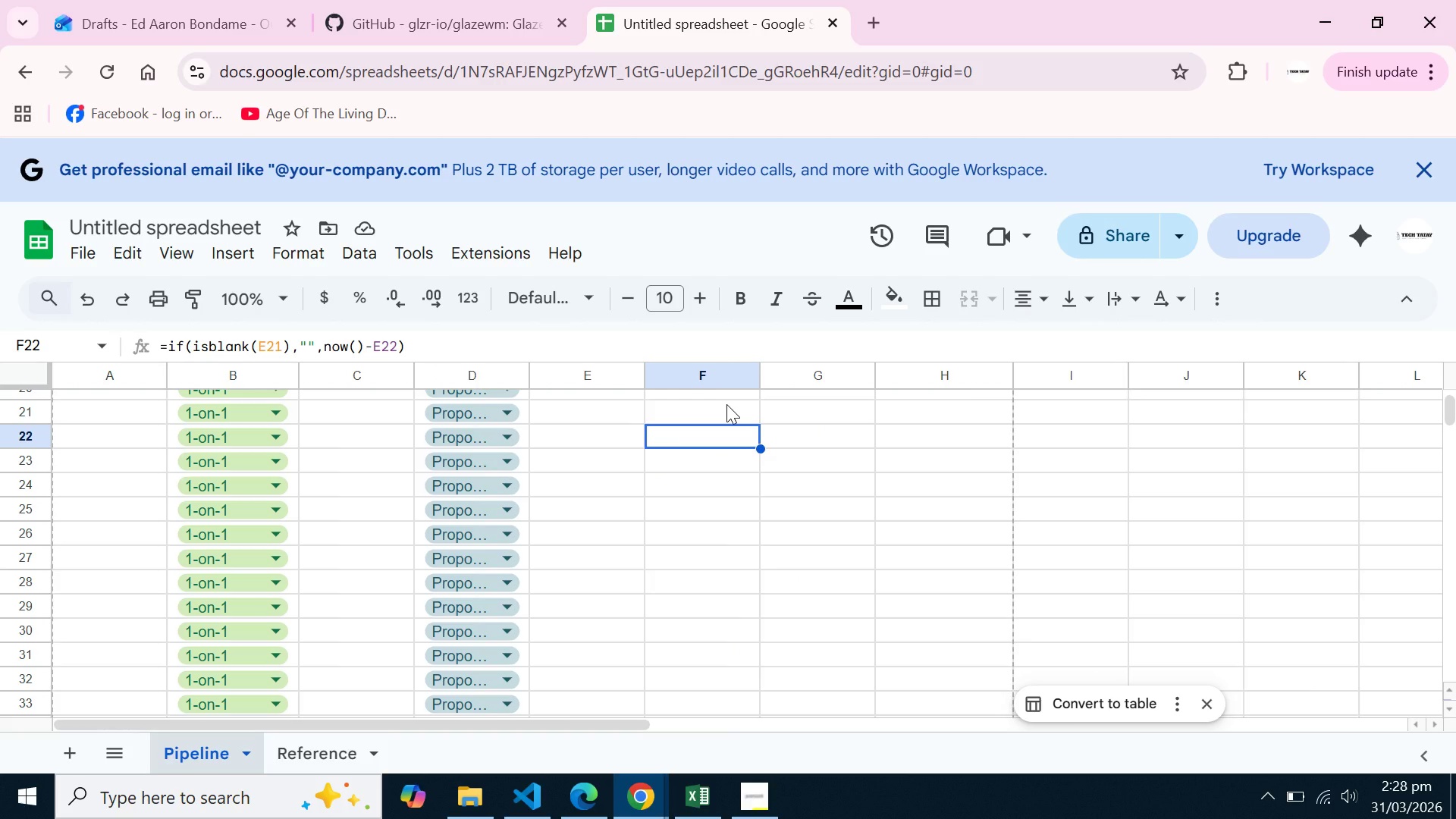 
left_click([726, 404])
 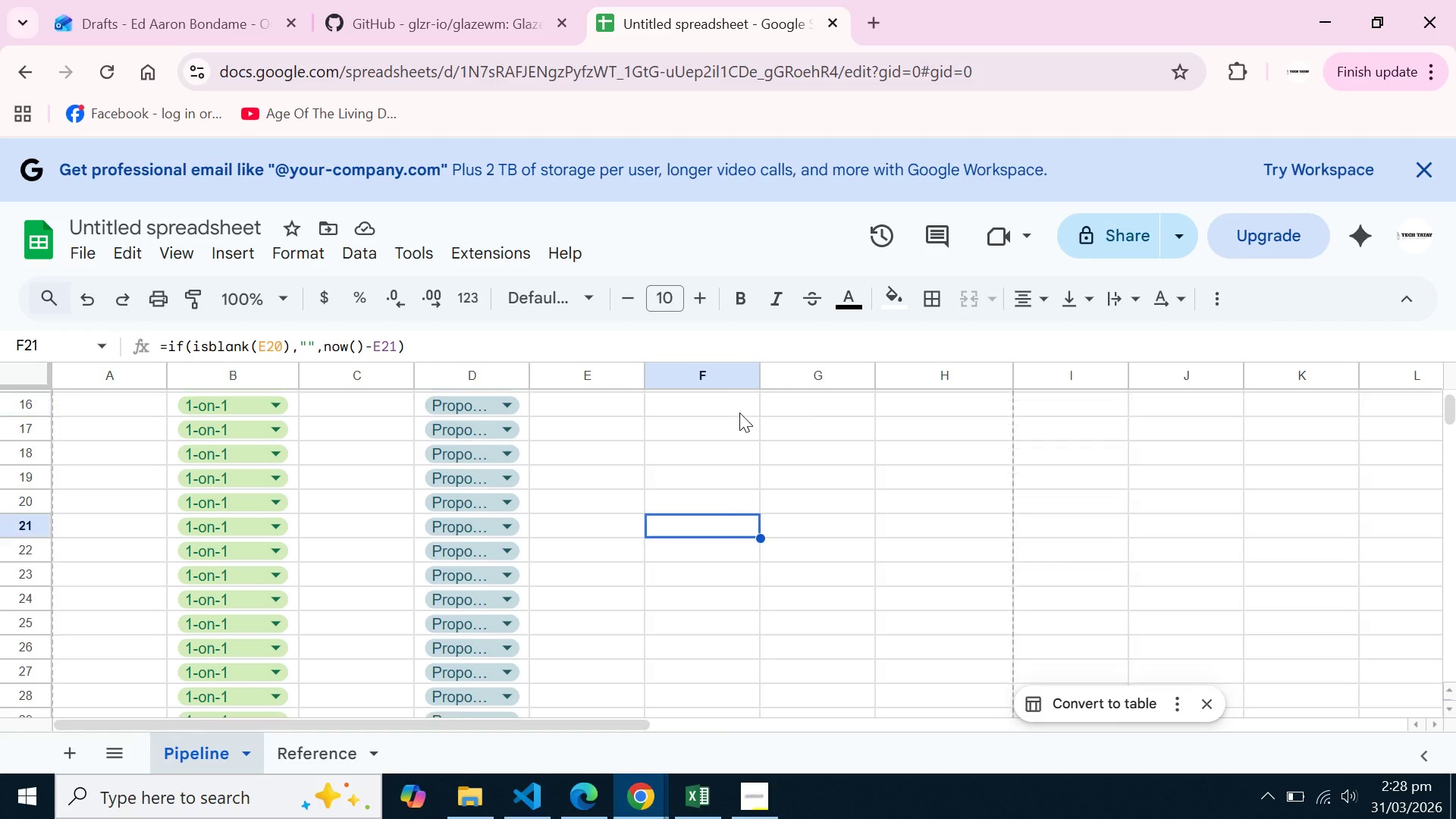 
scroll: coordinate [739, 413], scroll_direction: up, amount: 2.0
 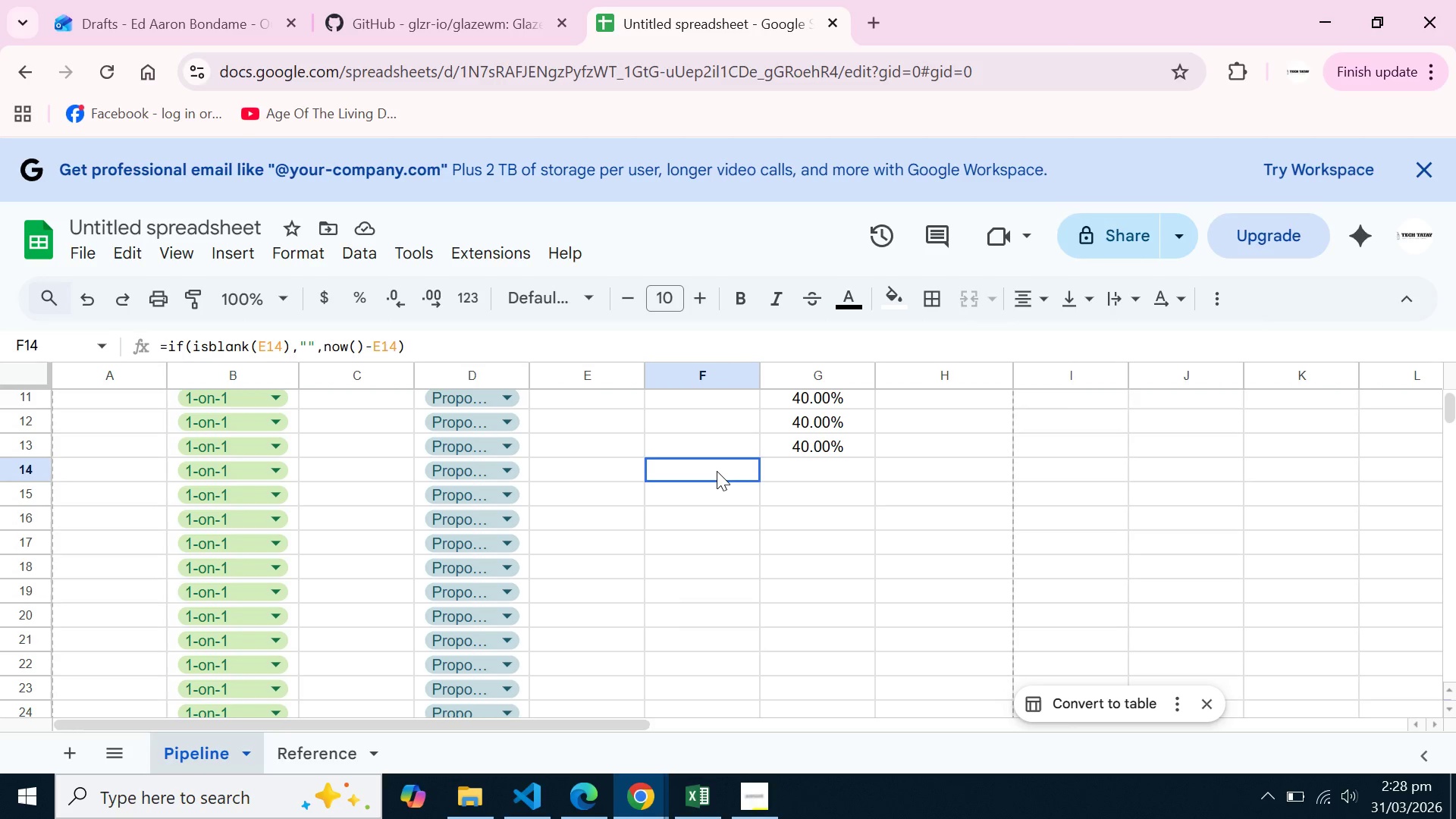 
left_click([717, 471])
 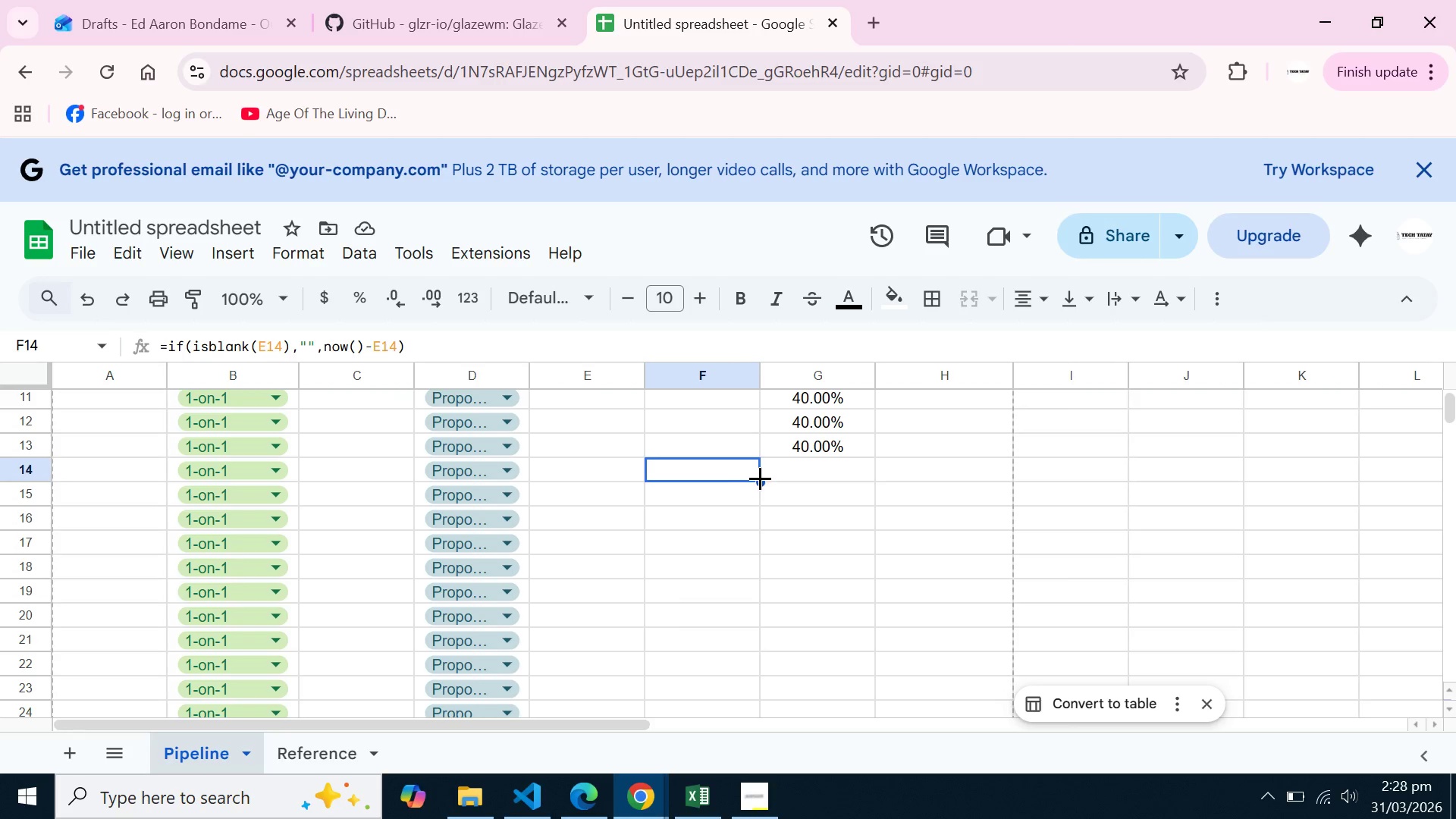 
left_click_drag(start_coordinate=[761, 480], to_coordinate=[748, 639])
 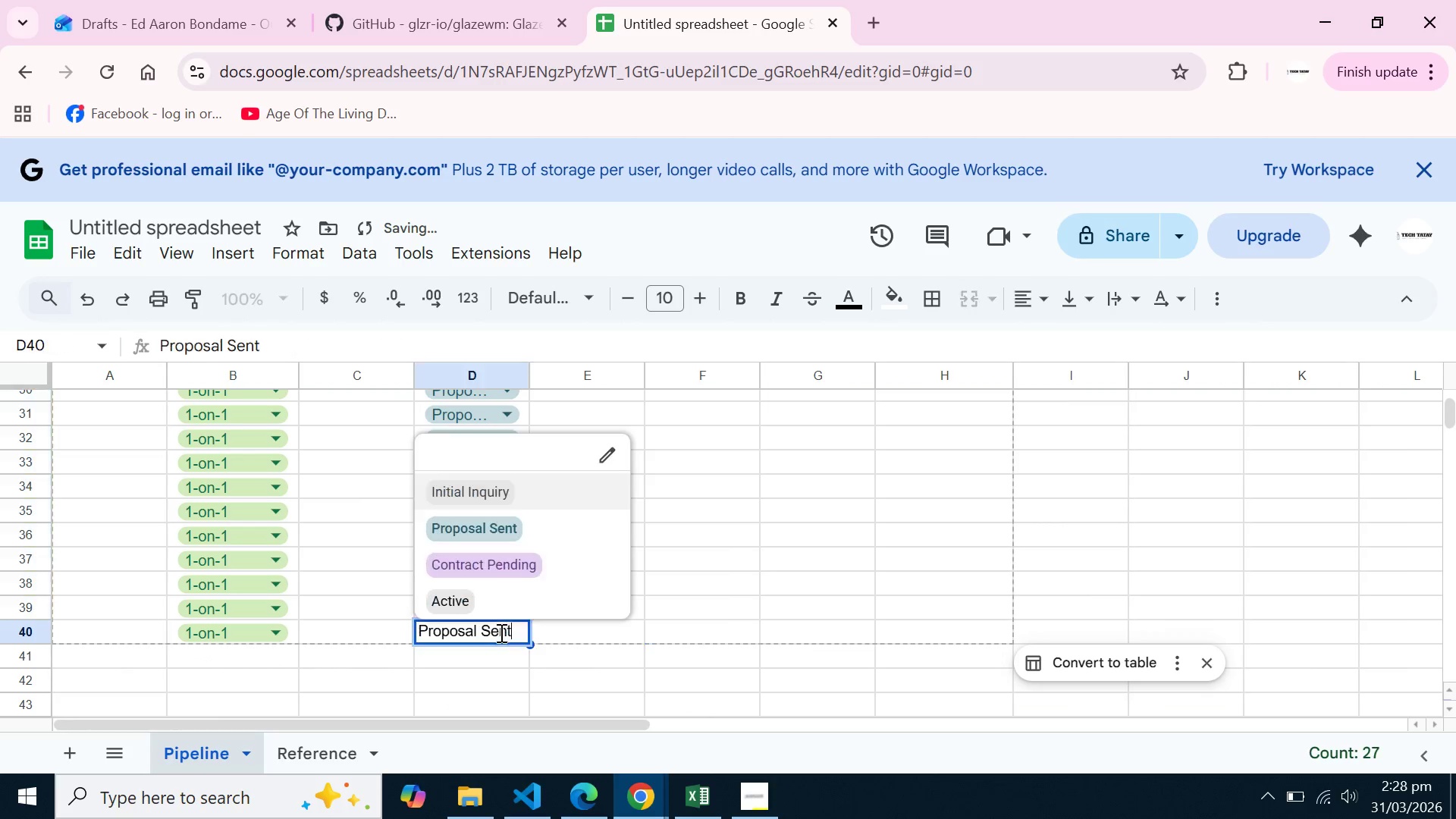 
left_click([500, 632])
 